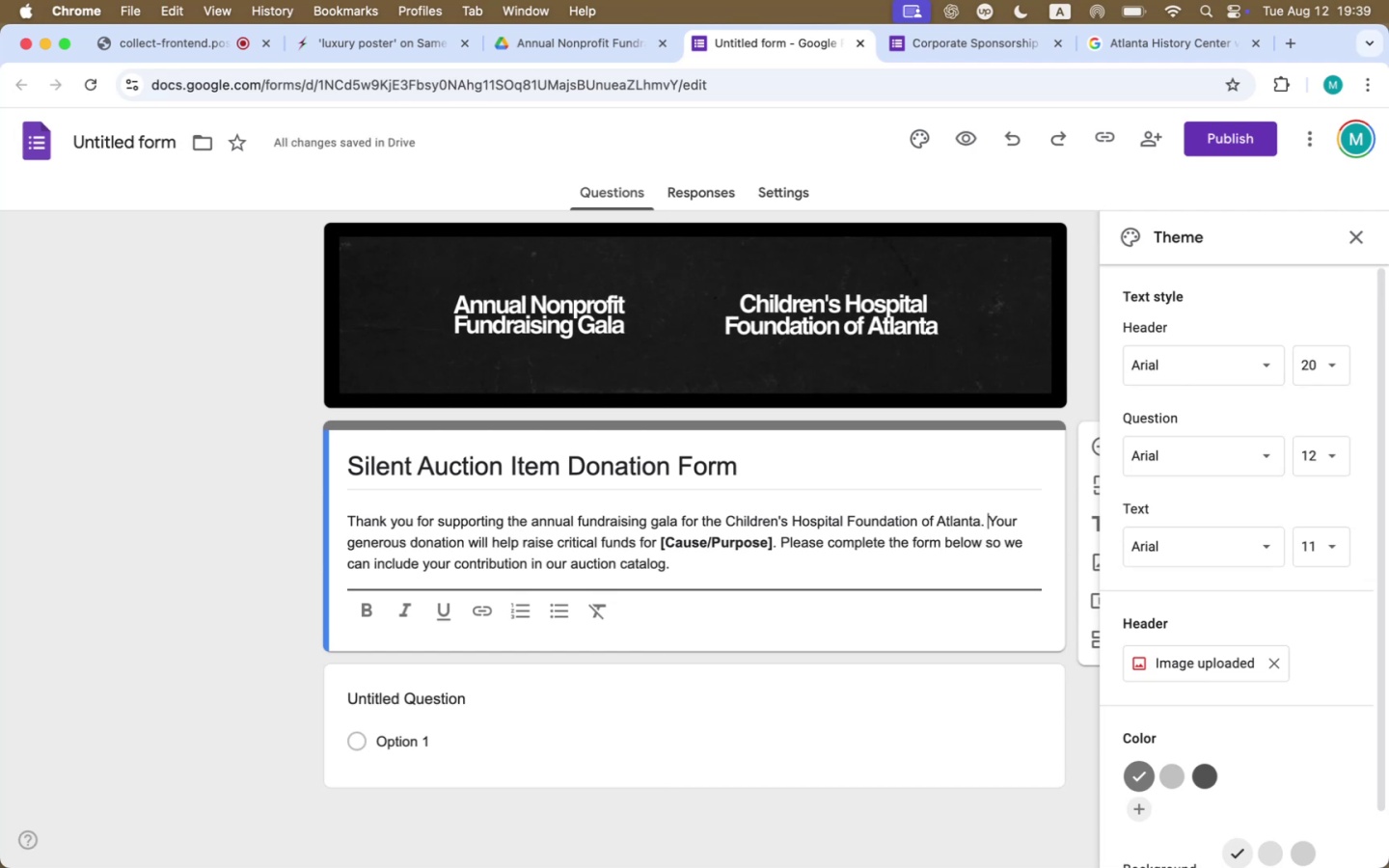 
key(Backspace)
 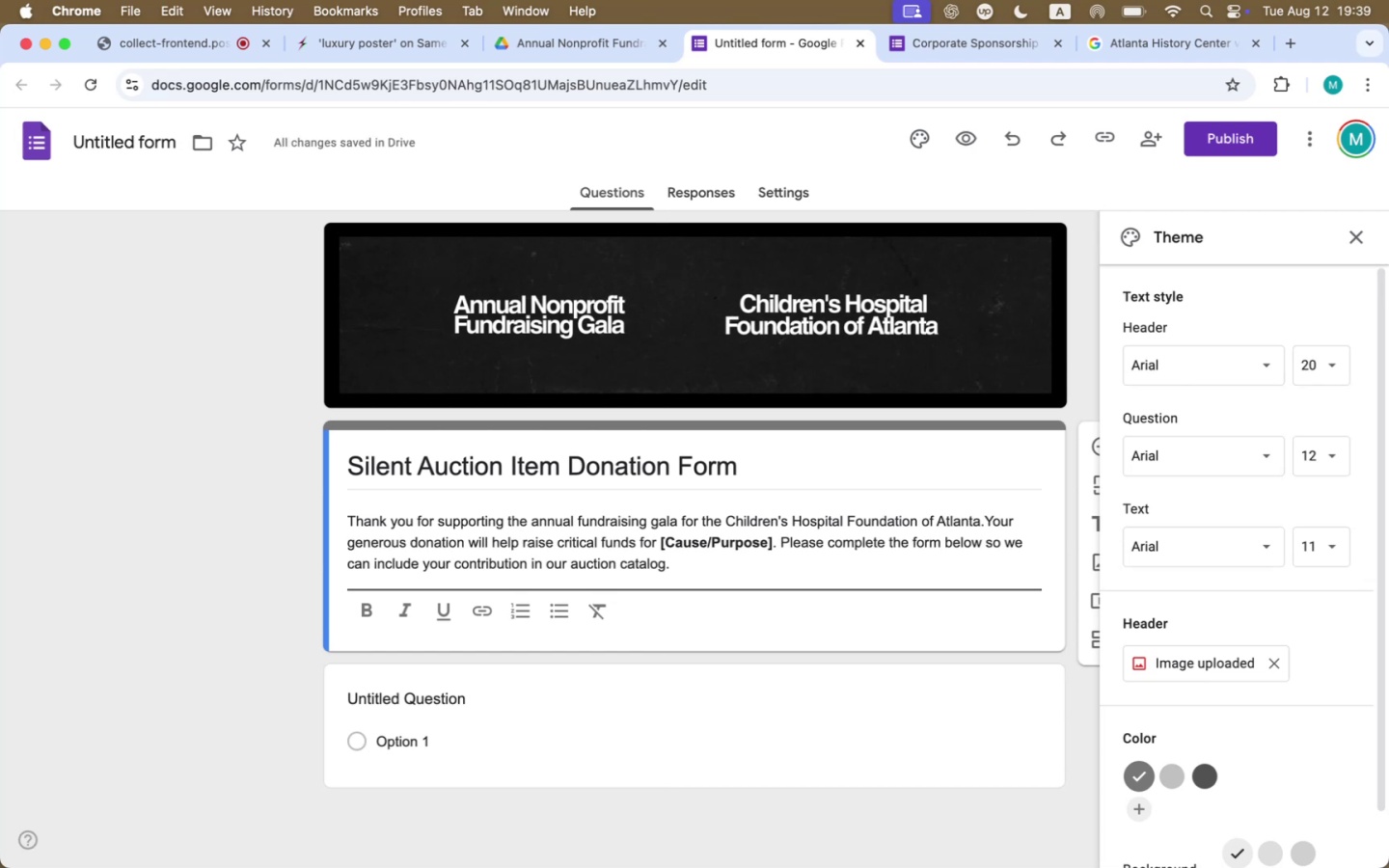 
key(Shift+Enter)
 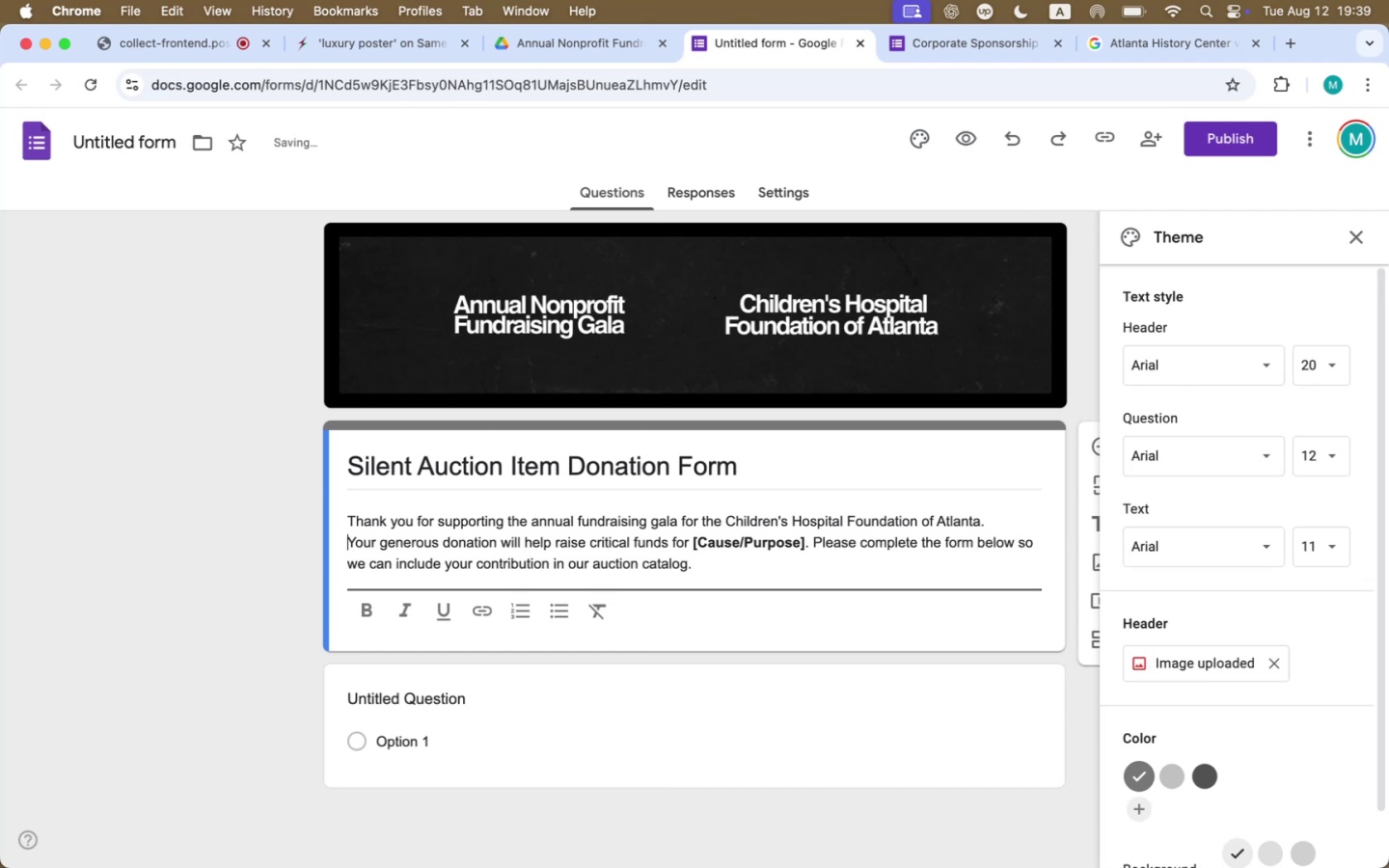 
key(Shift+Enter)
 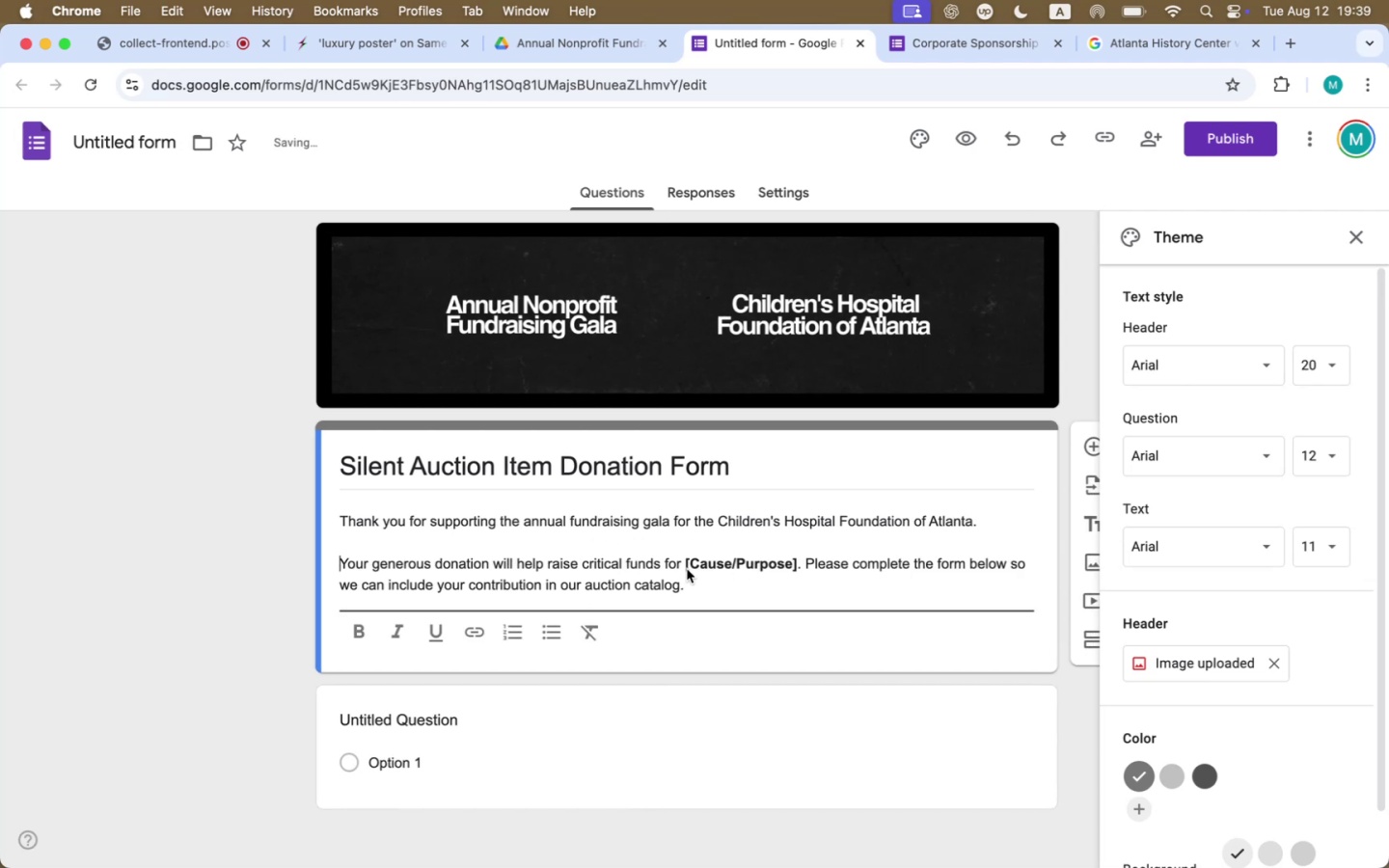 
double_click([611, 567])
 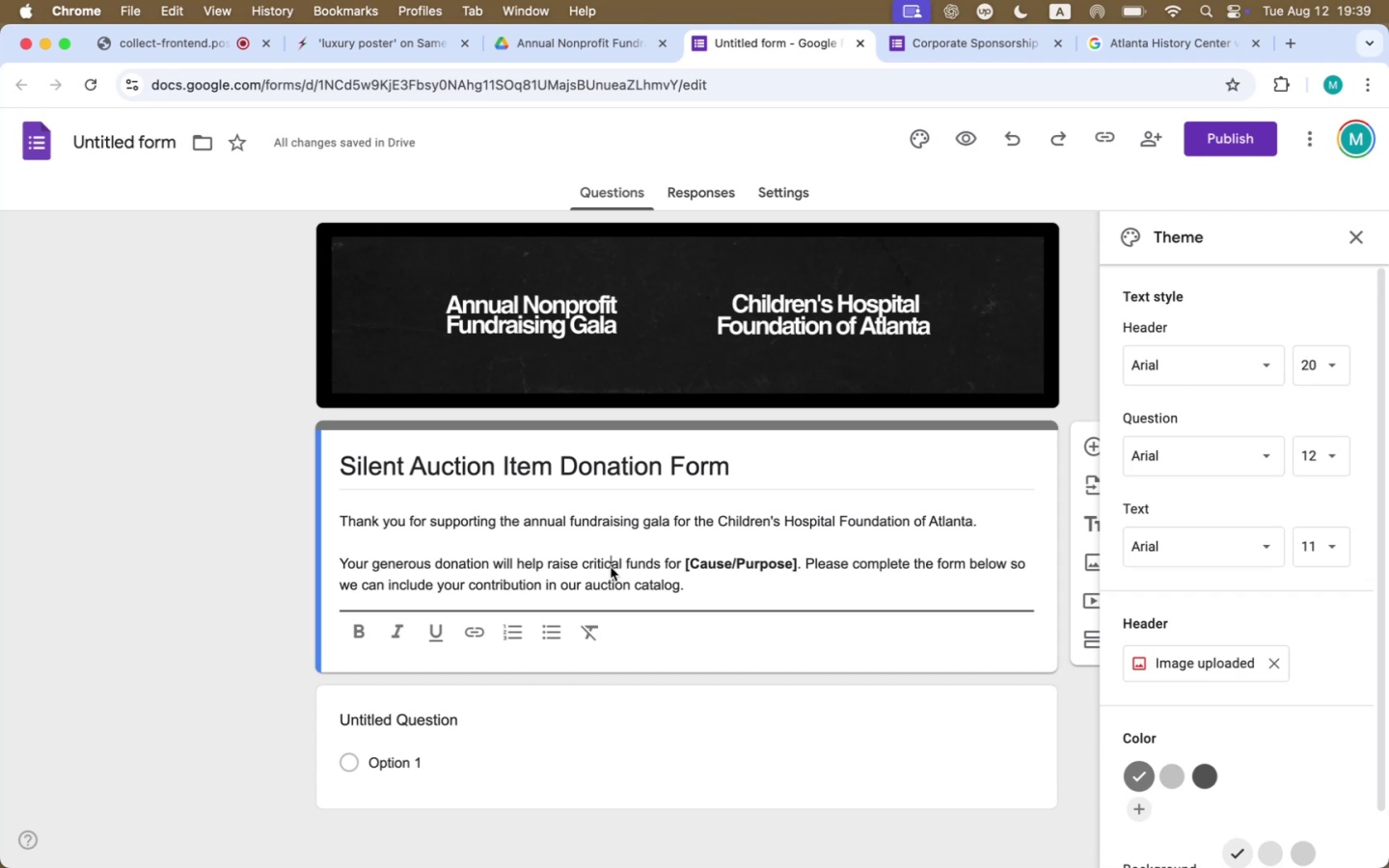 
triple_click([611, 567])
 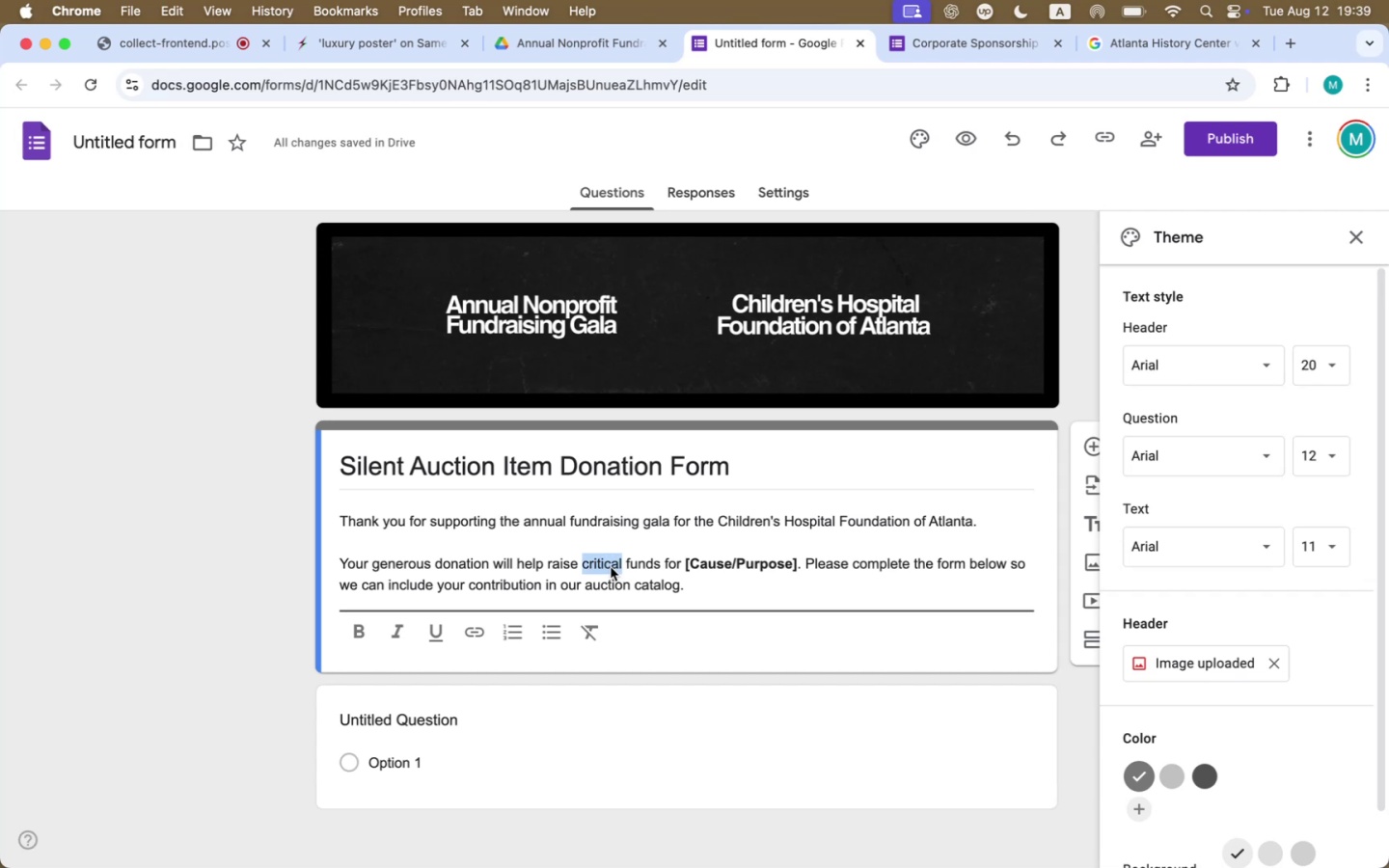 
key(Backspace)
 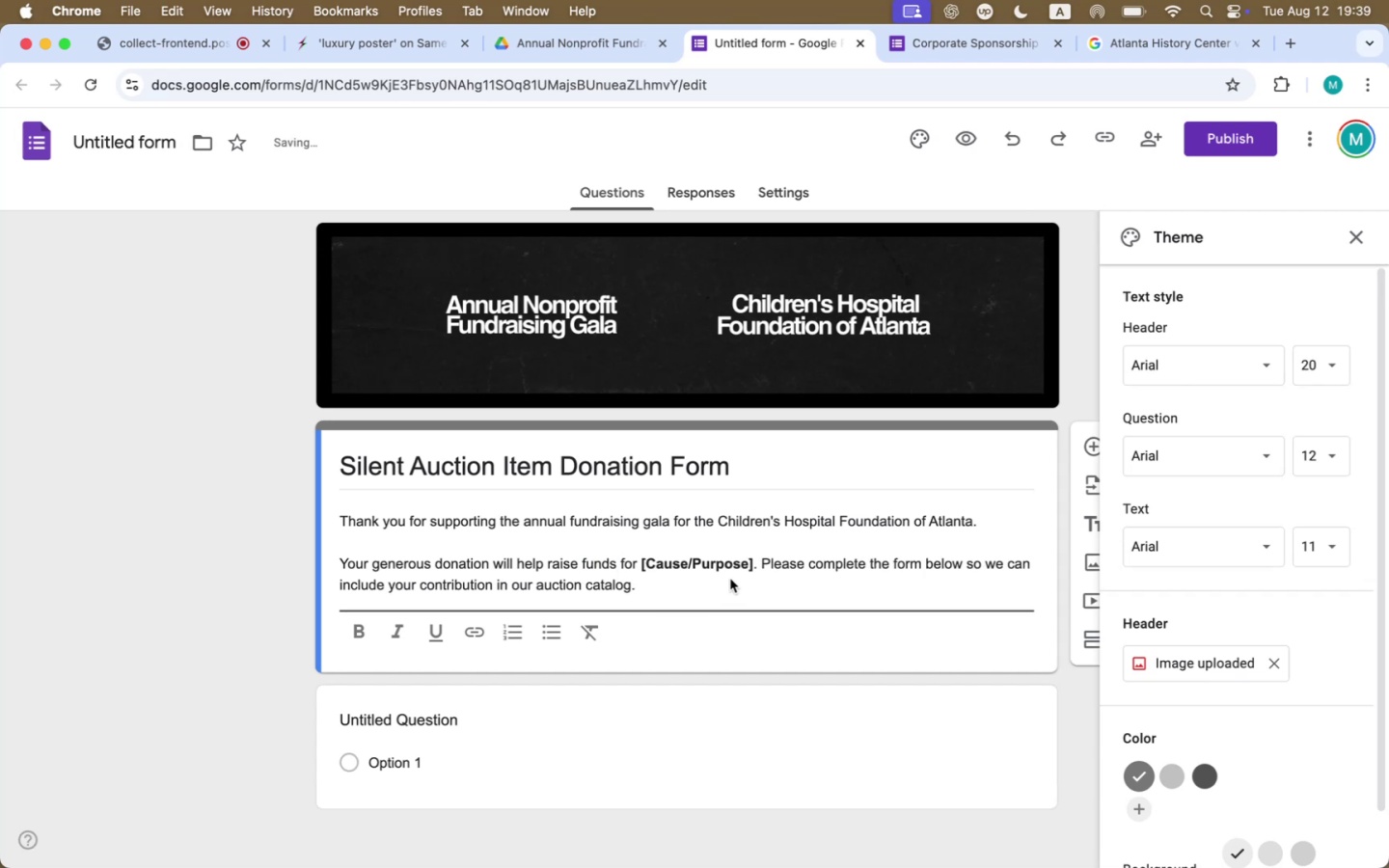 
key(Meta+Tab)
 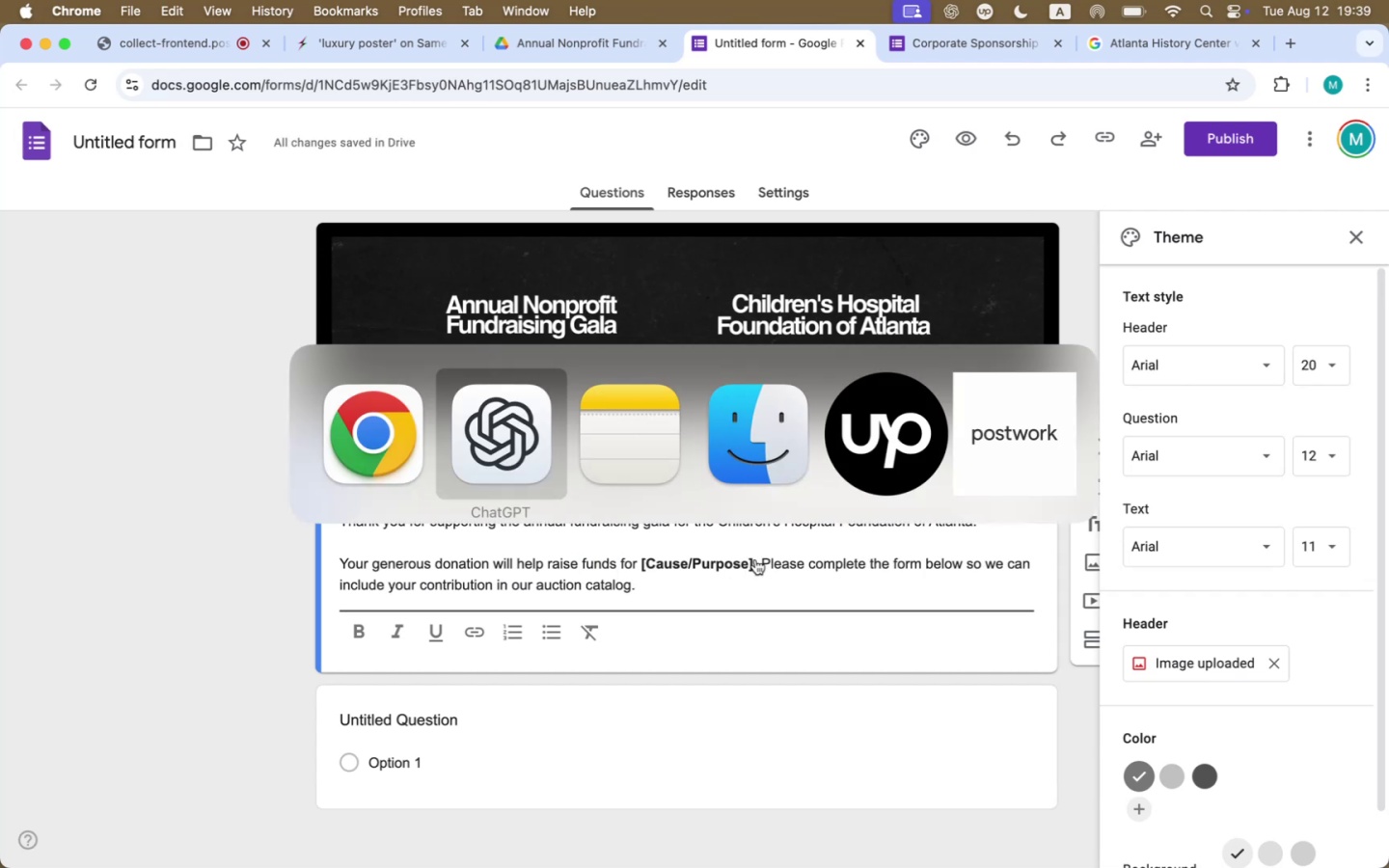 
key(Meta+Tab)
 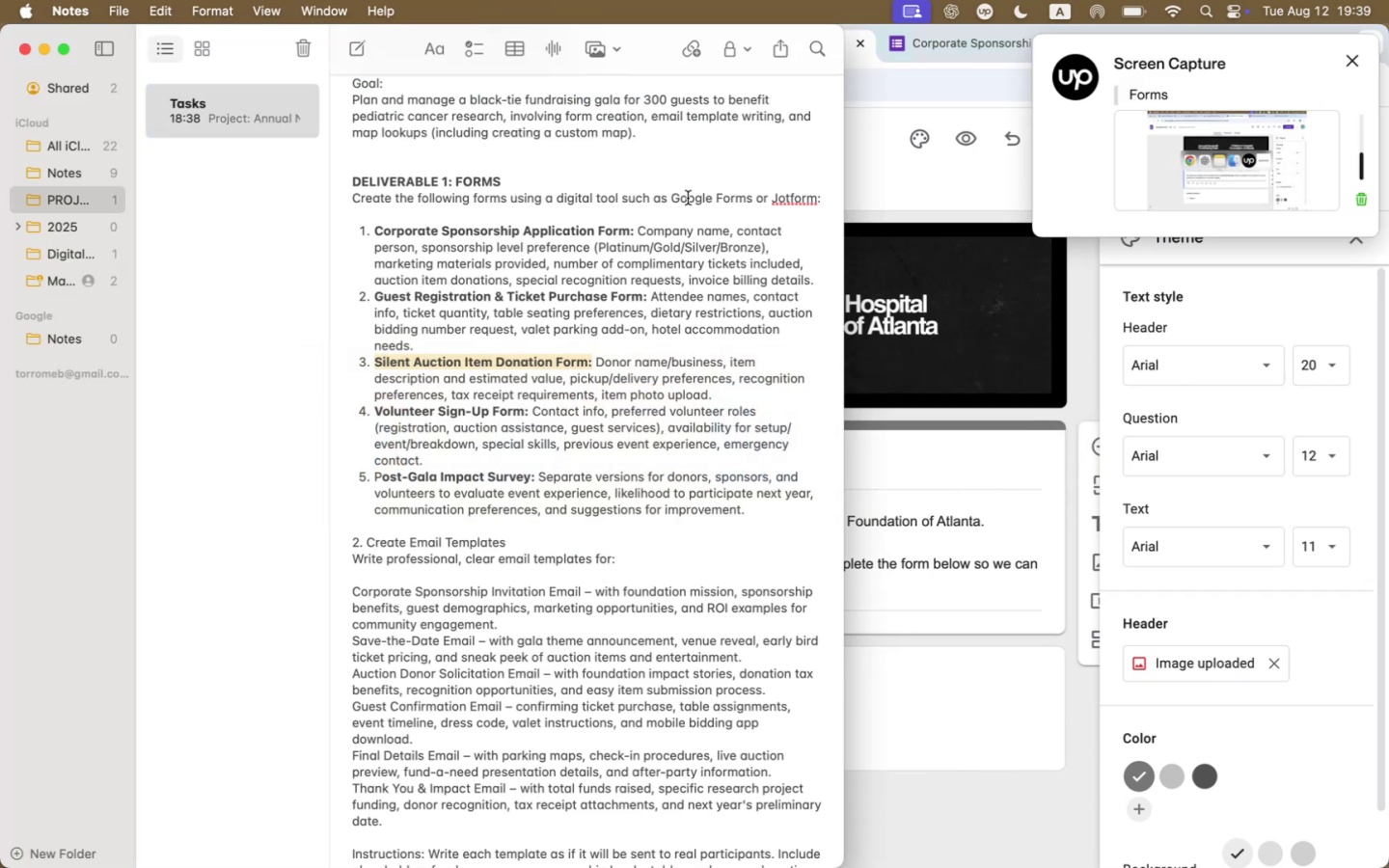 
wait(5.49)
 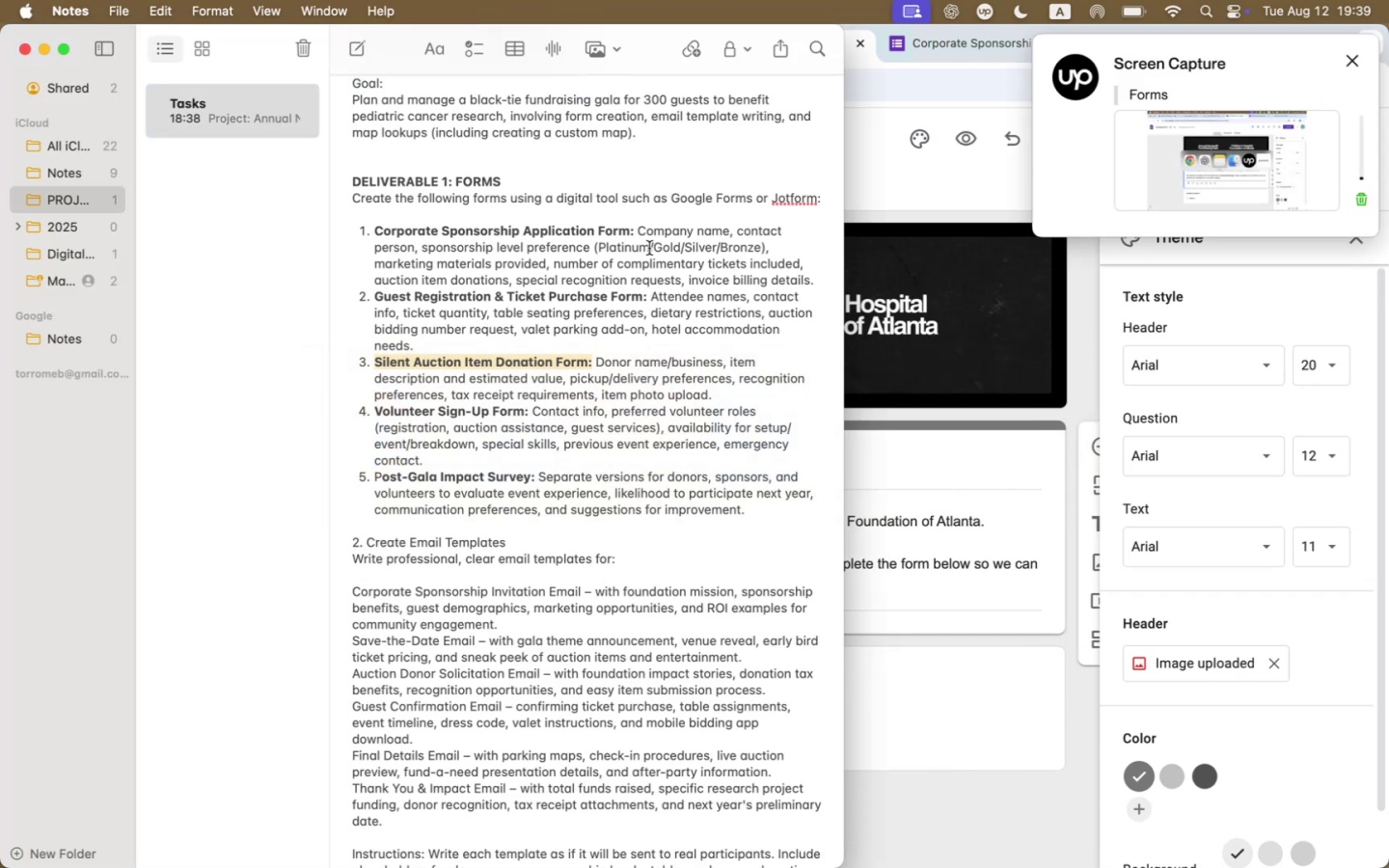 
scroll: coordinate [688, 199], scroll_direction: up, amount: 8.0
 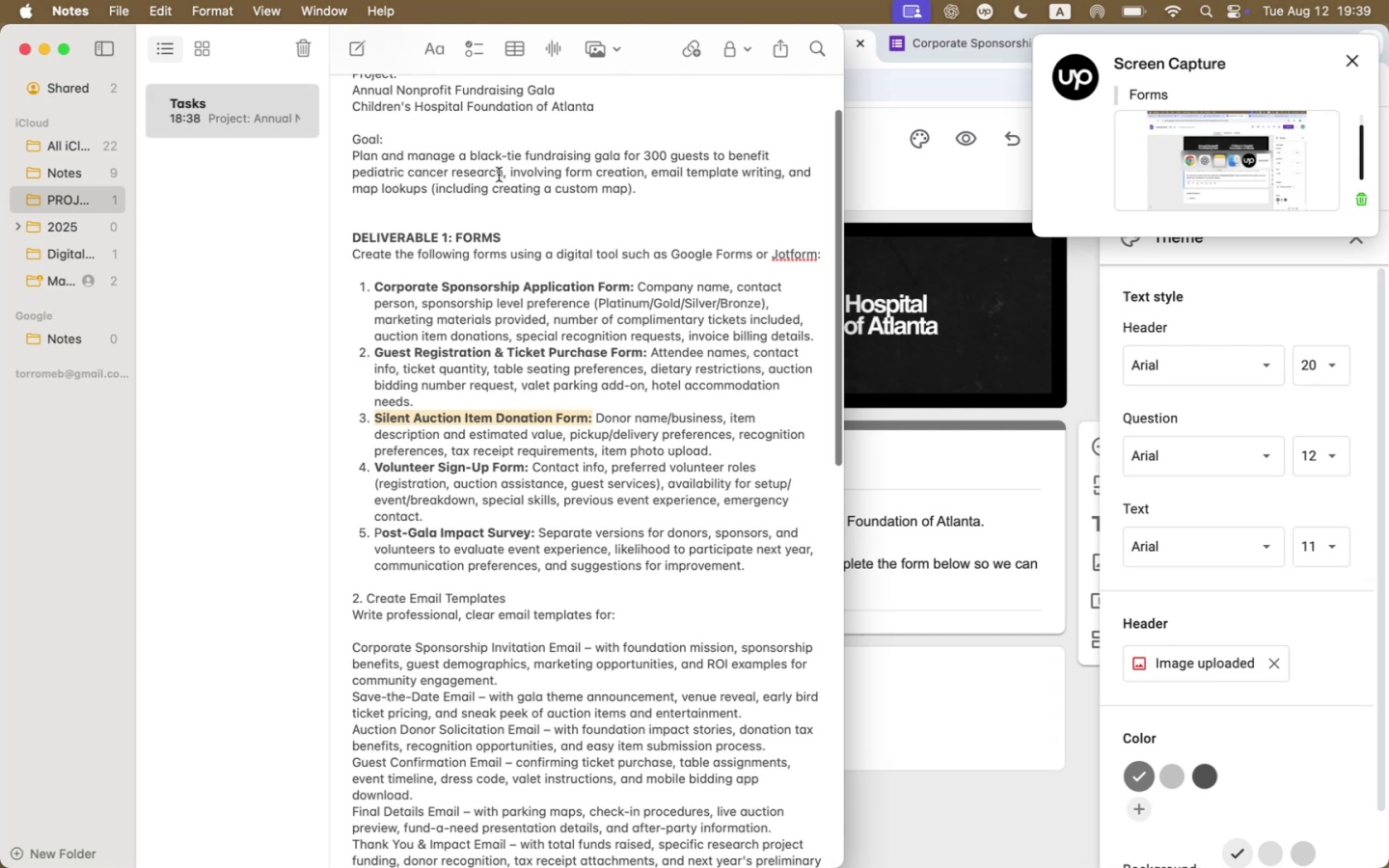 
left_click_drag(start_coordinate=[504, 172], to_coordinate=[340, 167])
 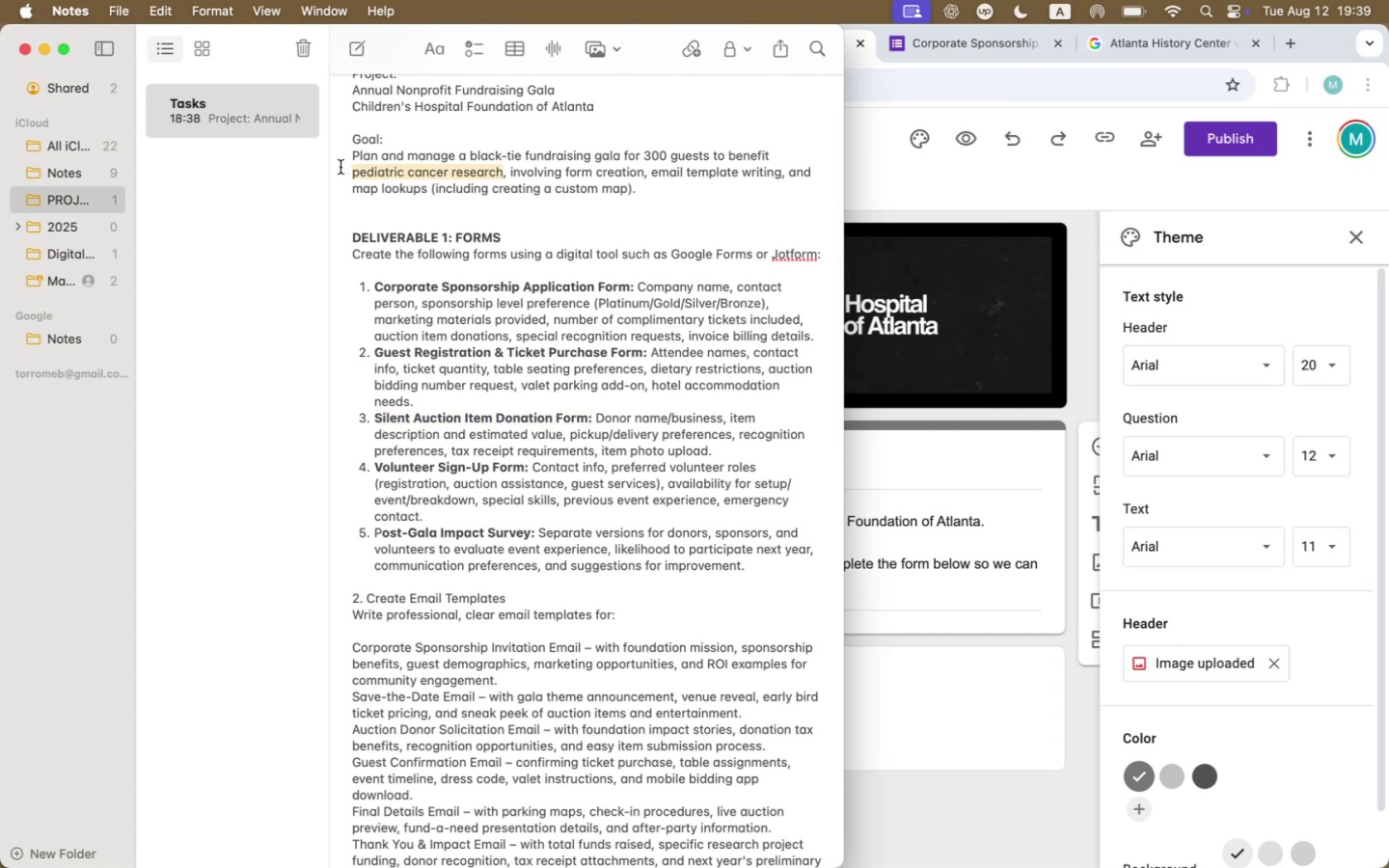 
key(Meta+CommandLeft)
 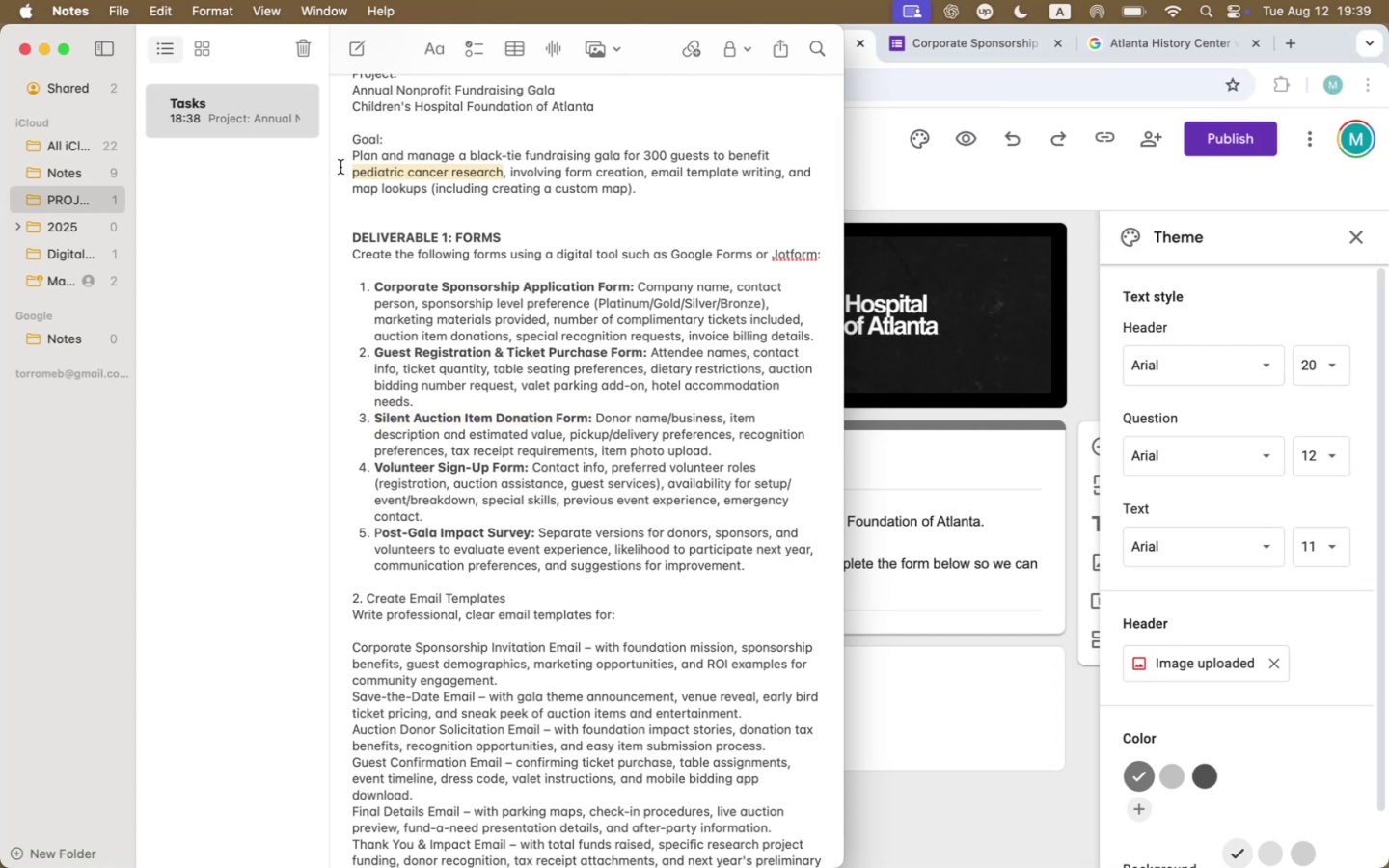 
key(Meta+C)
 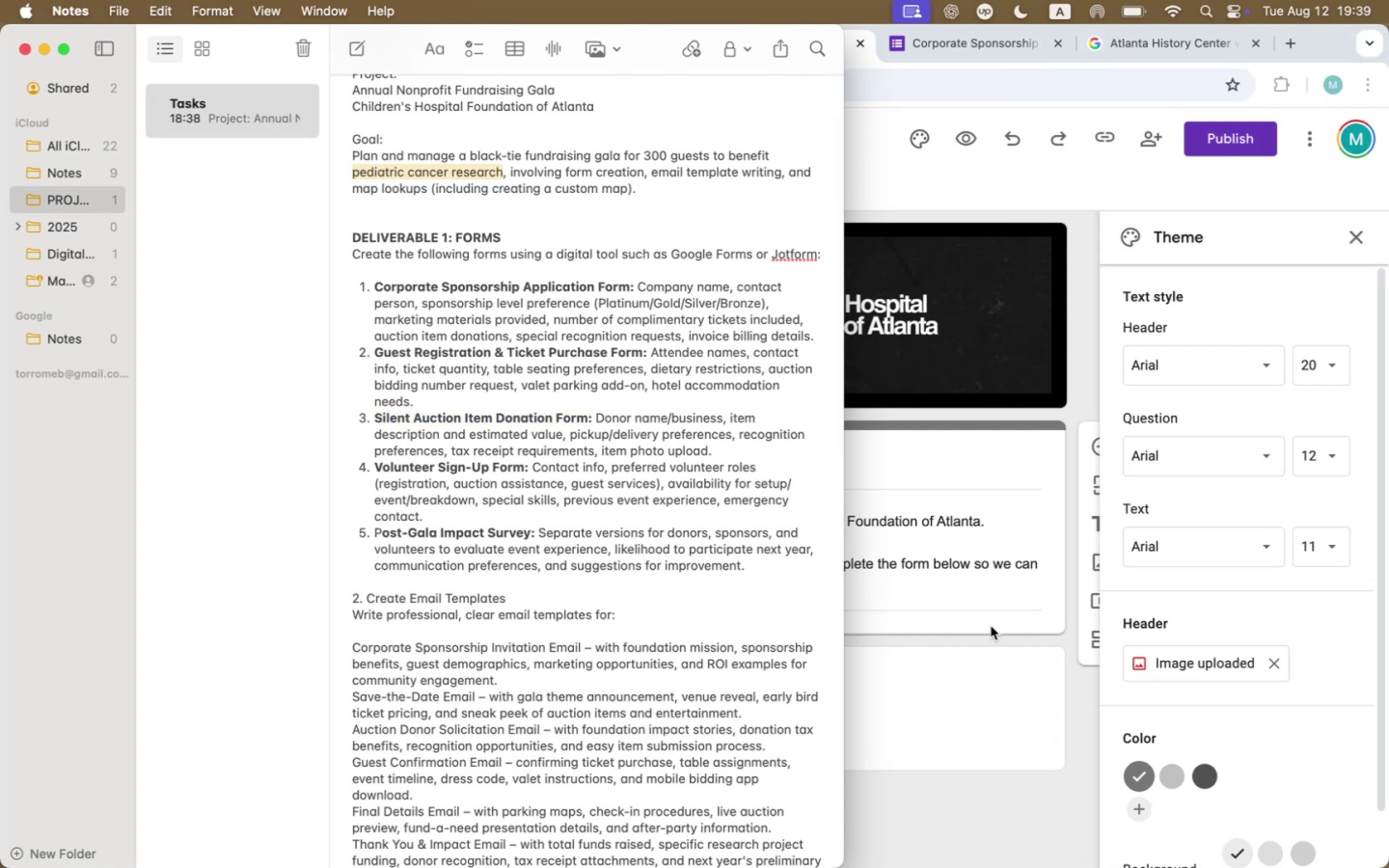 
left_click([959, 586])
 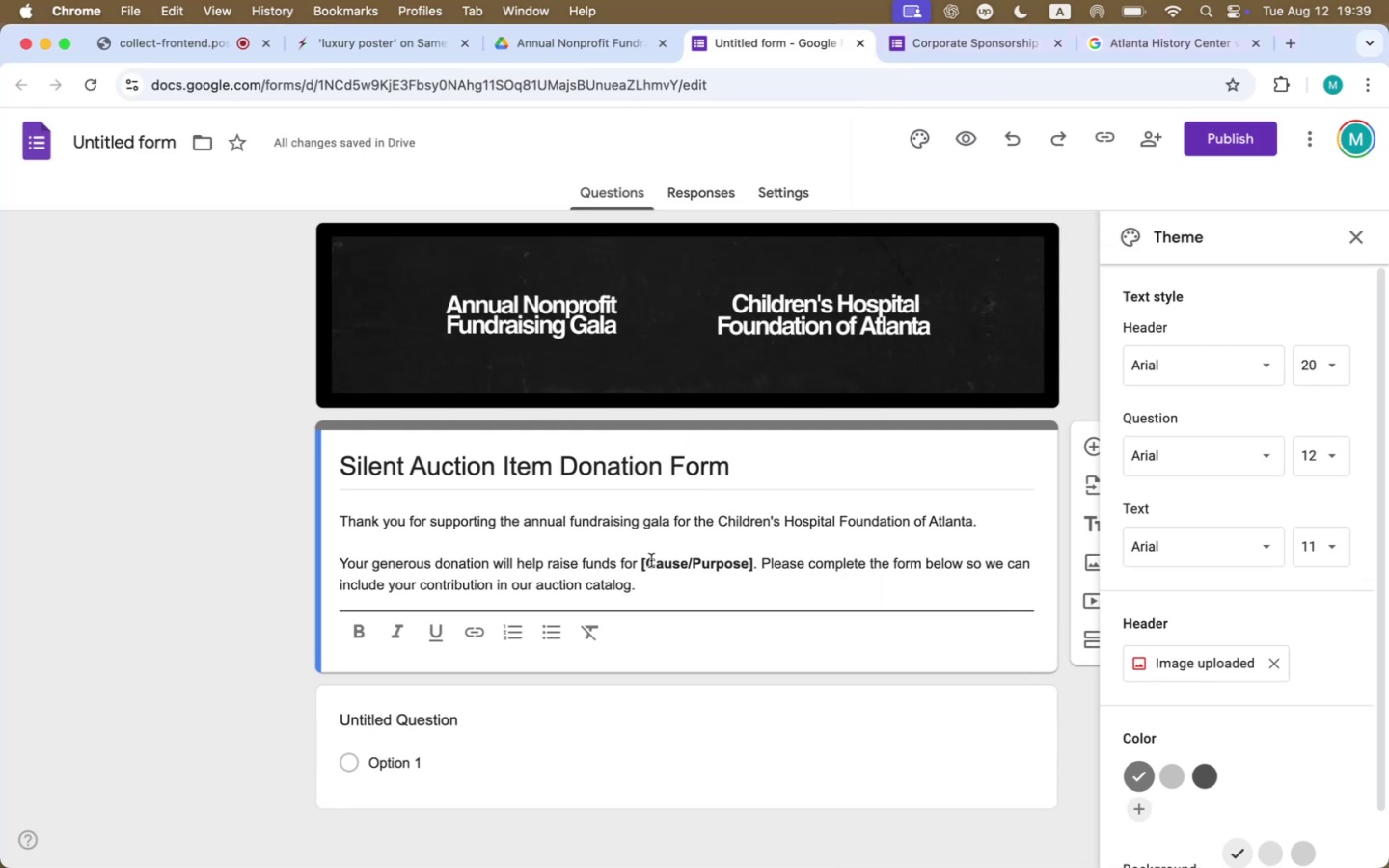 
left_click_drag(start_coordinate=[637, 567], to_coordinate=[752, 557])
 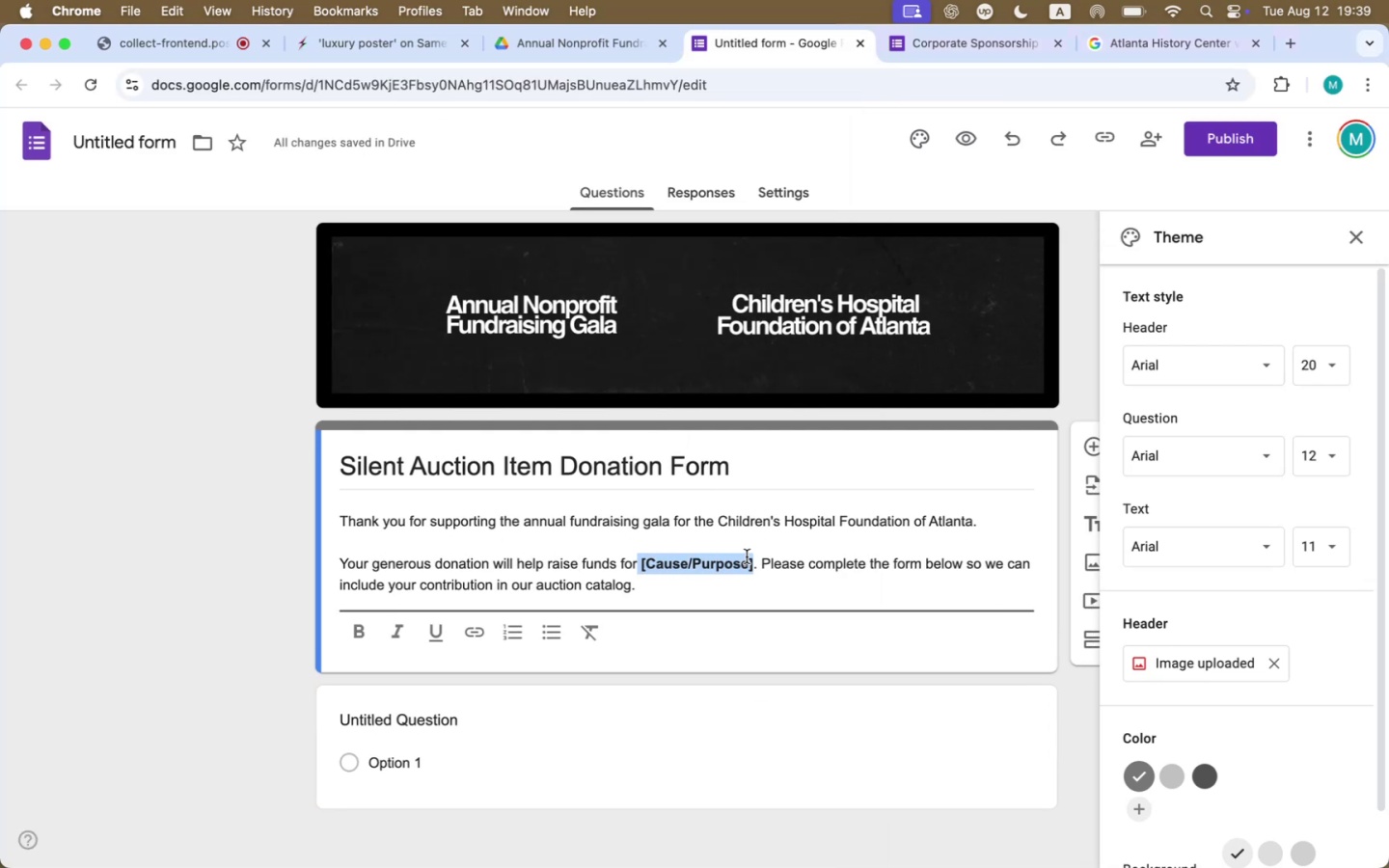 
key(Backspace)
 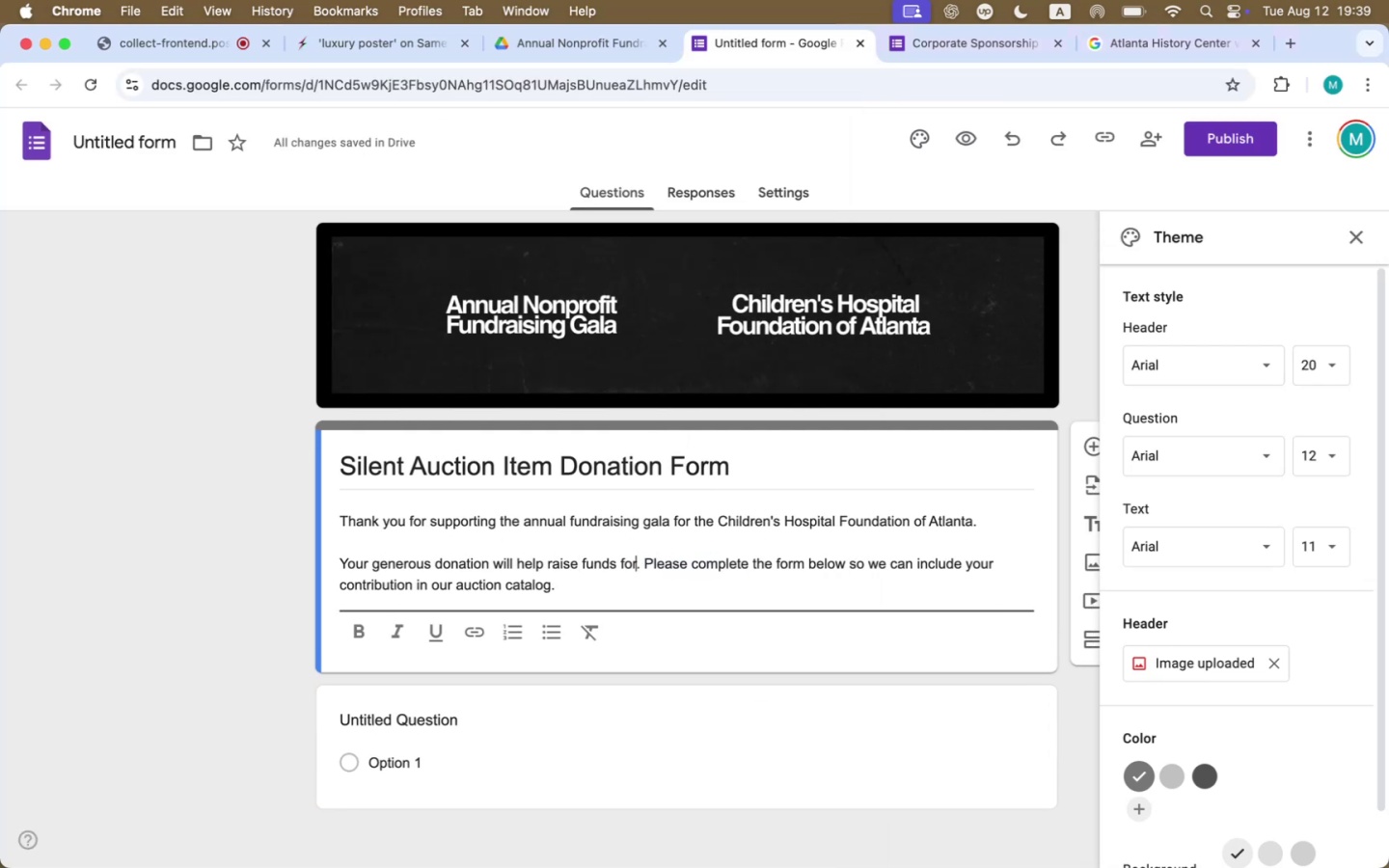 
key(Space)
 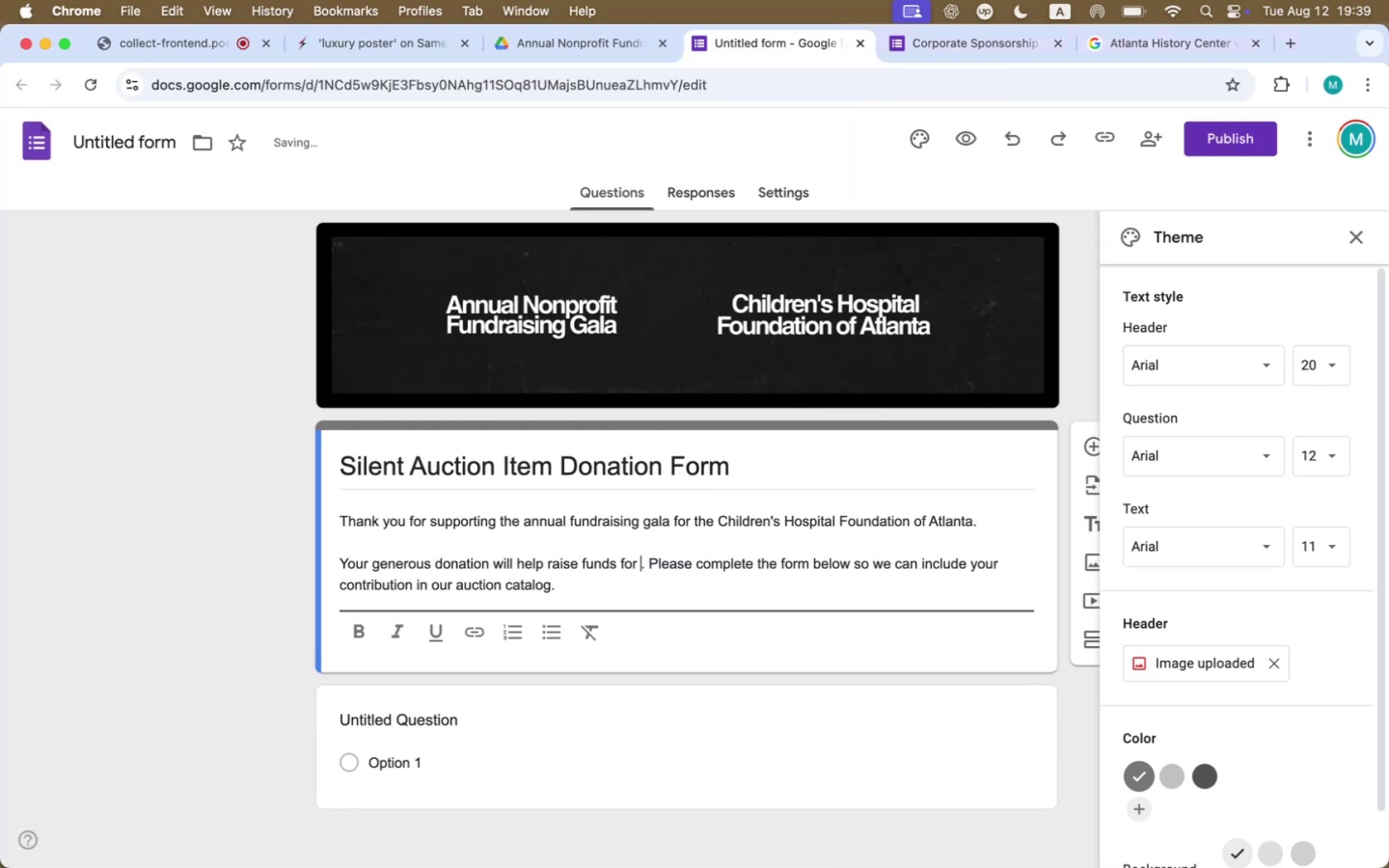 
key(Meta+V)
 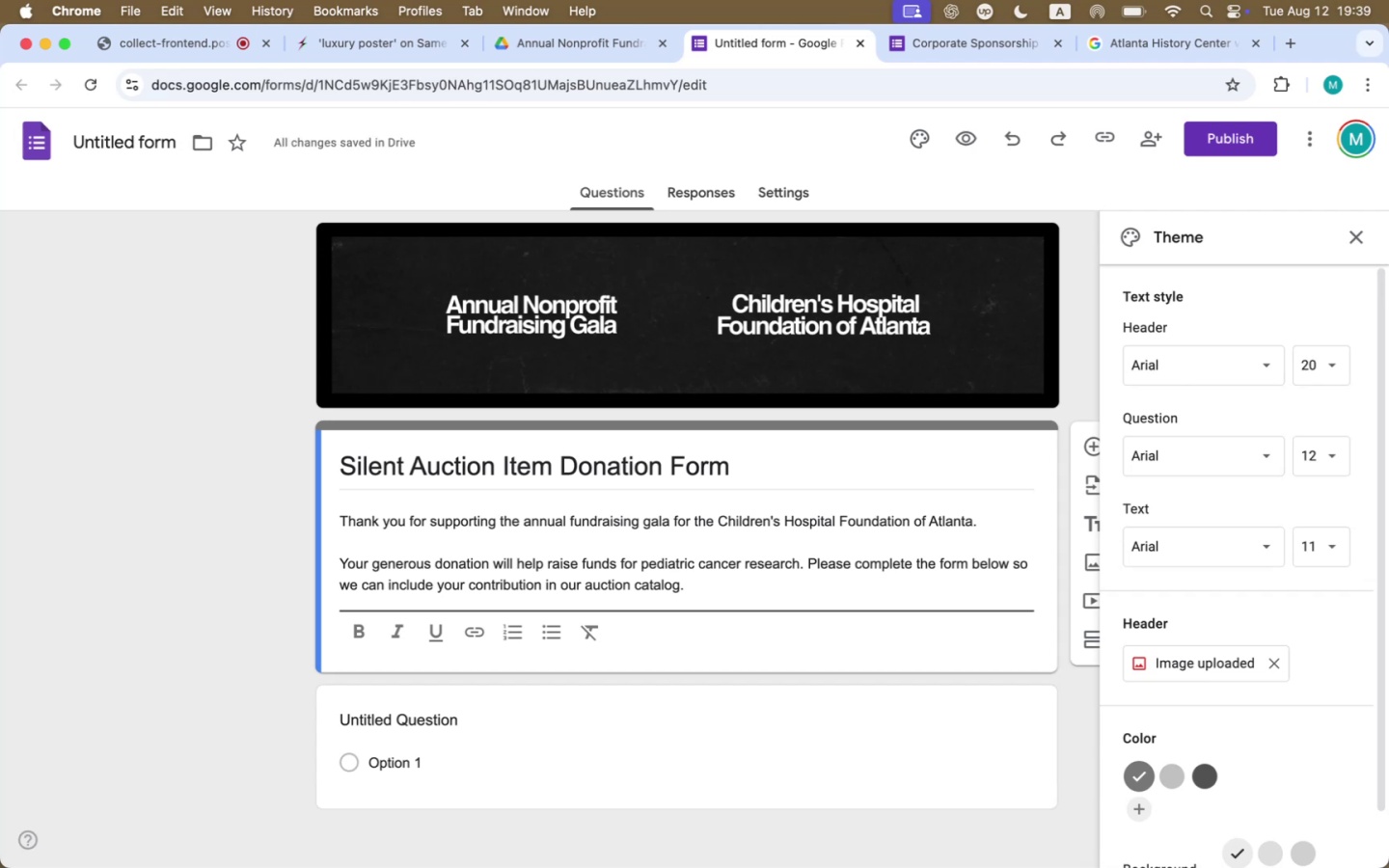 
wait(5.28)
 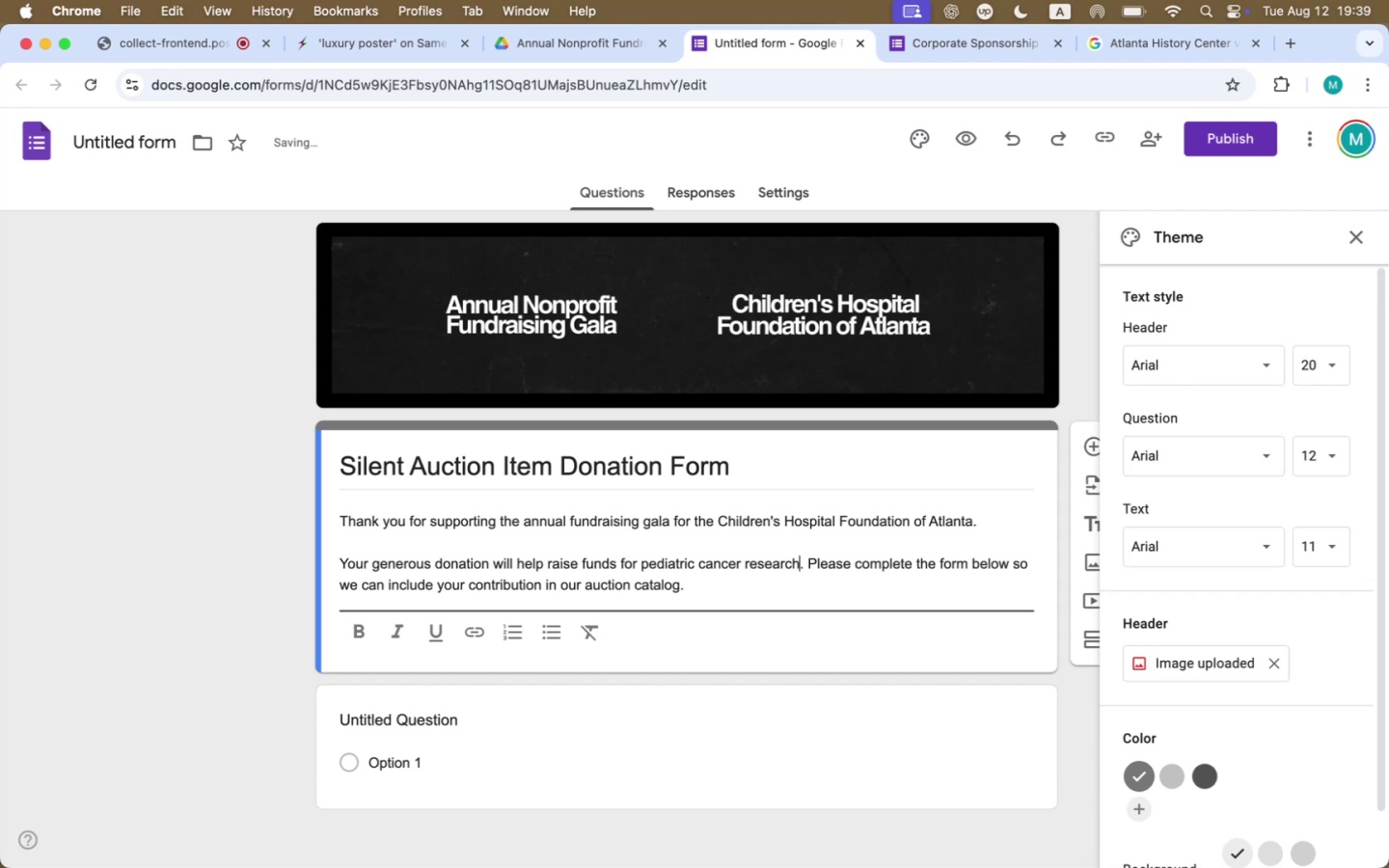 
left_click([712, 586])
 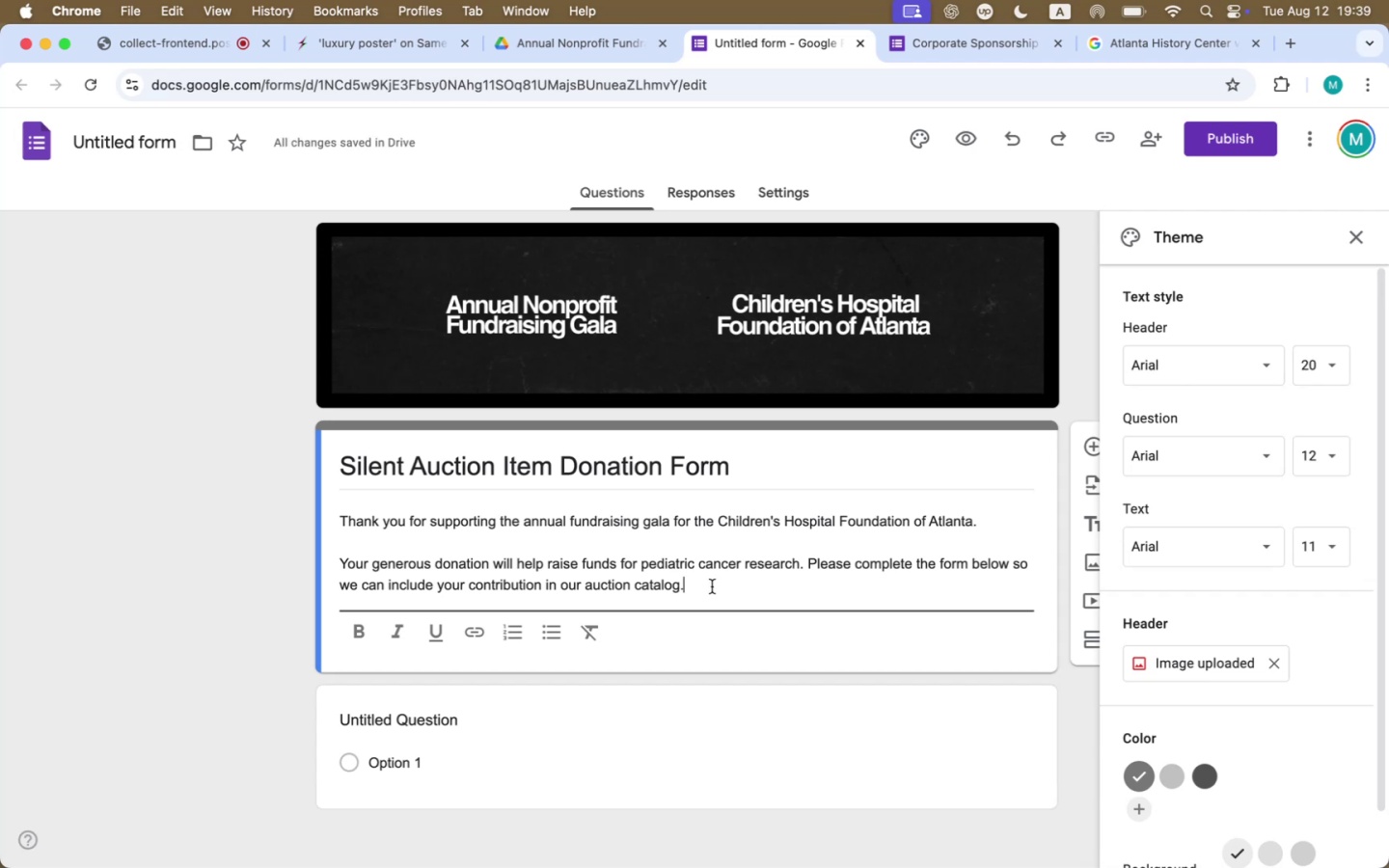 
key(Shift+Enter)
 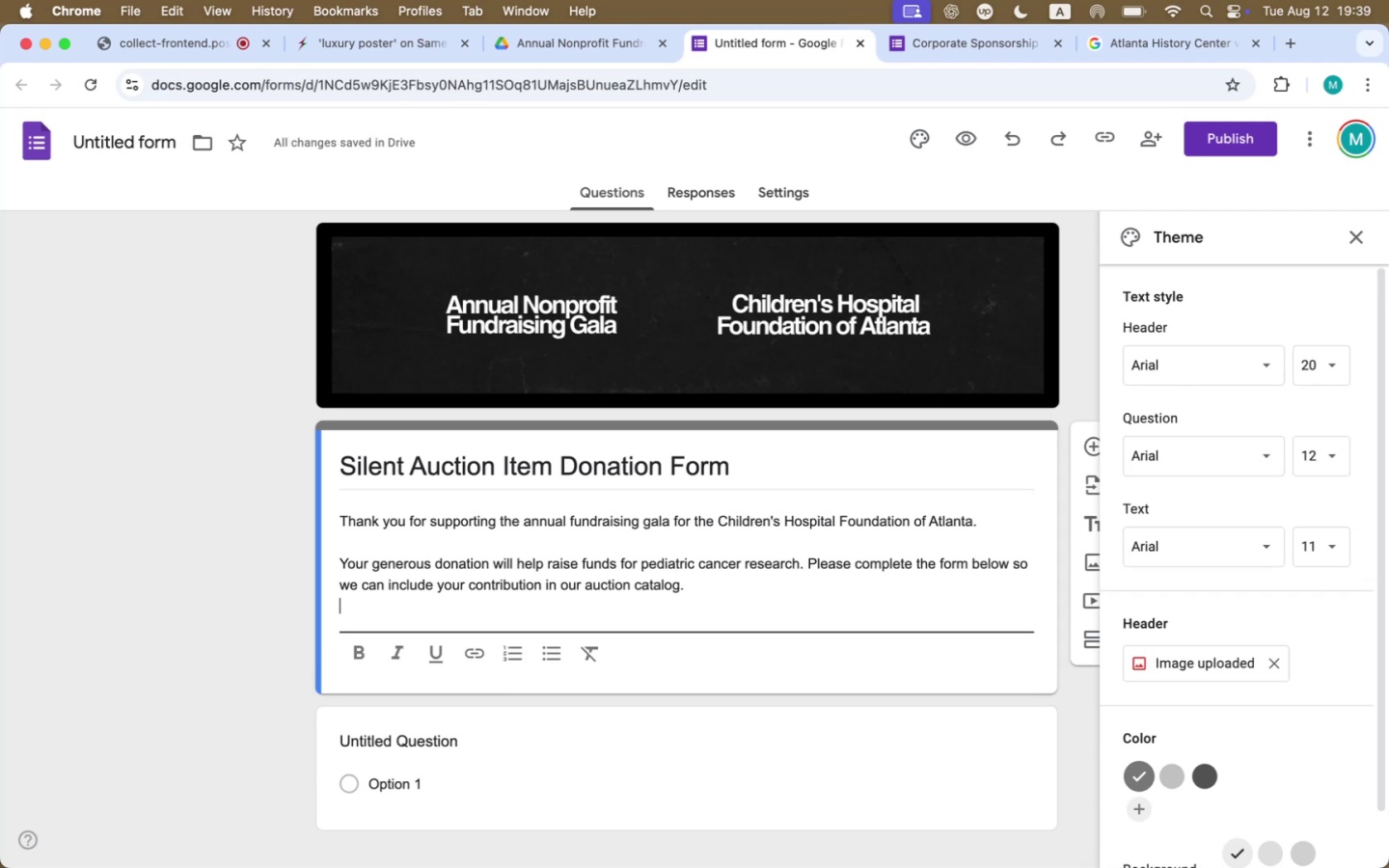 
key(Shift+Enter)
 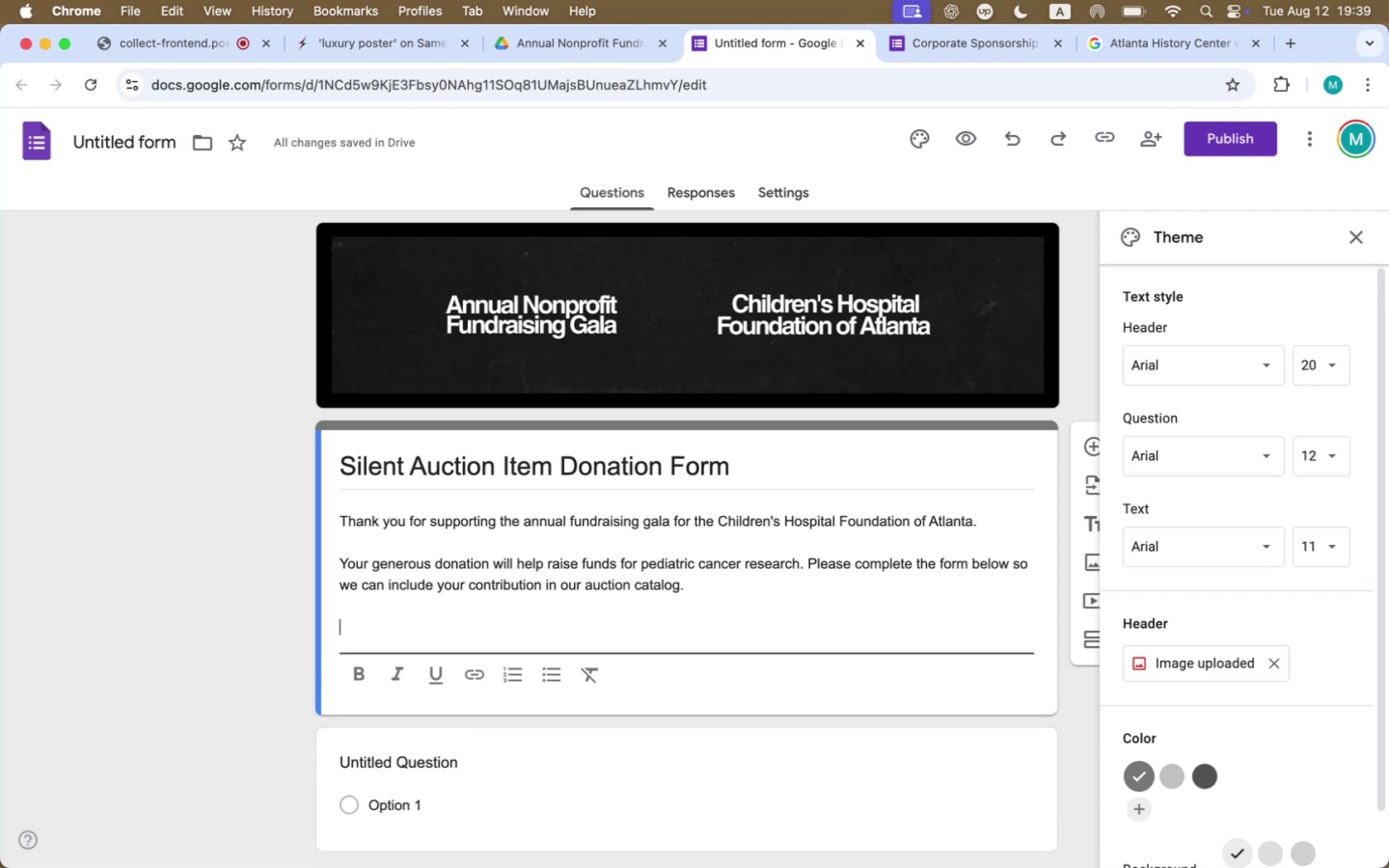 
type(If)
key(Backspace)
key(Backspace)
type(For )
 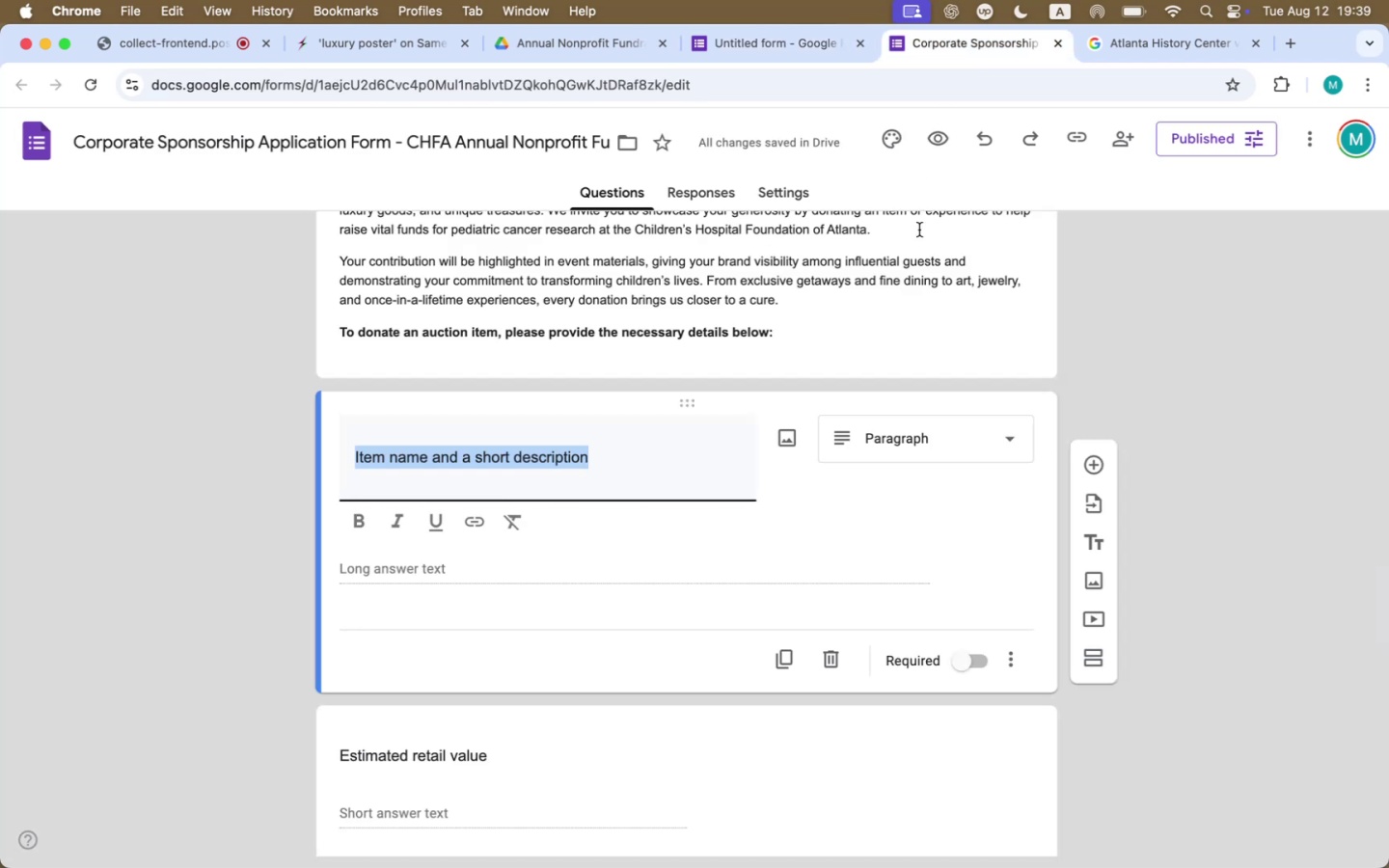 
scroll: coordinate [399, 291], scroll_direction: up, amount: 340.0
 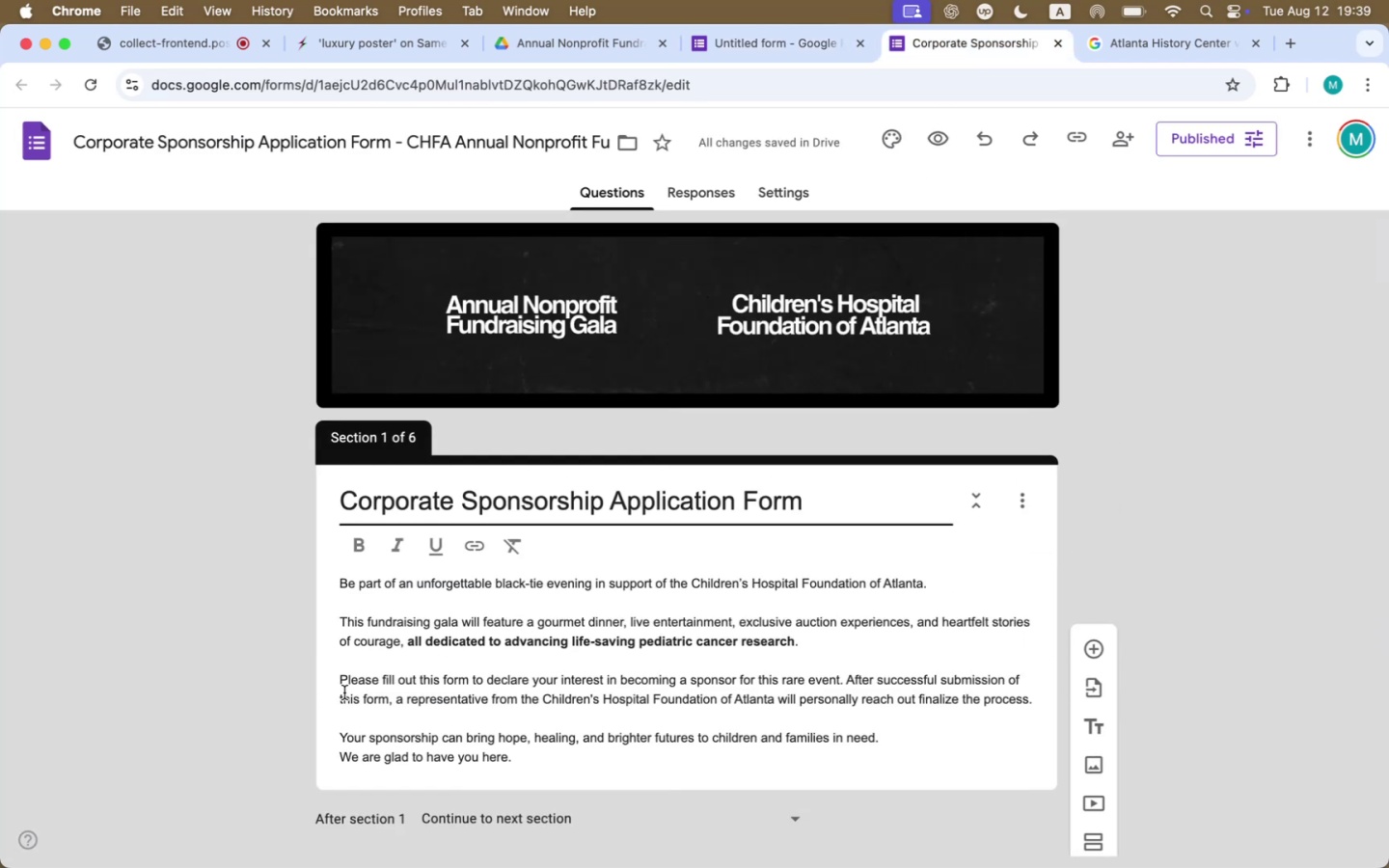 
scroll: coordinate [438, 679], scroll_direction: down, amount: 1040.0
 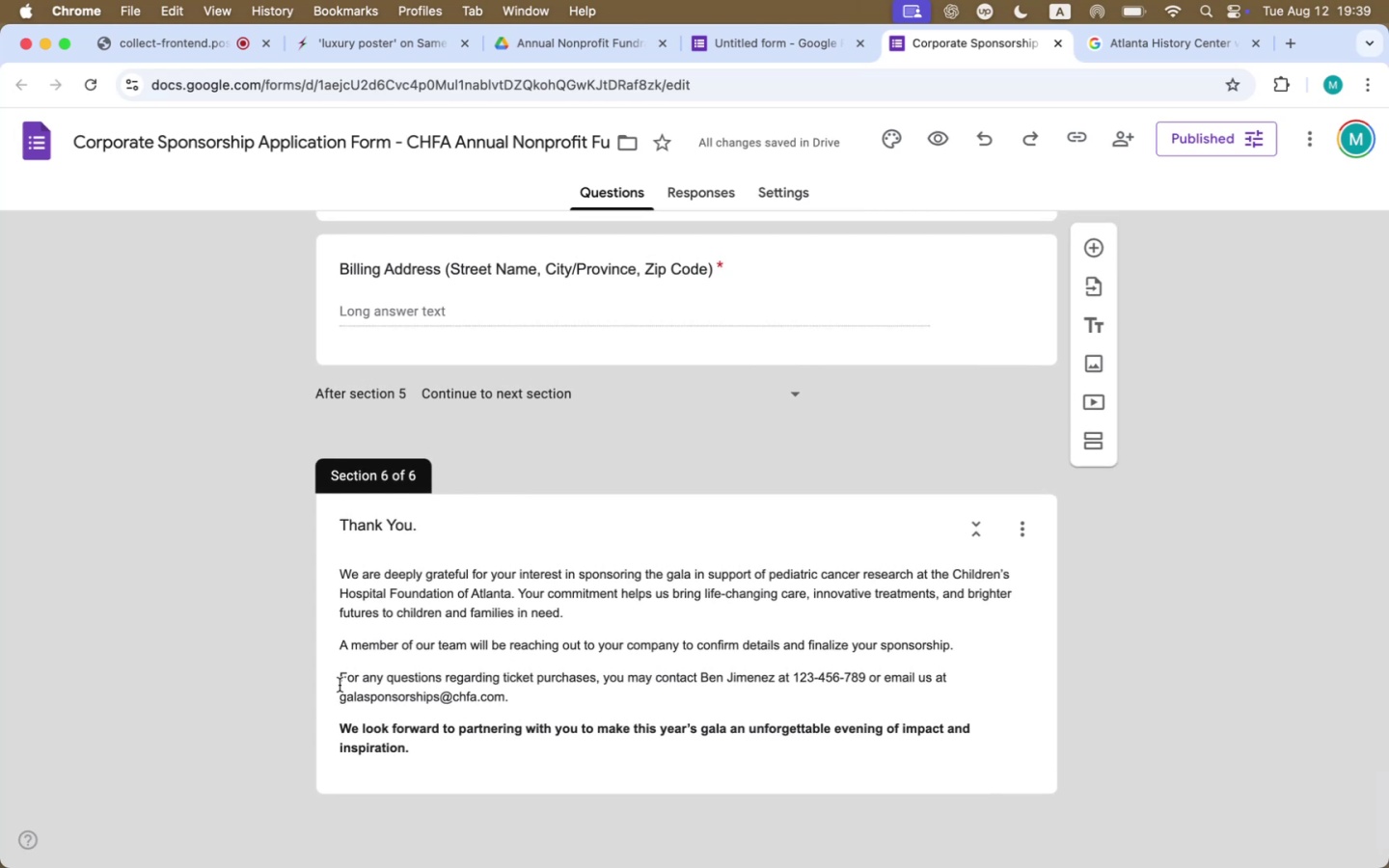 
left_click_drag(start_coordinate=[343, 679], to_coordinate=[451, 677])
 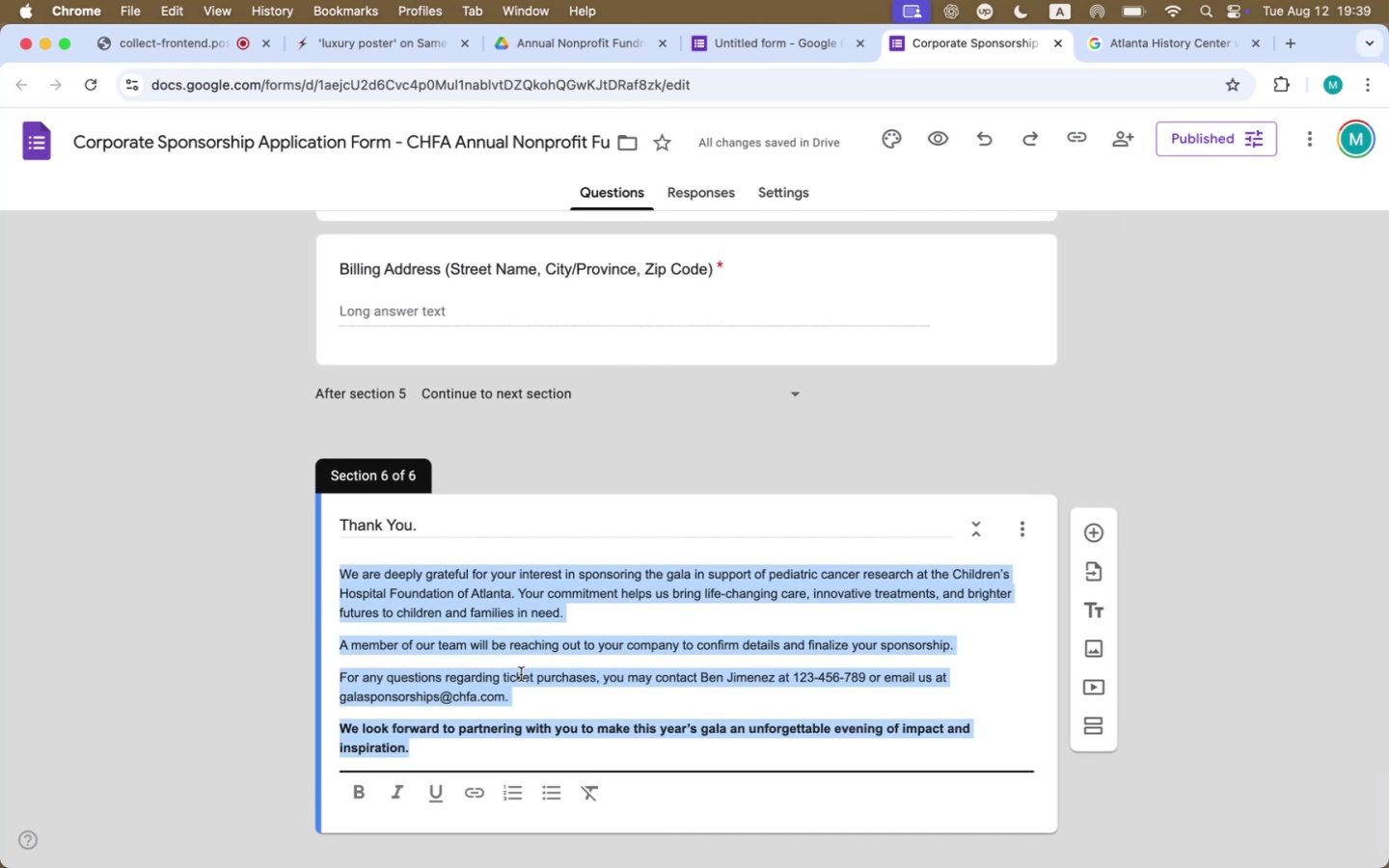 
left_click([528, 674])
 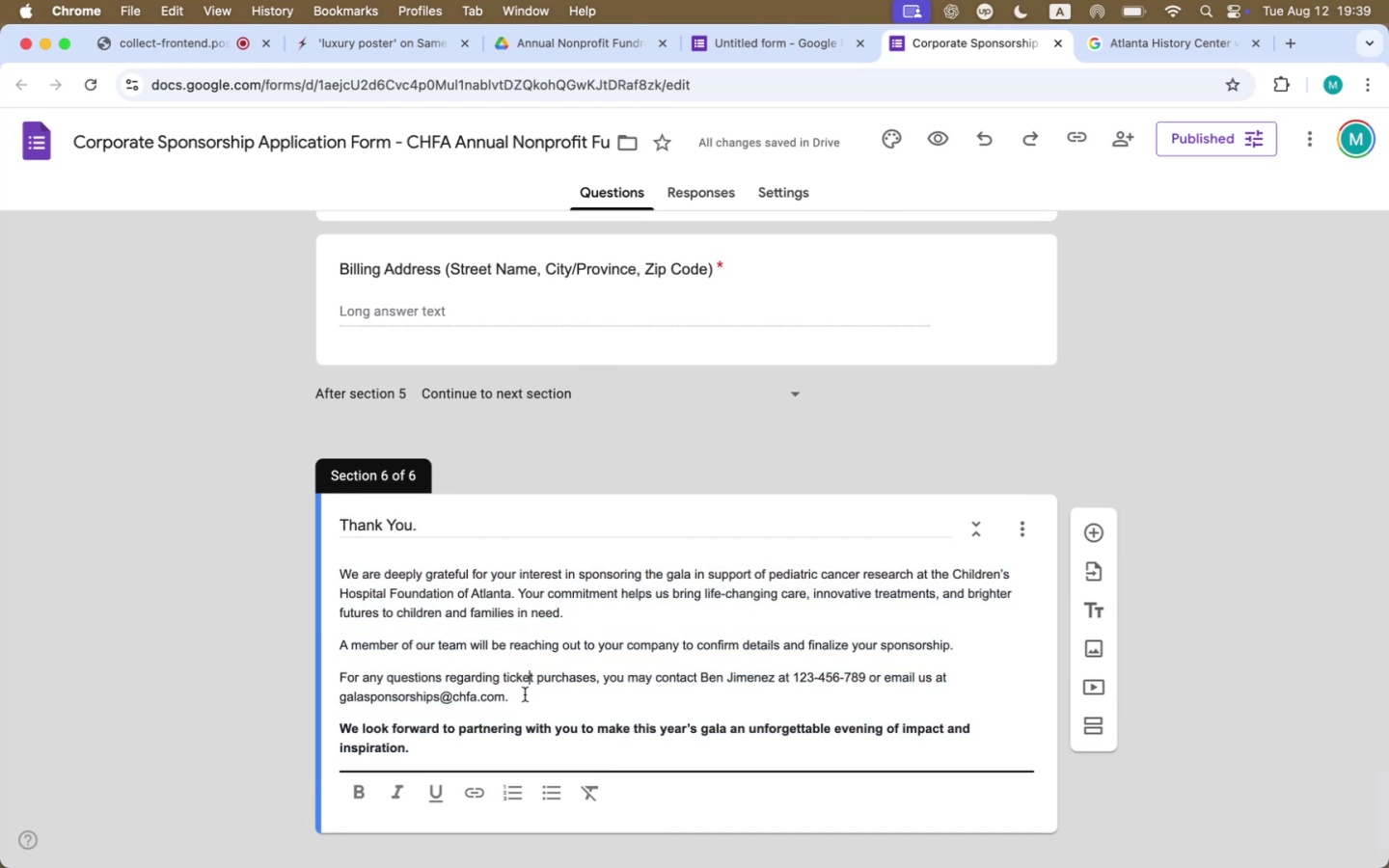 
left_click_drag(start_coordinate=[518, 703], to_coordinate=[335, 682])
 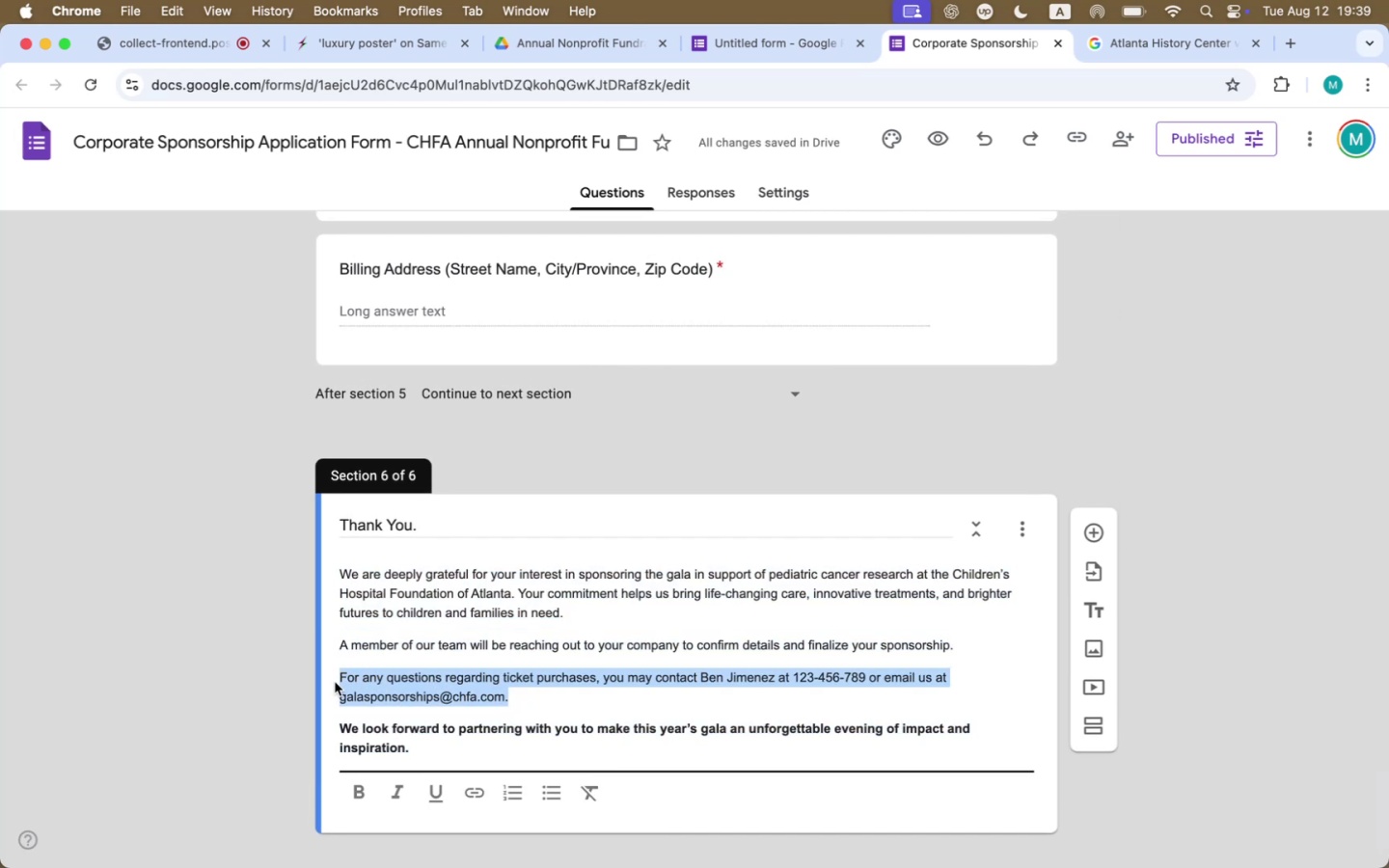 
key(Meta+CommandLeft)
 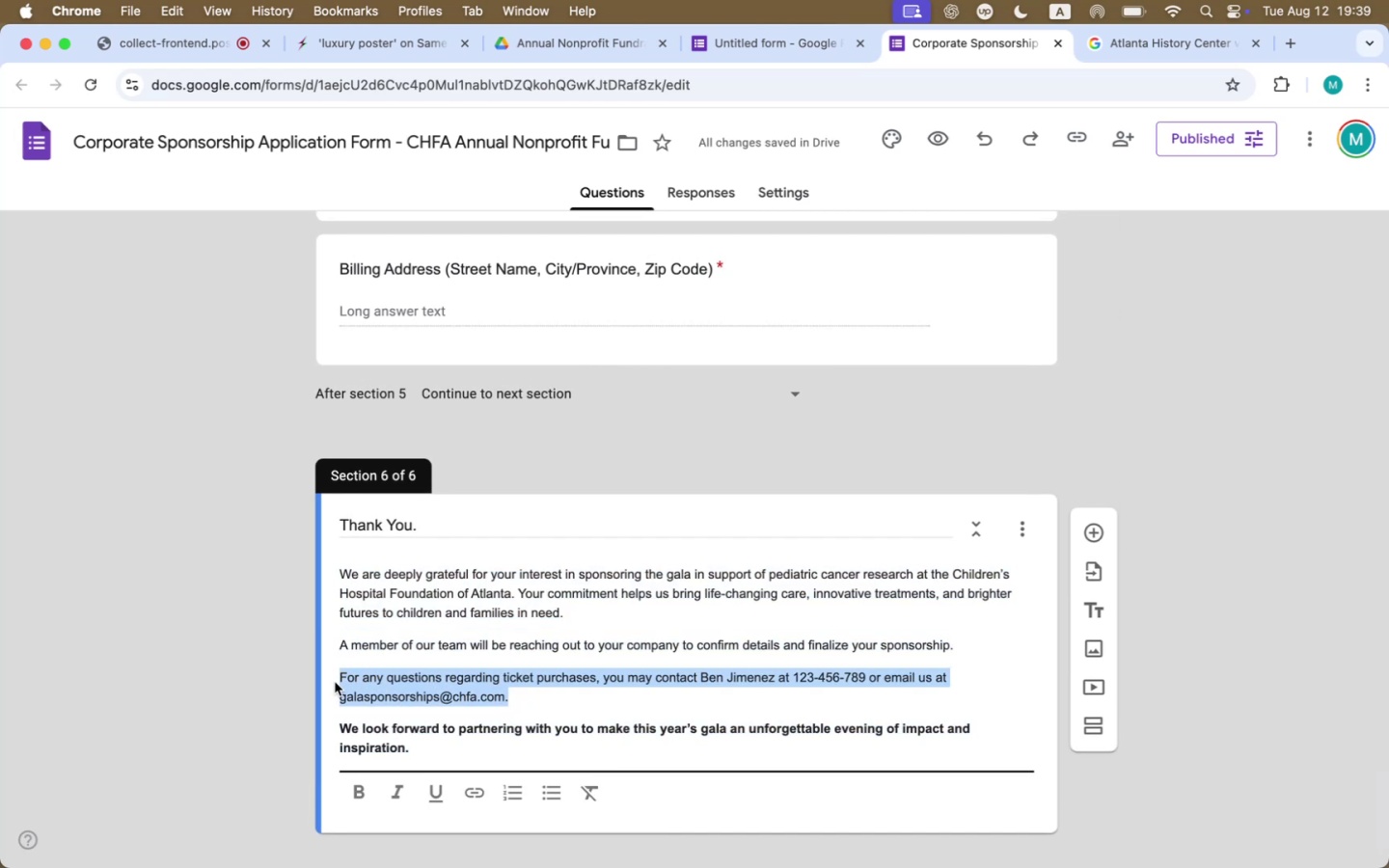 
key(Meta+C)
 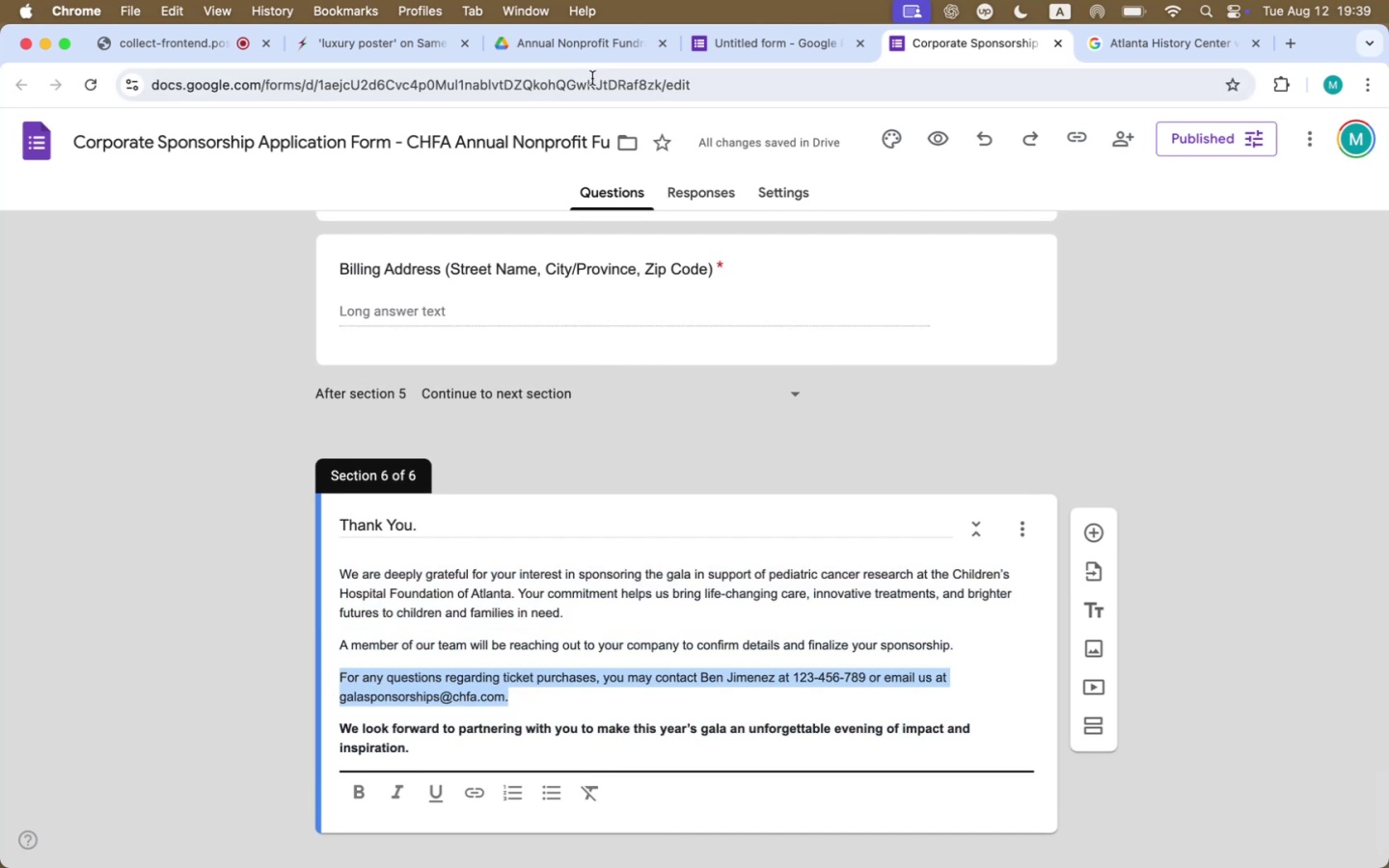 
left_click([598, 51])
 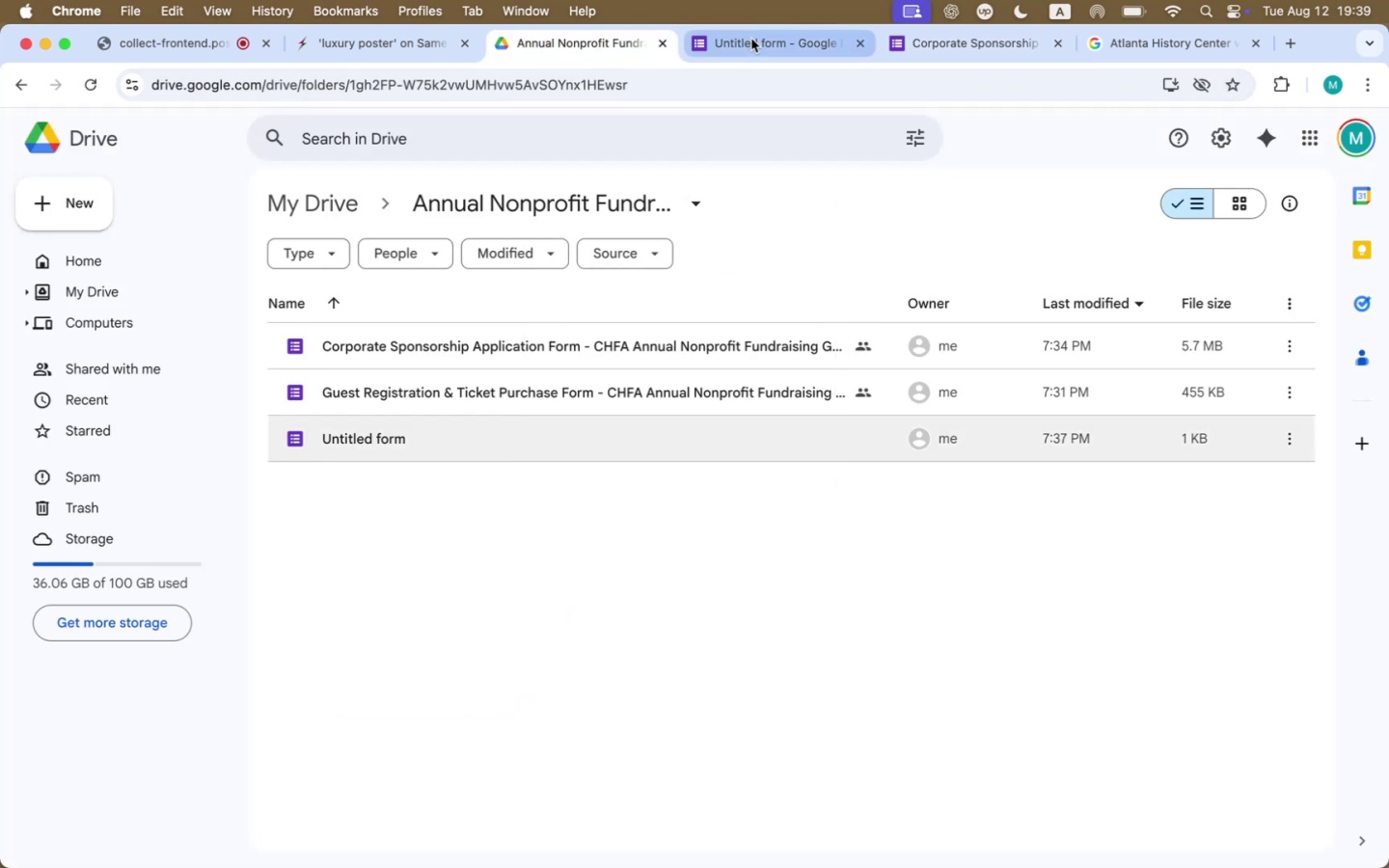 
left_click([751, 39])
 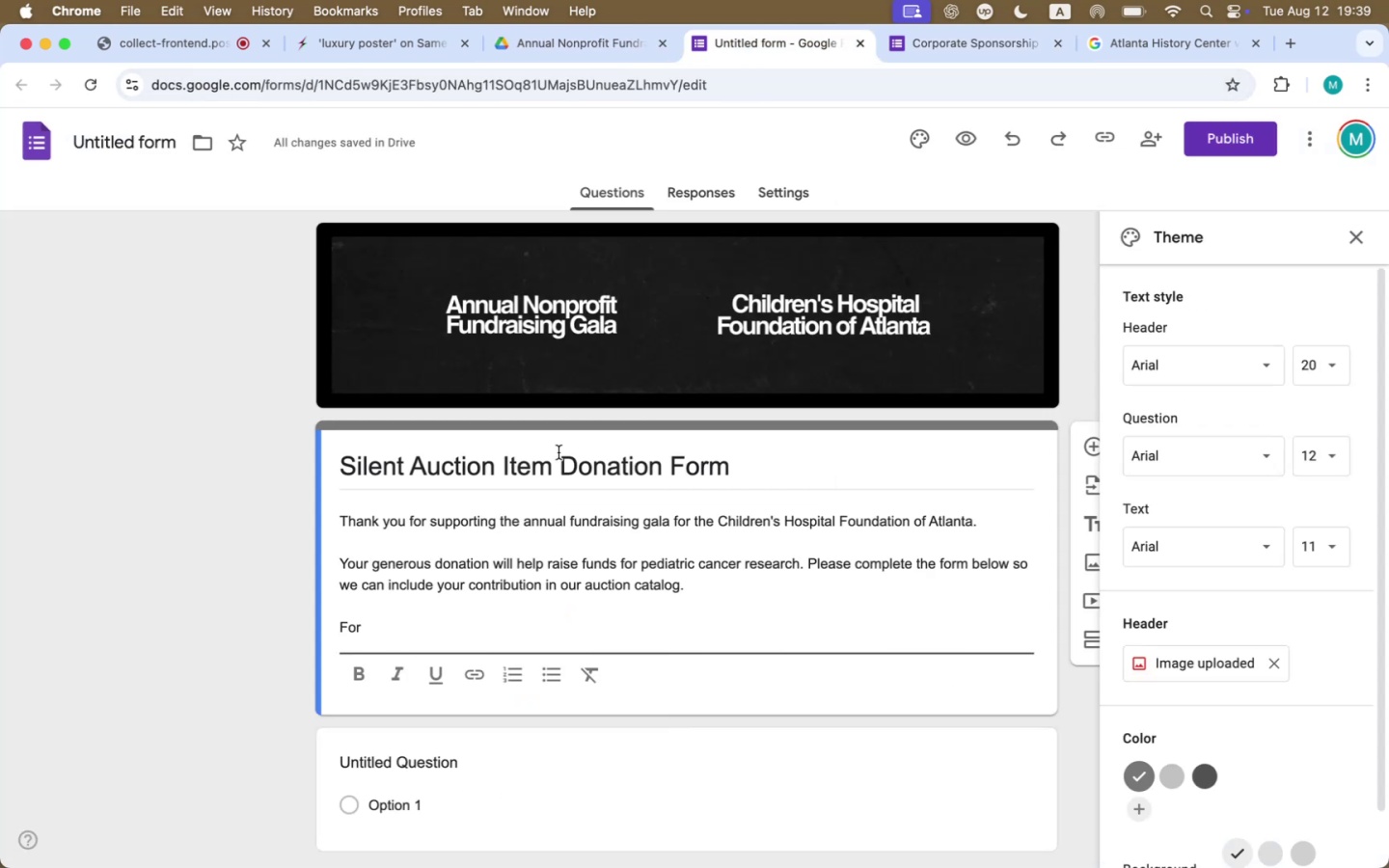 
hold_key(key=CommandLeft, duration=0.34)
 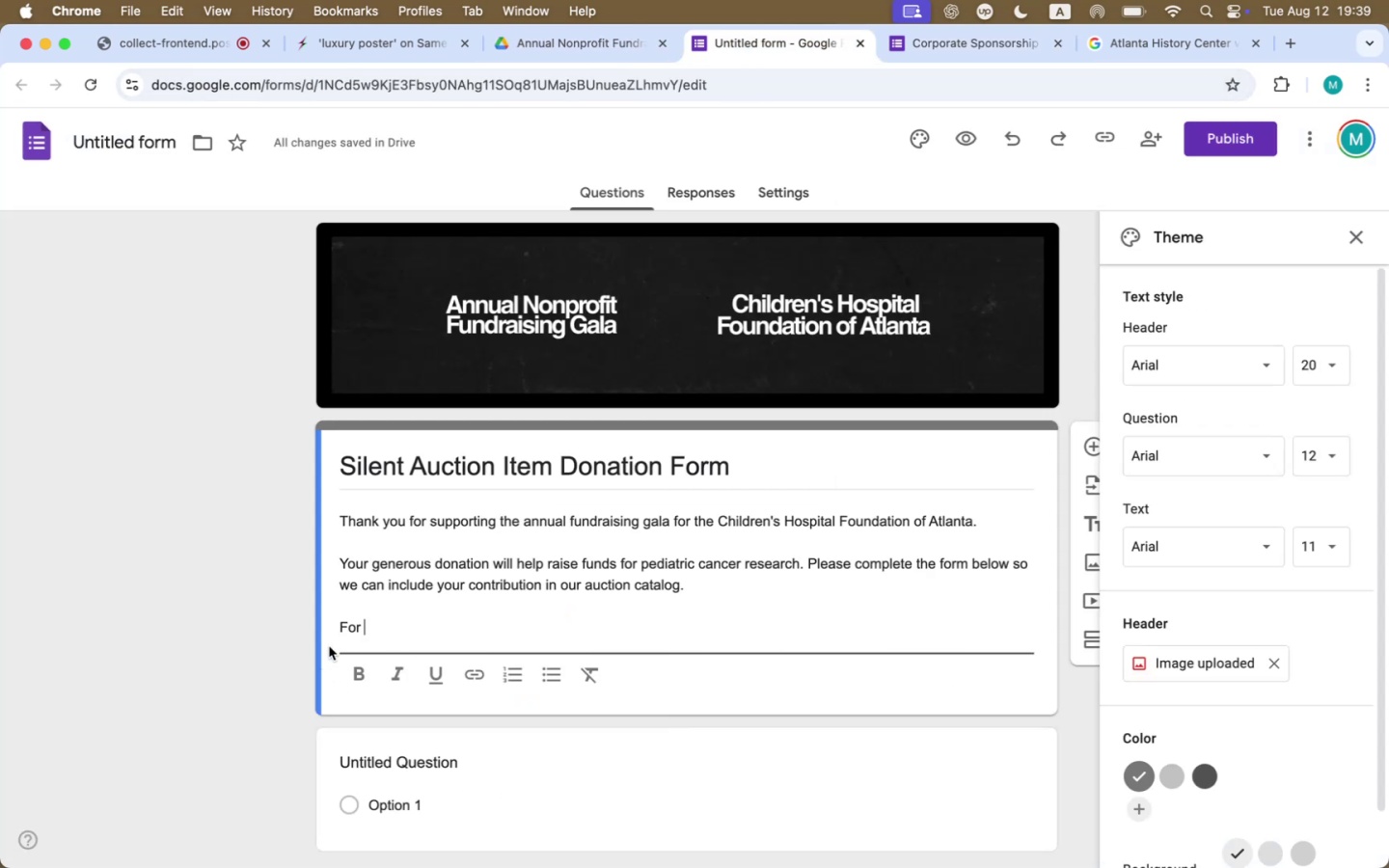 
left_click([380, 623])
 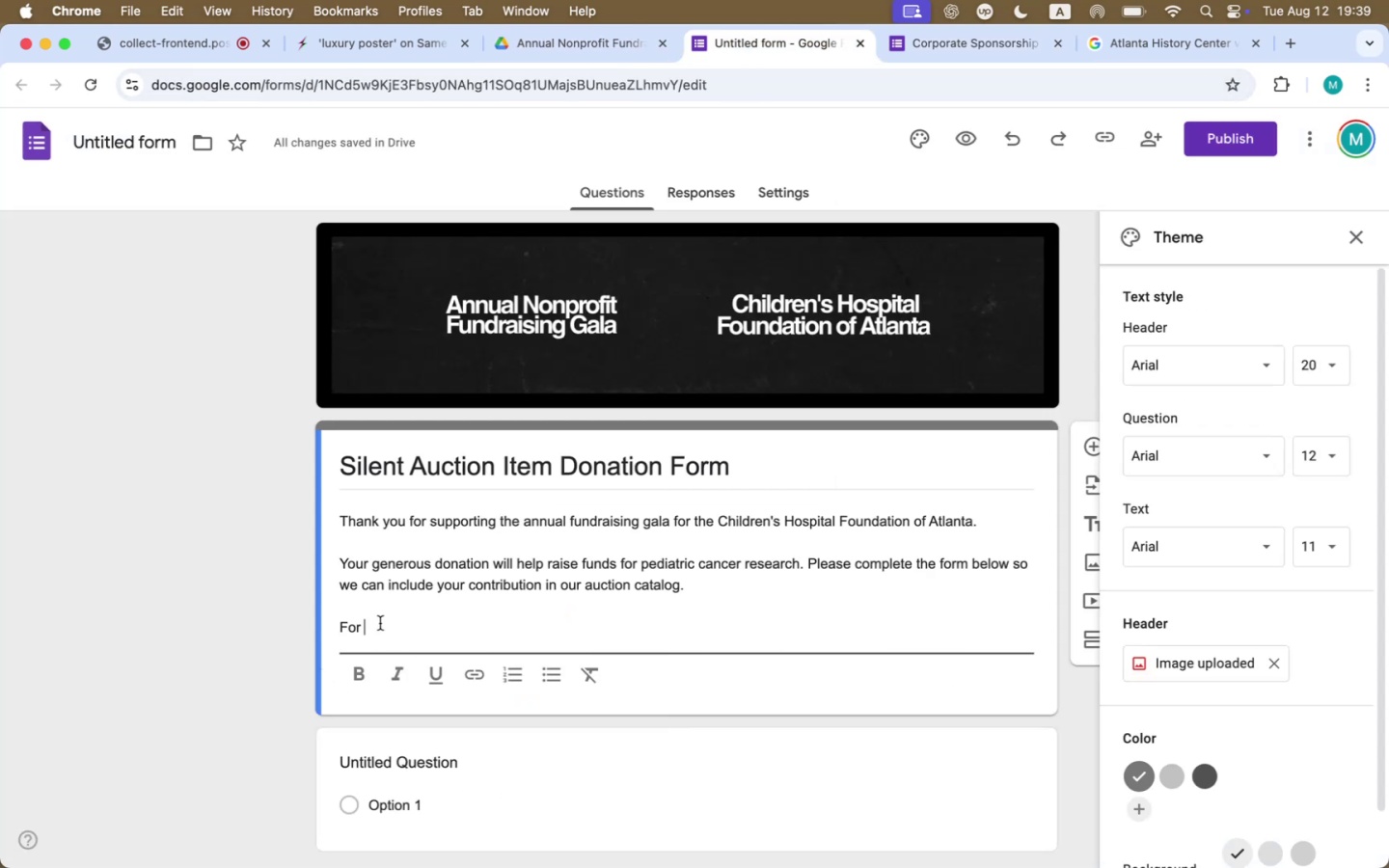 
left_click_drag(start_coordinate=[423, 627], to_coordinate=[277, 633])
 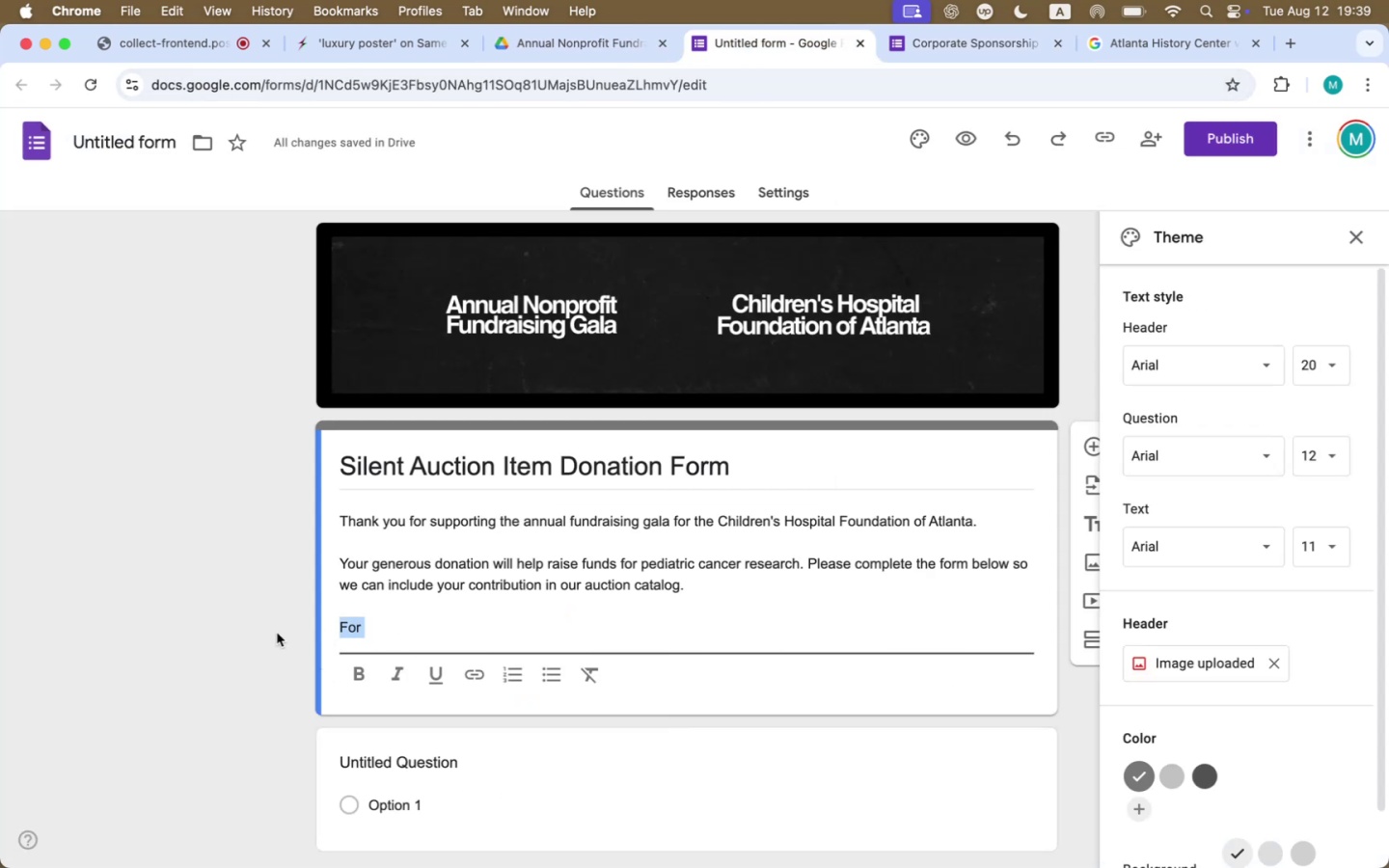 
key(Meta+CommandLeft)
 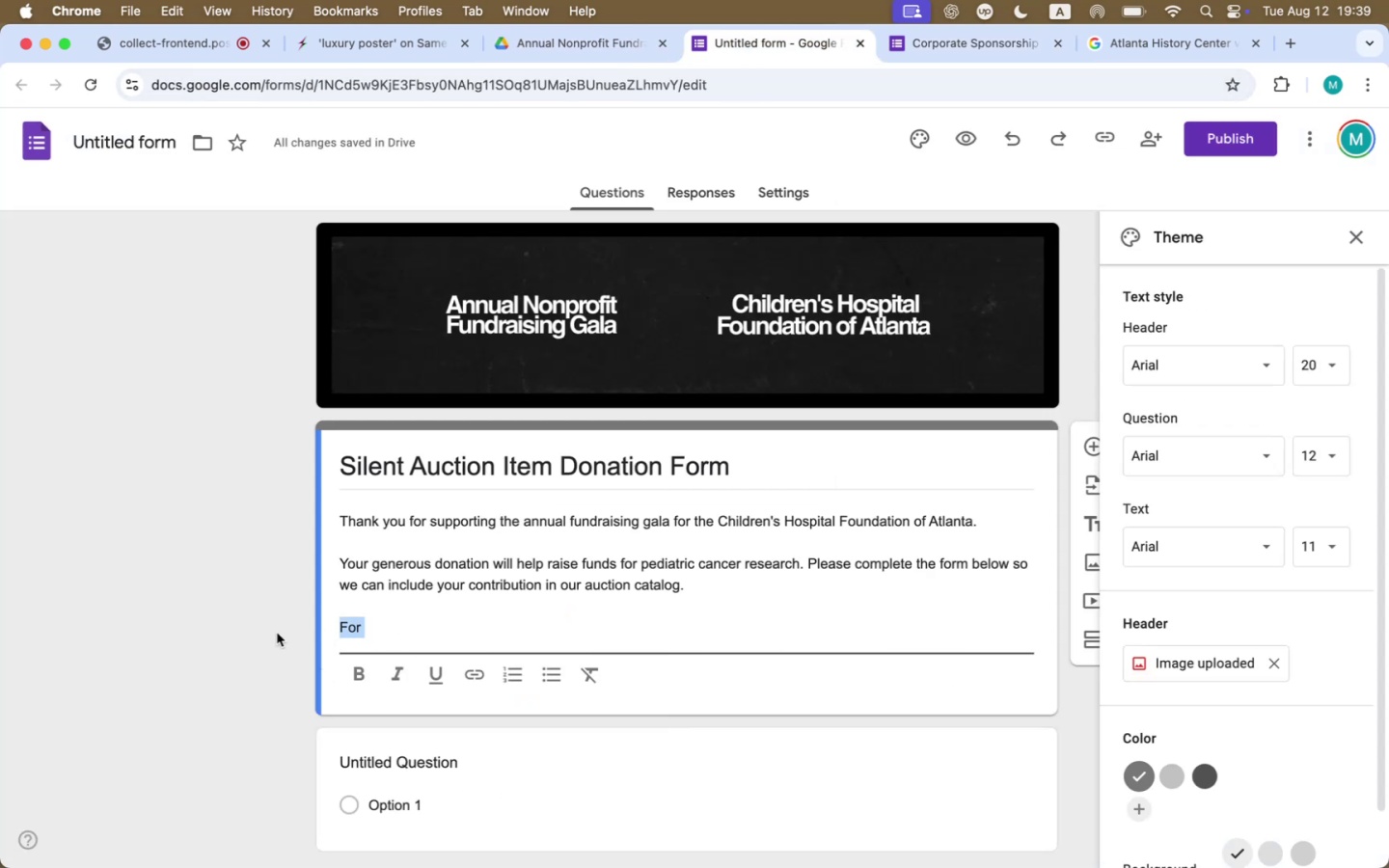 
key(Meta+V)
 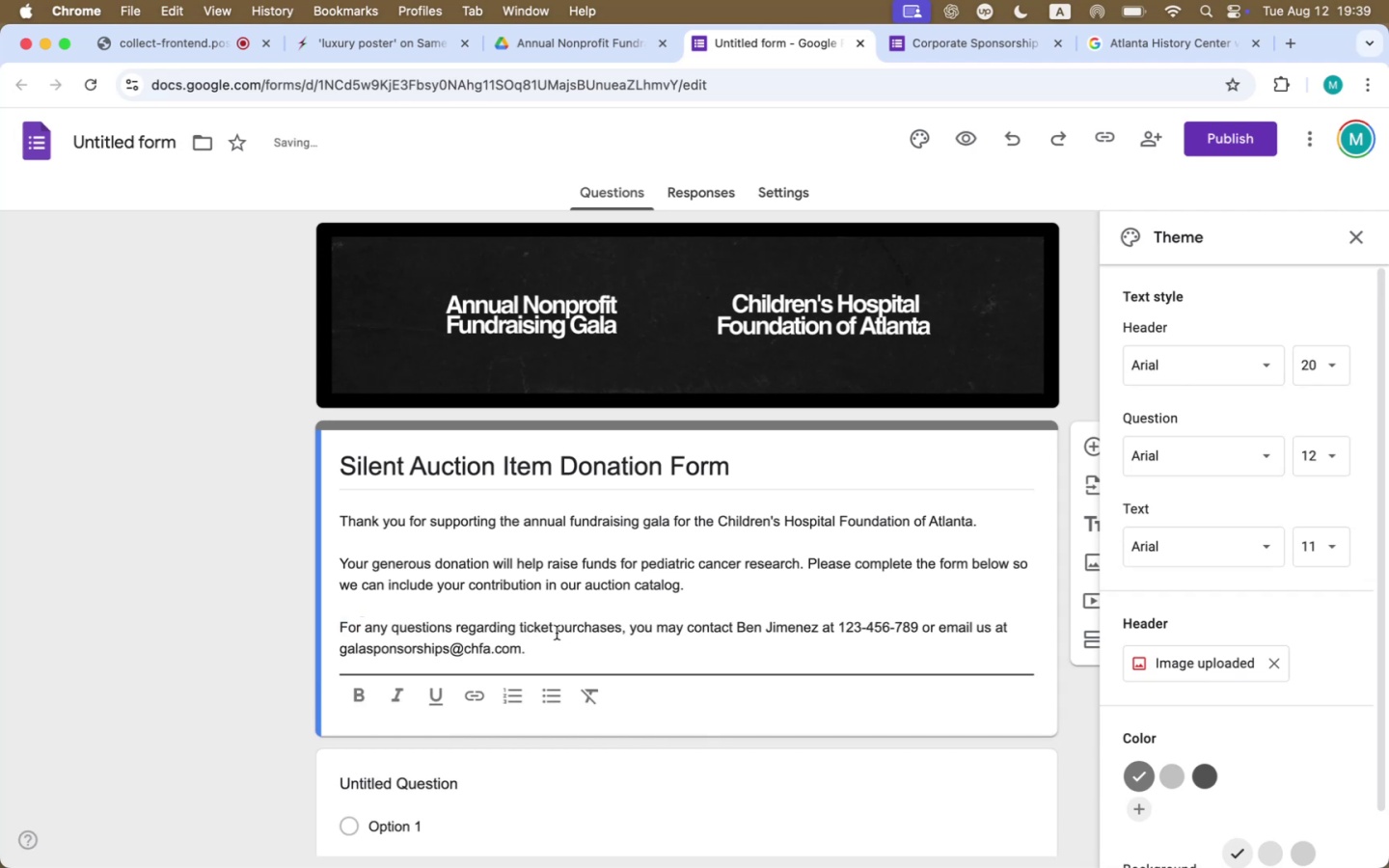 
left_click_drag(start_coordinate=[520, 628], to_coordinate=[620, 625])
 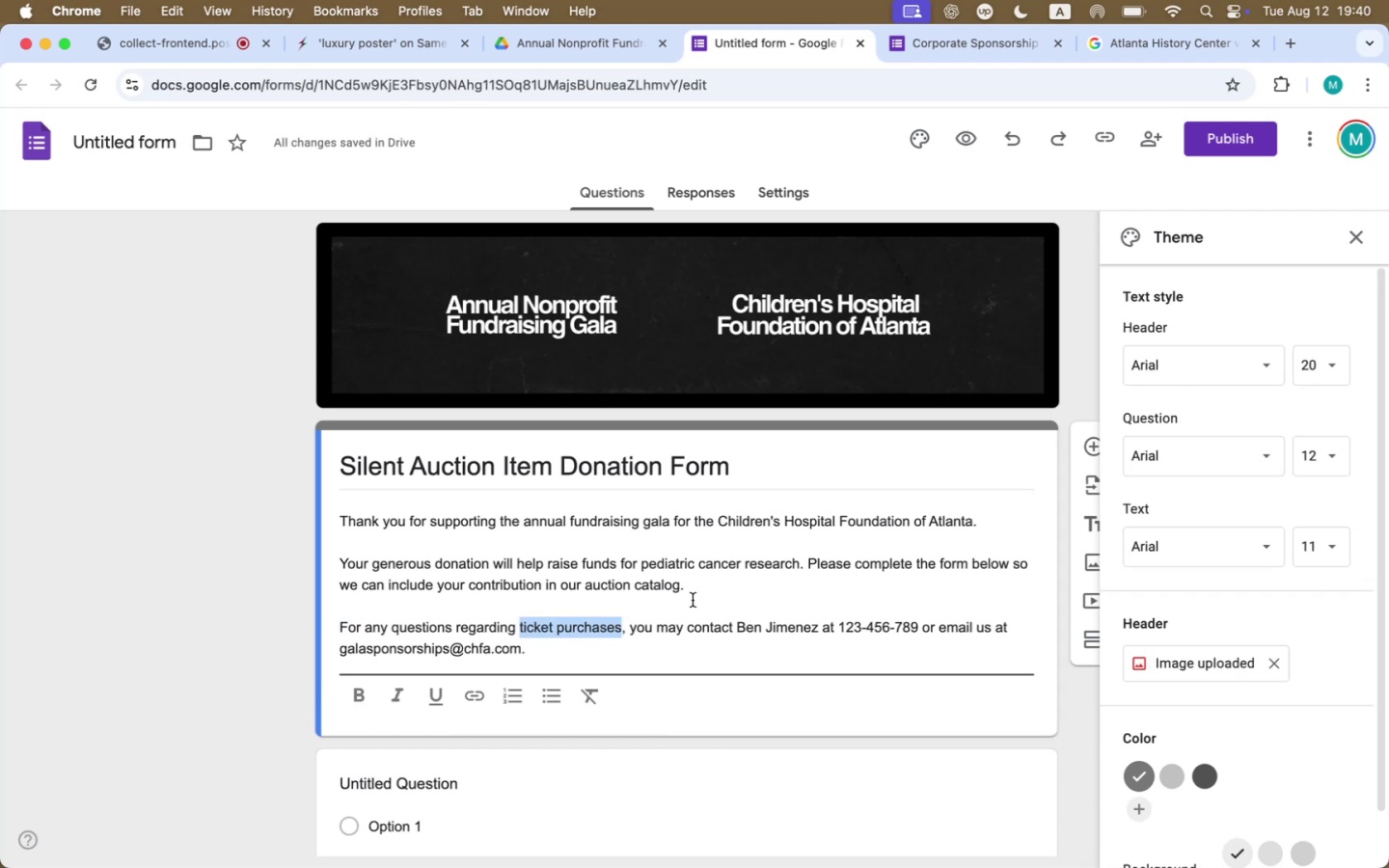 
type(auction donations)
 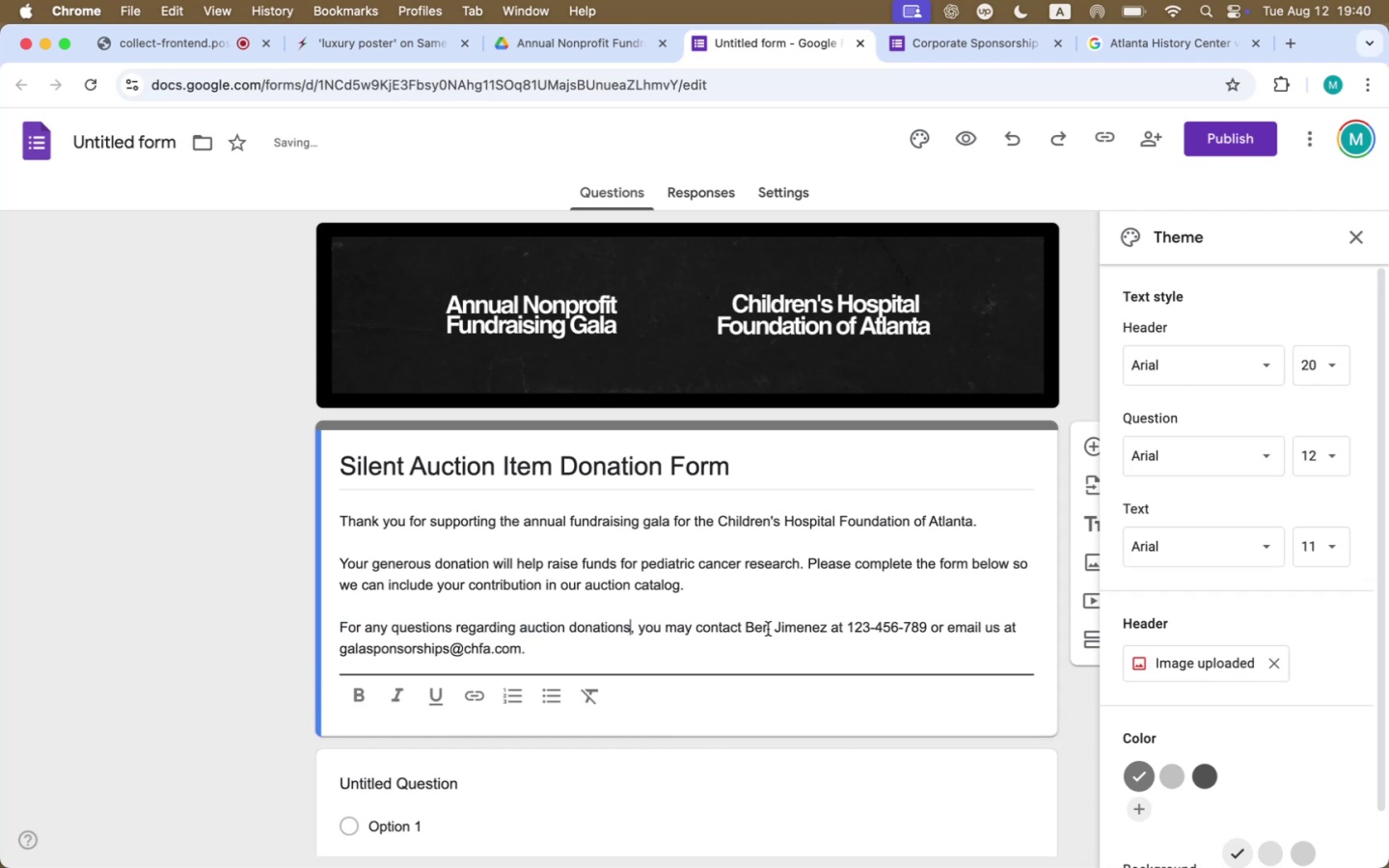 
double_click([762, 628])
 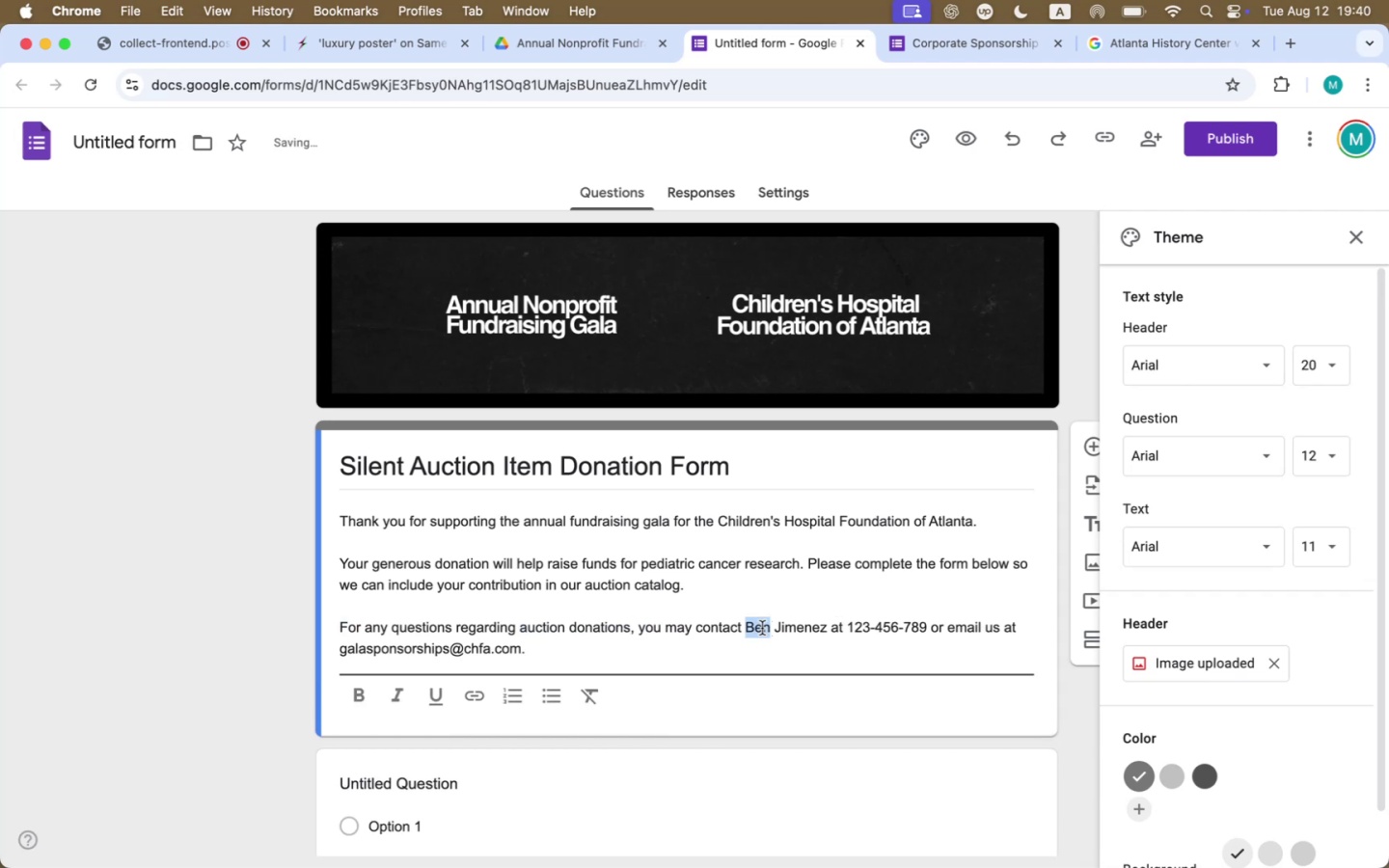 
type(C)
key(Backspace)
type(Christina)
 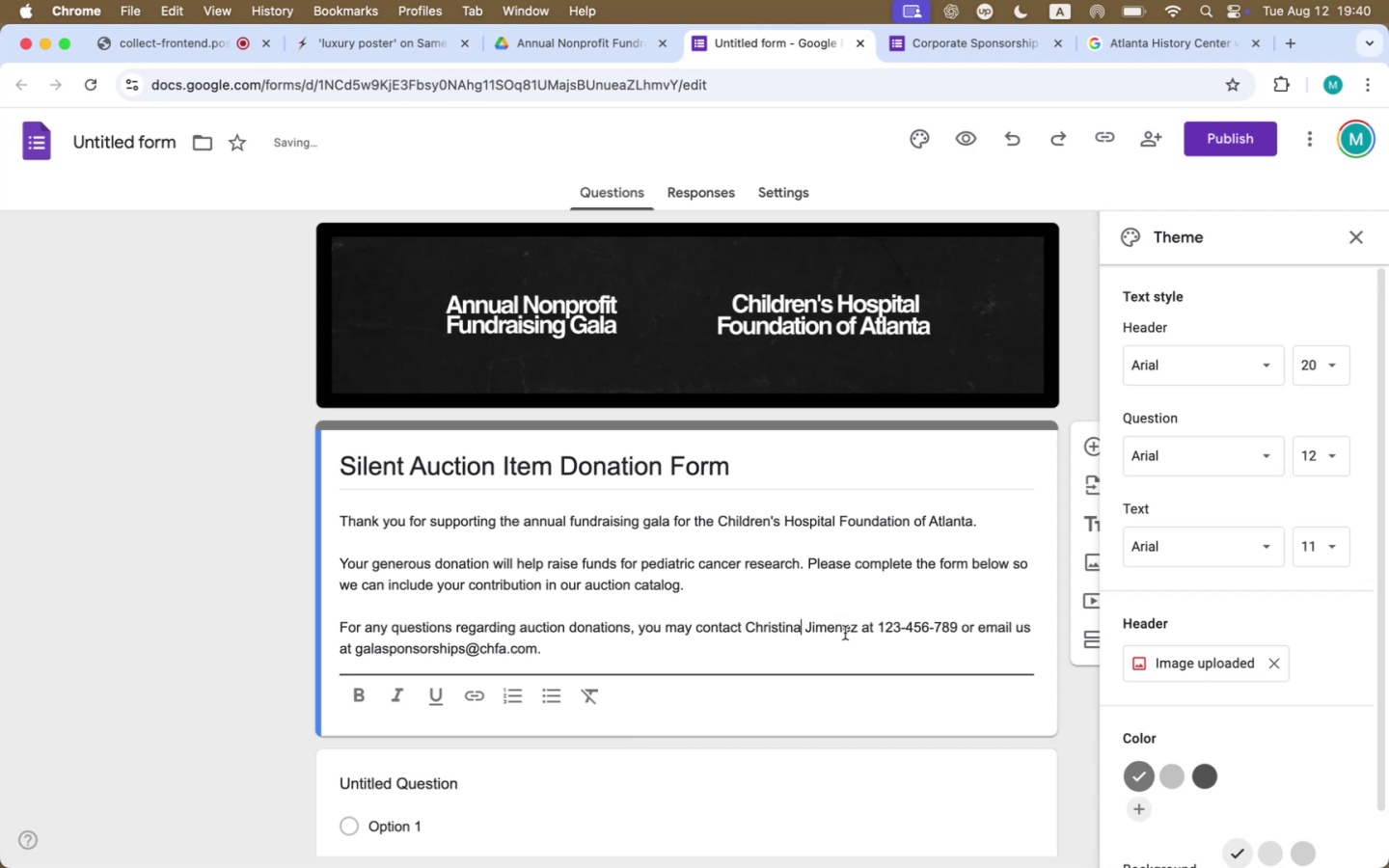 
double_click([836, 626])
 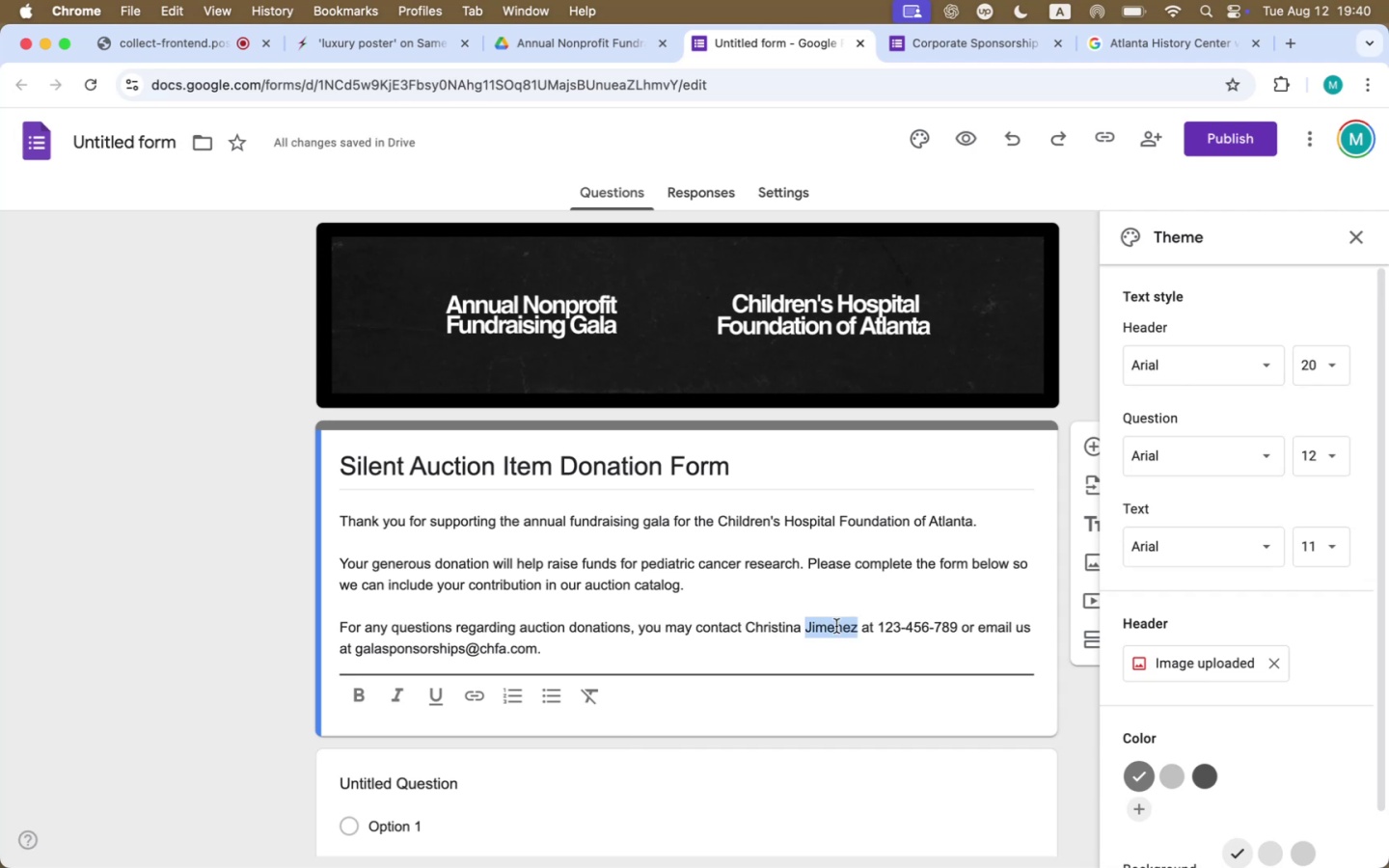 
wait(5.47)
 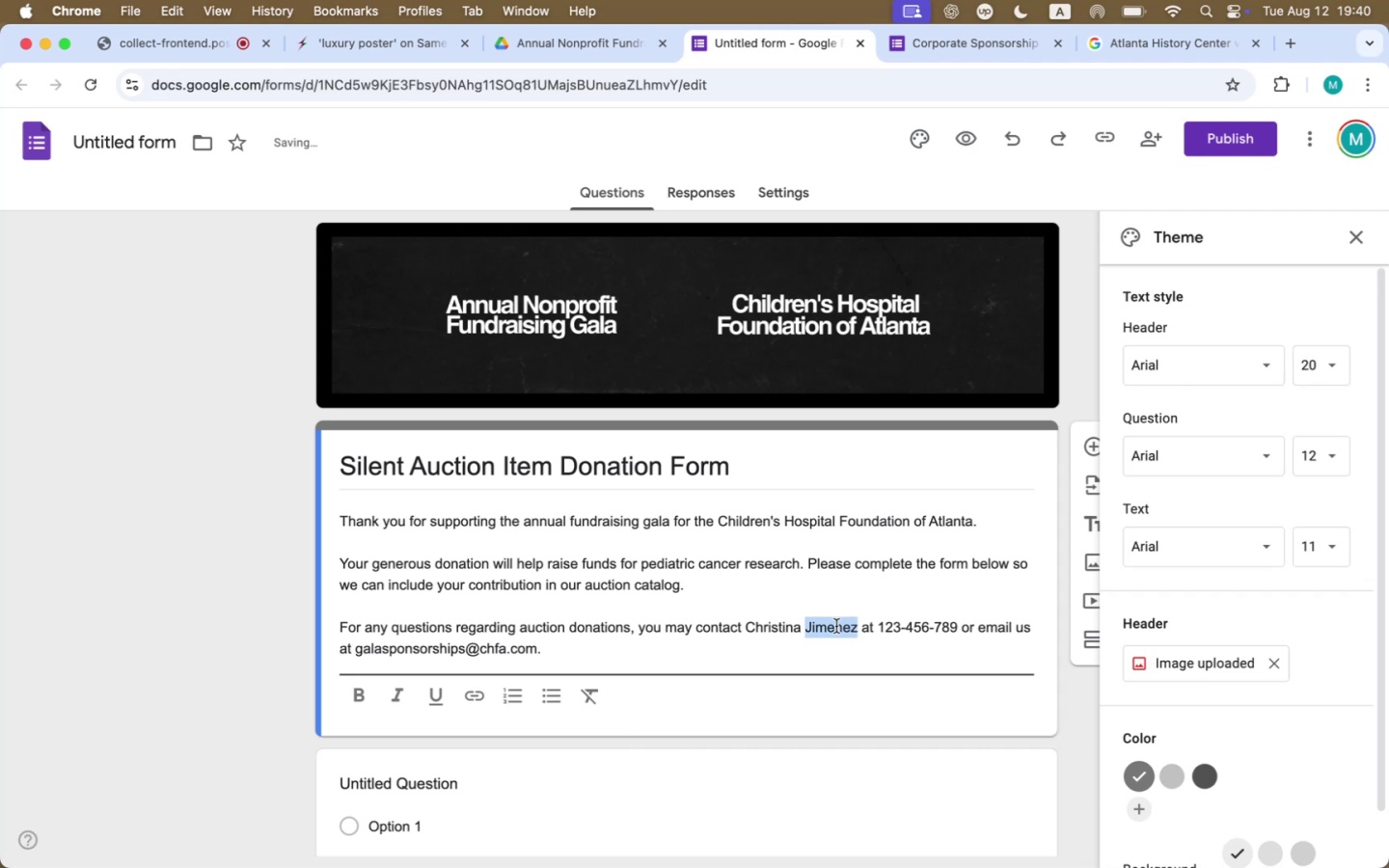 
type(McDonal)
 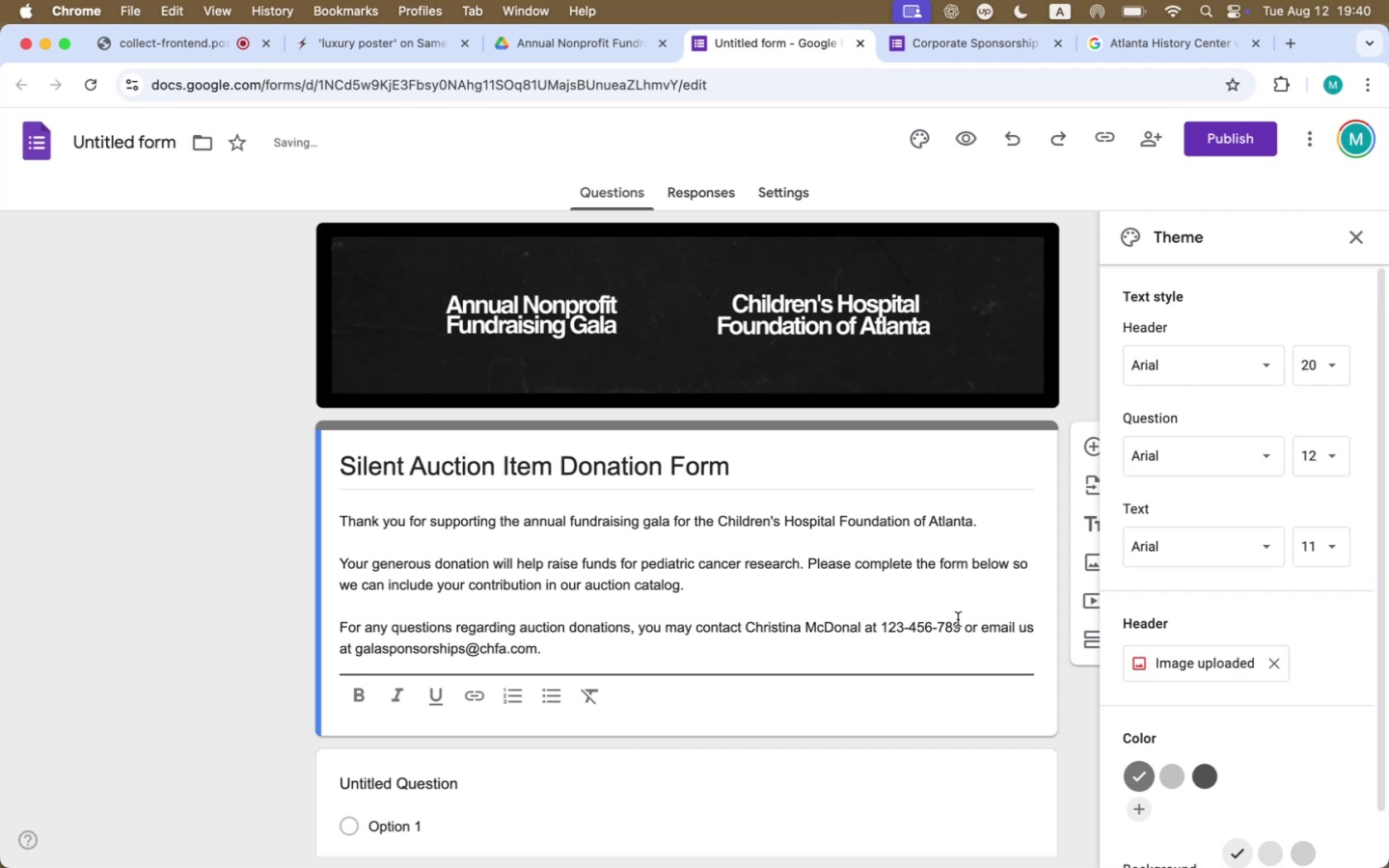 
left_click_drag(start_coordinate=[960, 626], to_coordinate=[884, 628])
 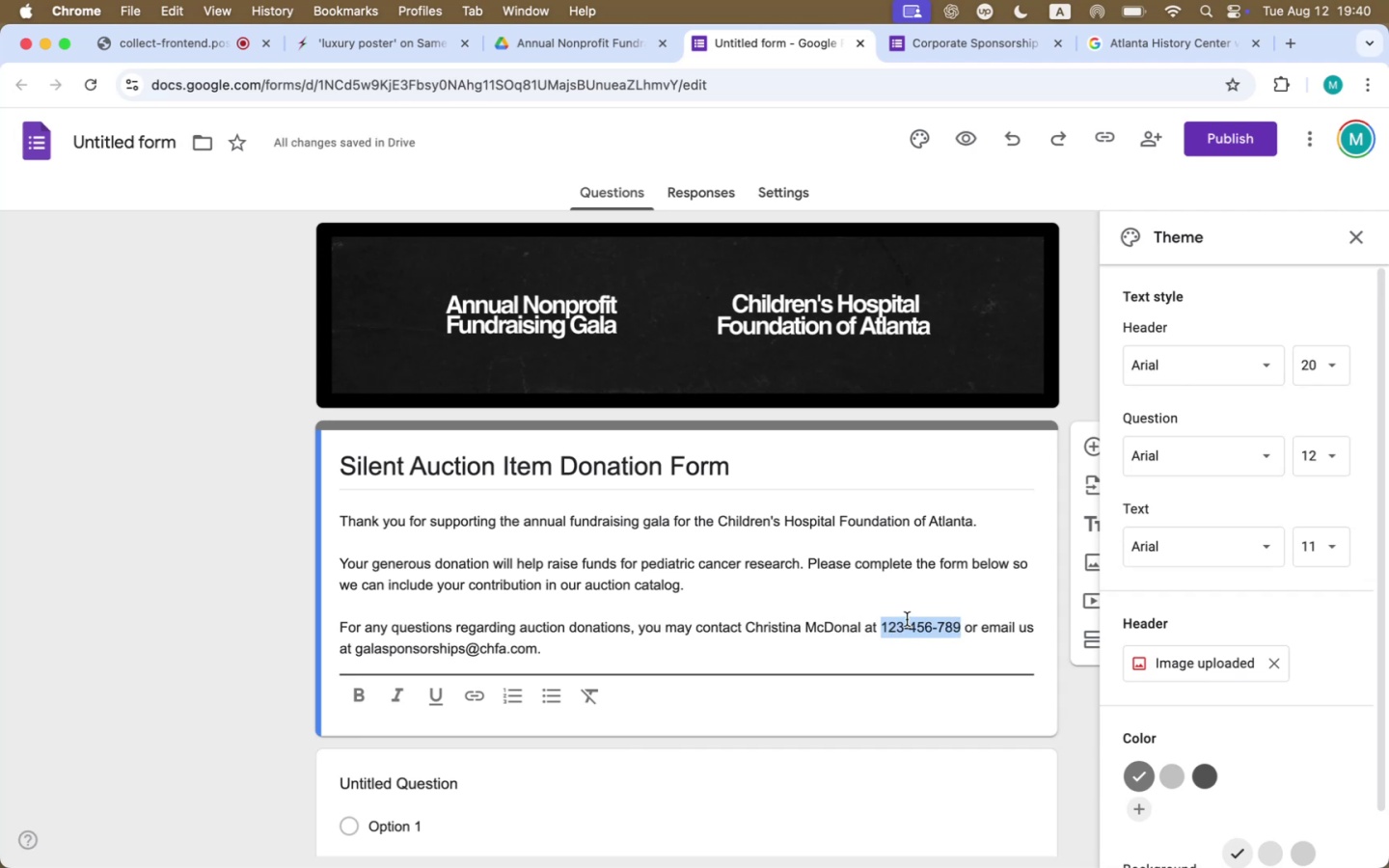 
type(929-)
 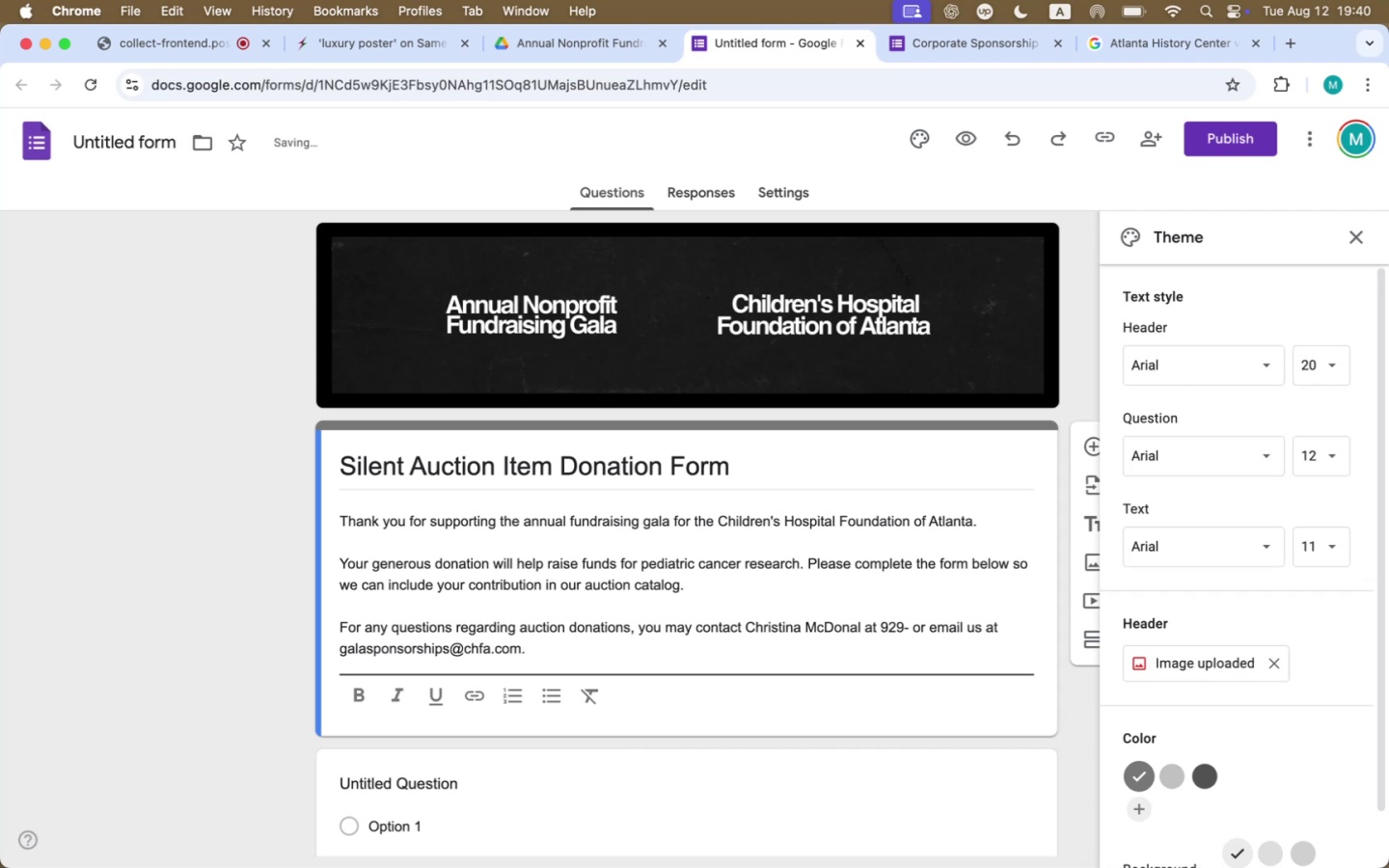 
key(3)
 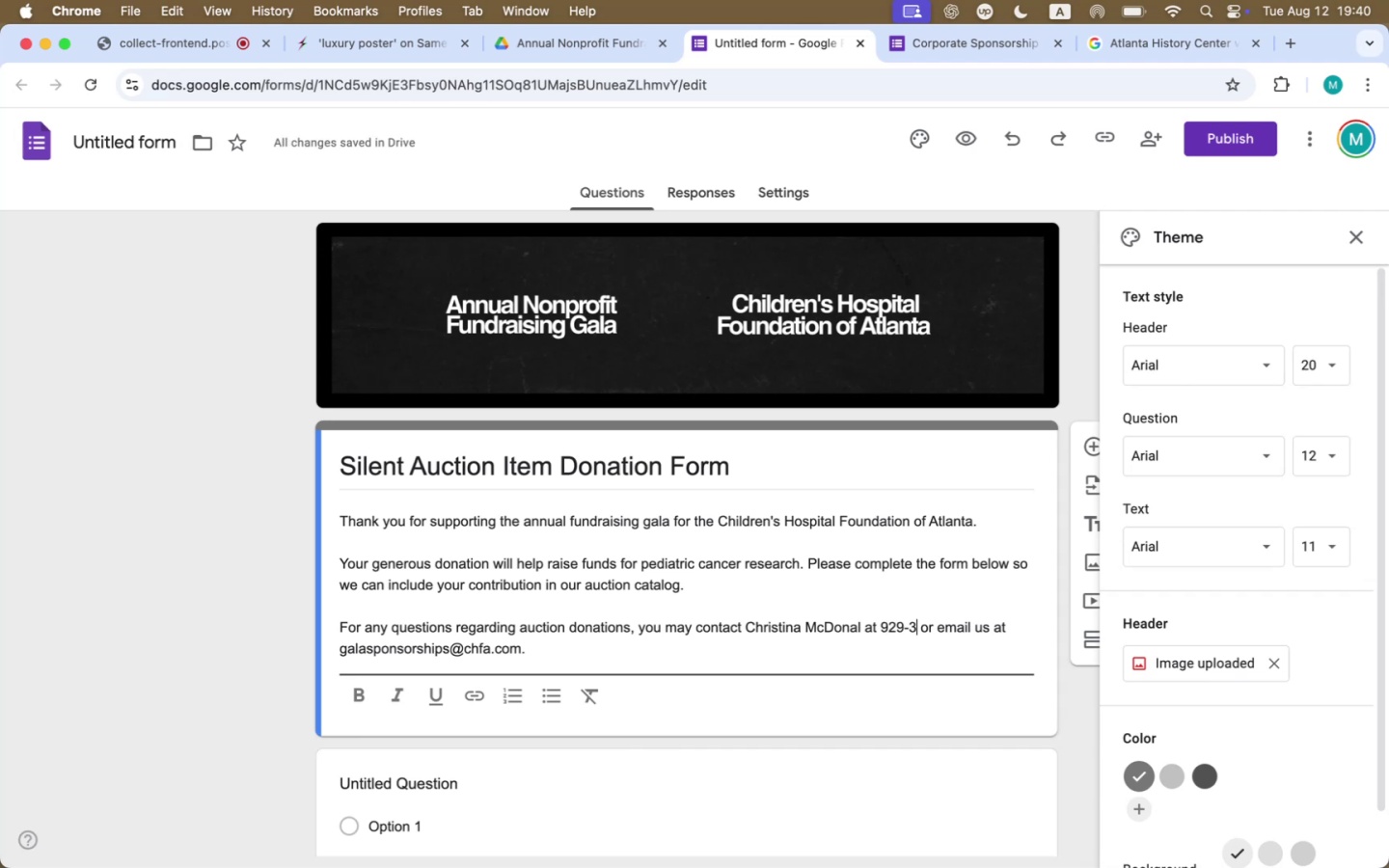 
key(Minus)
 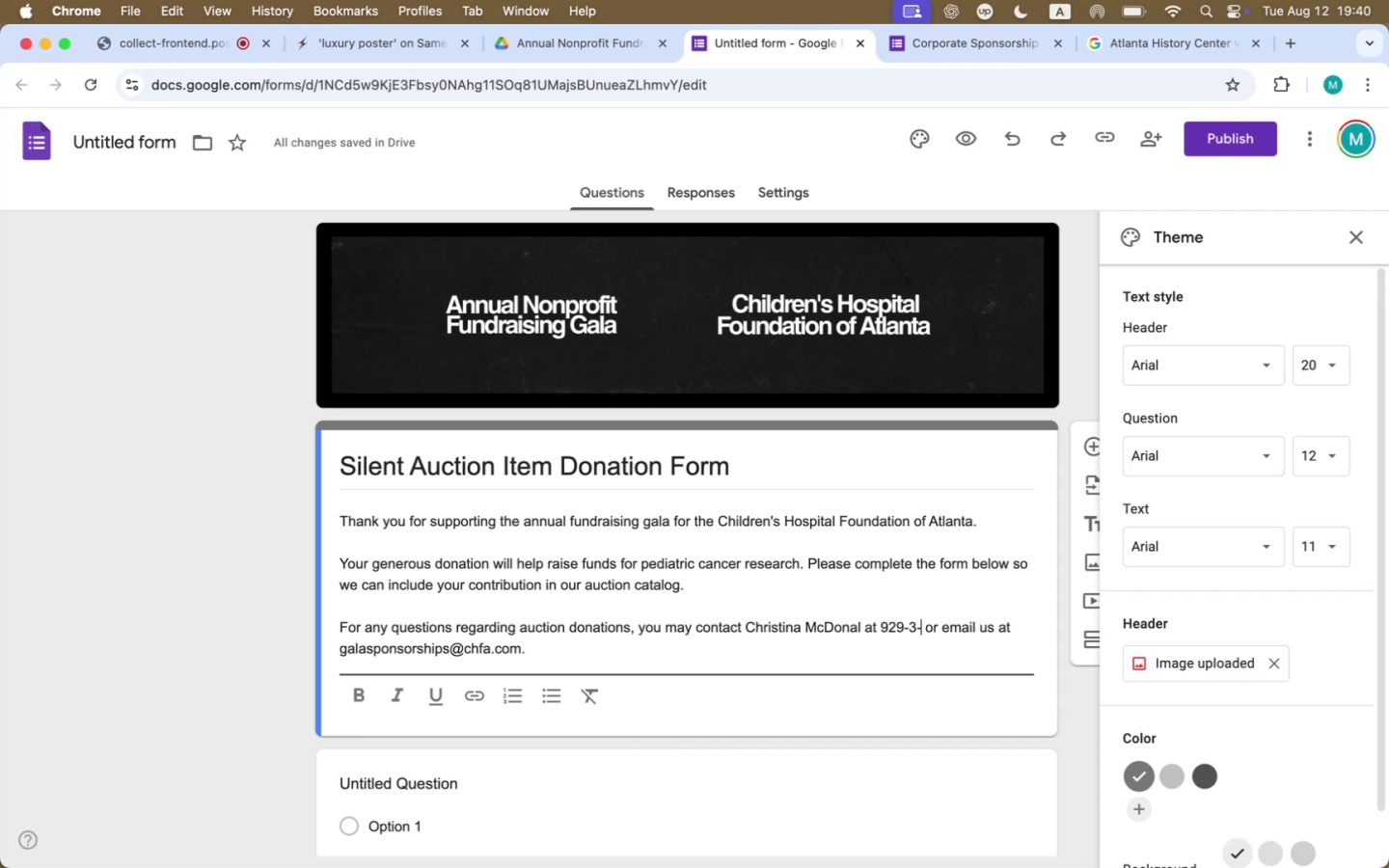 
key(Backspace)
 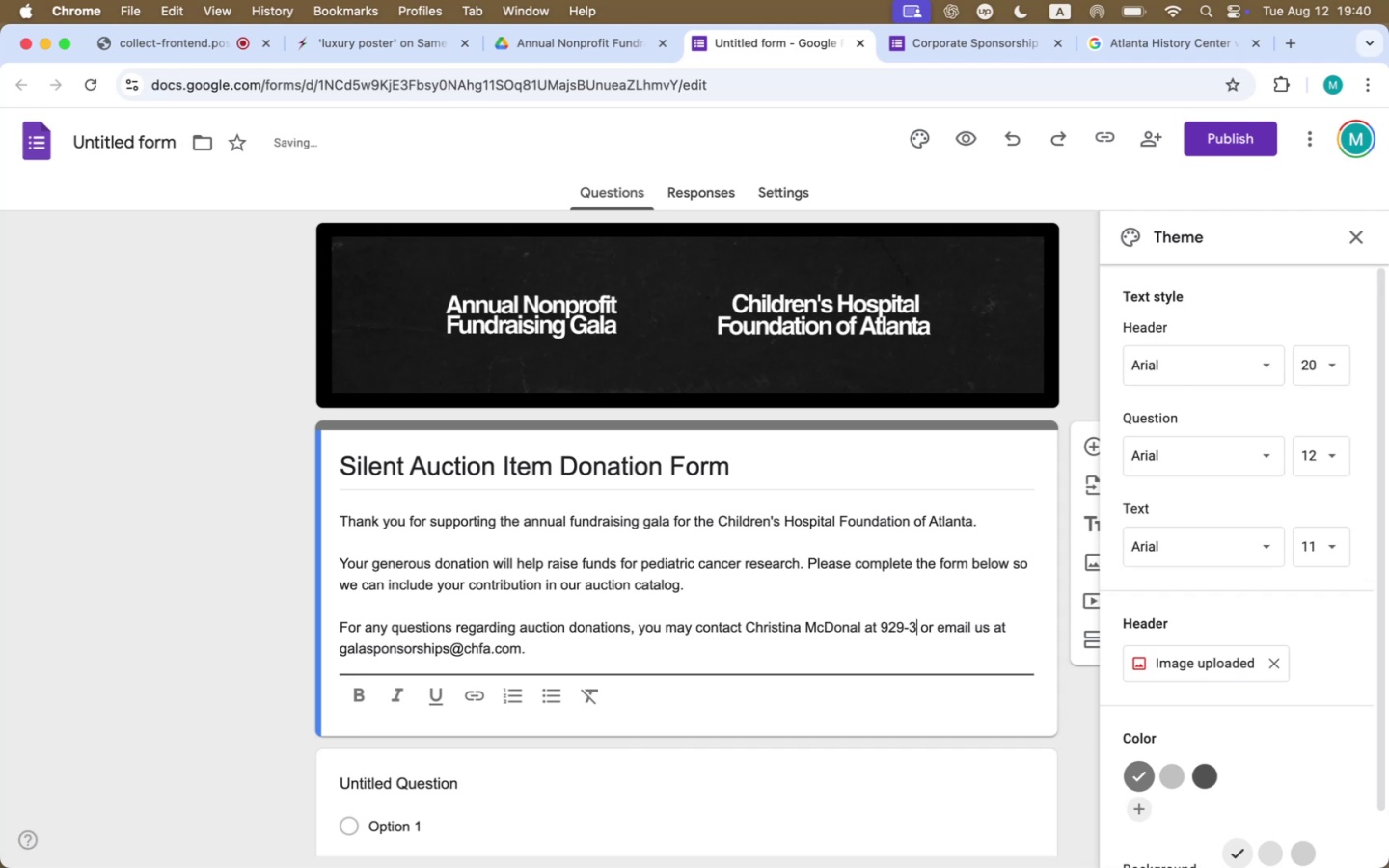 
type(940)
key(Backspace)
type(-949)
 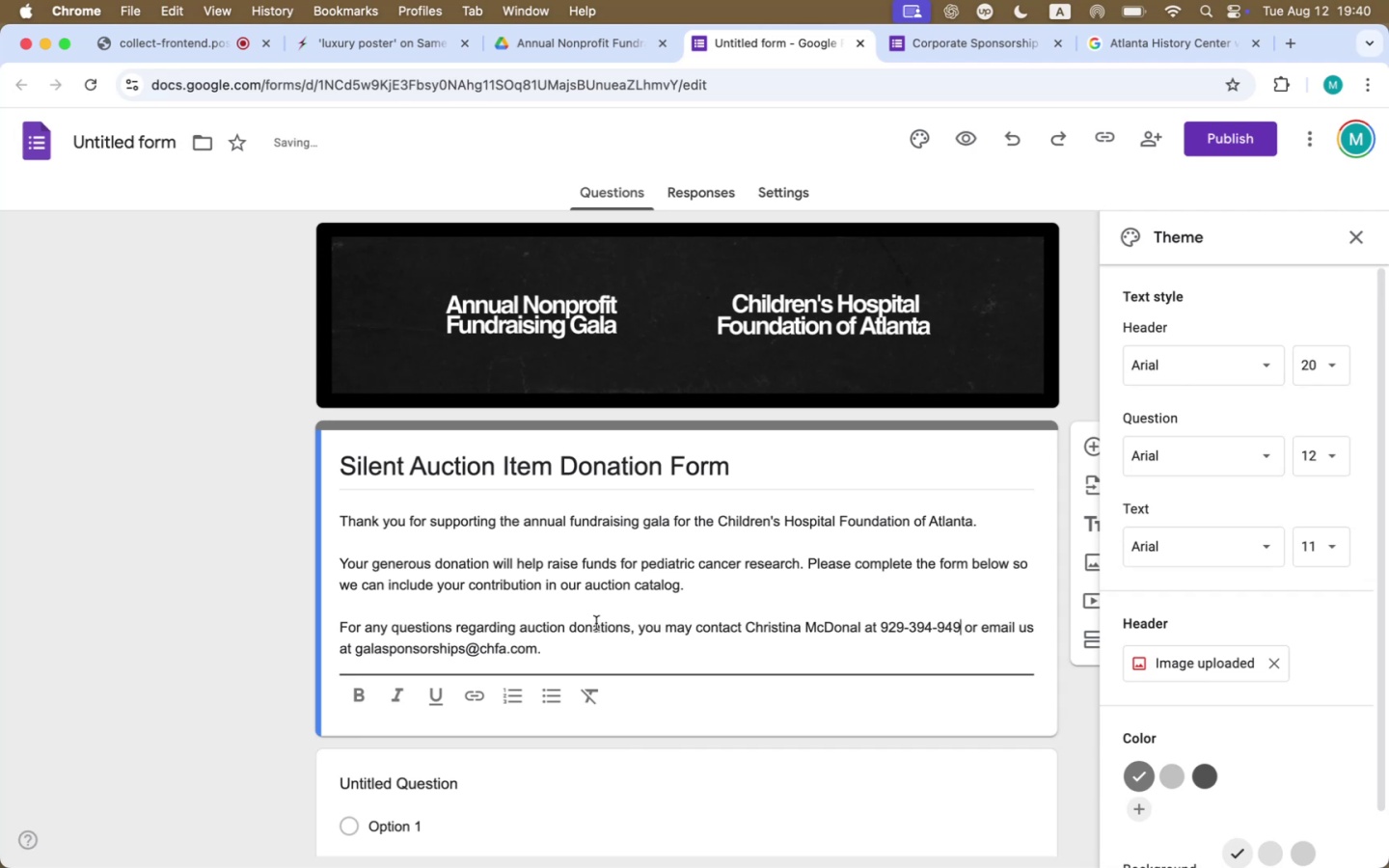 
left_click_drag(start_coordinate=[464, 648], to_coordinate=[383, 648])
 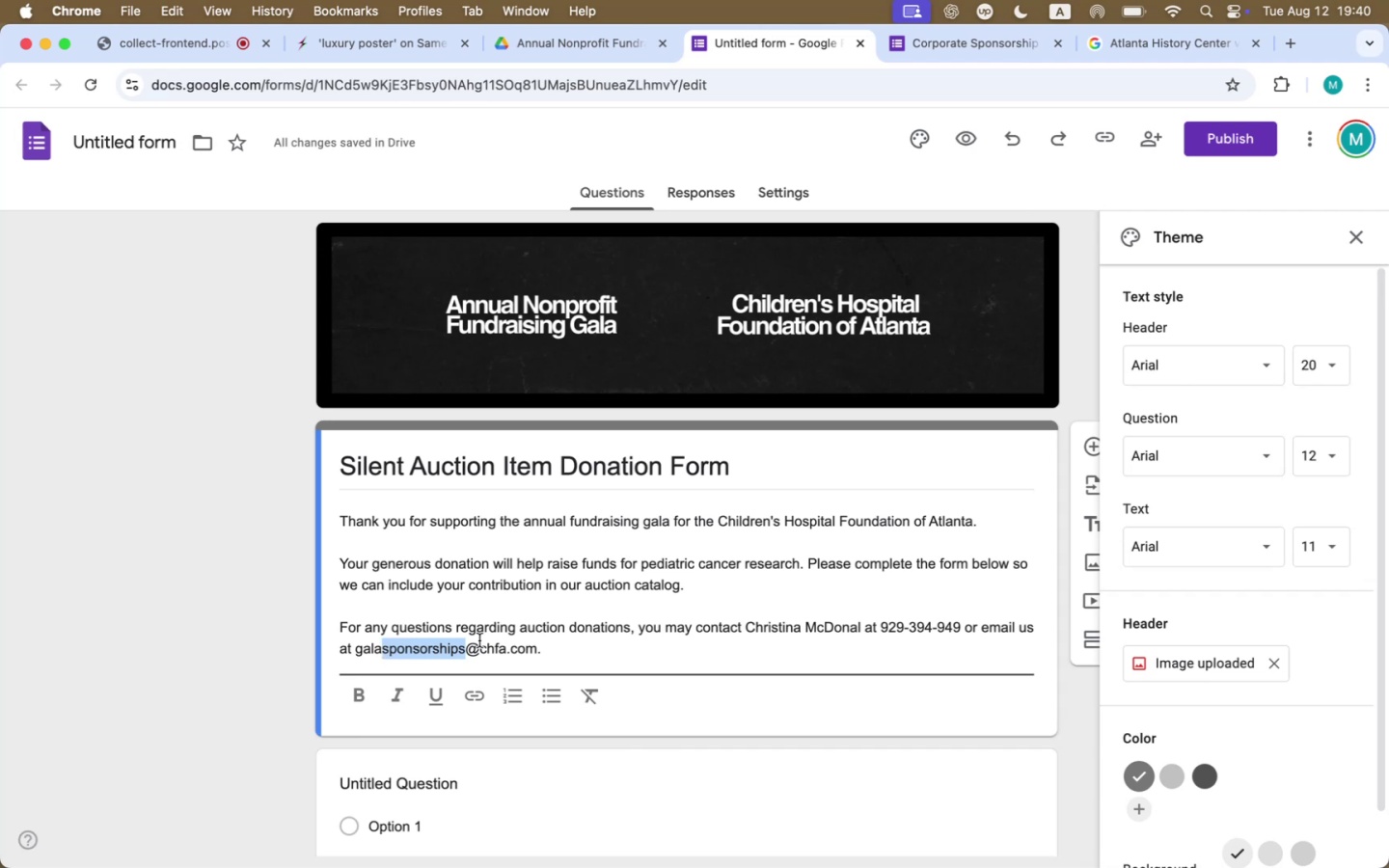 
type(auctiondonation)
 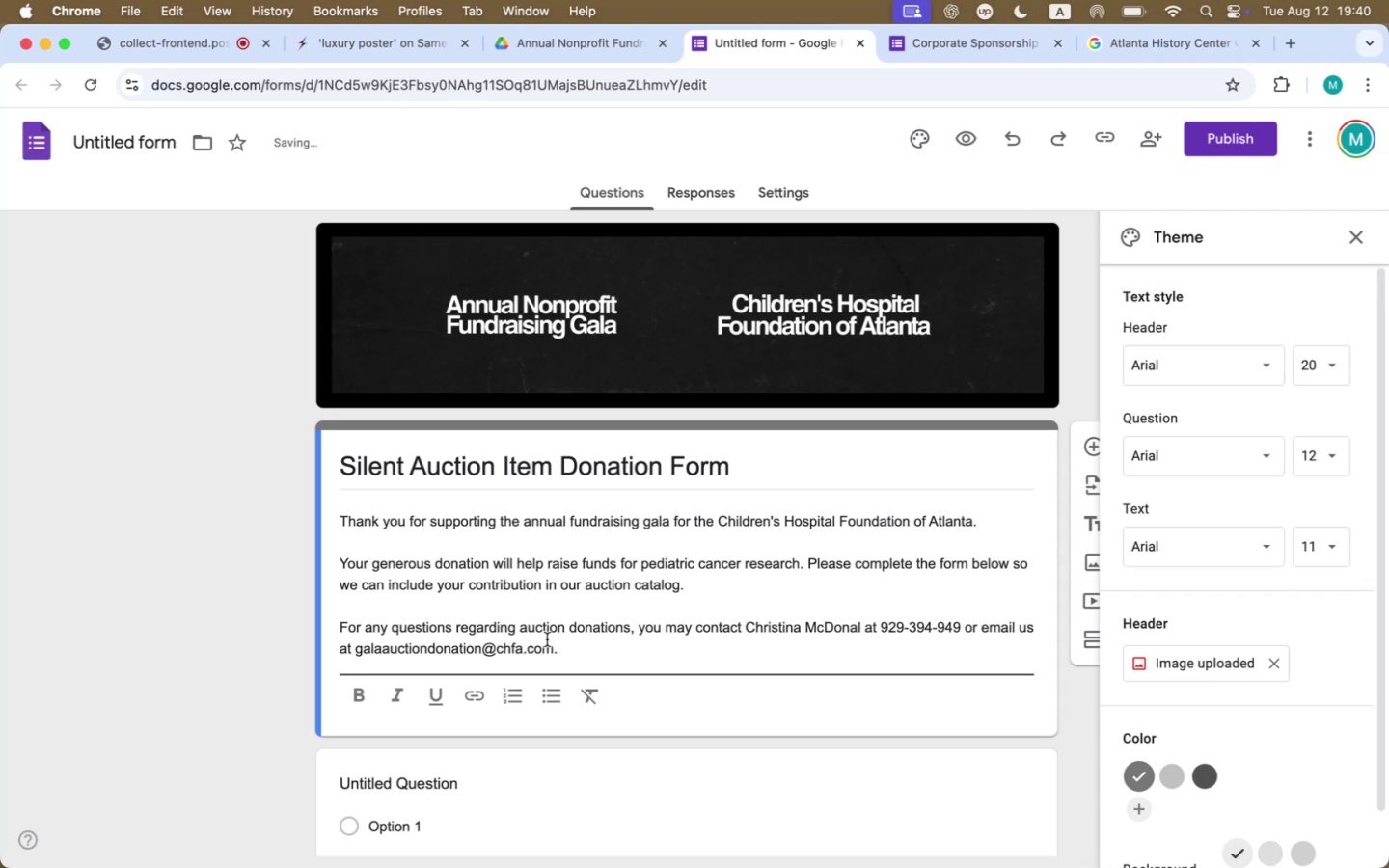 
left_click([566, 643])
 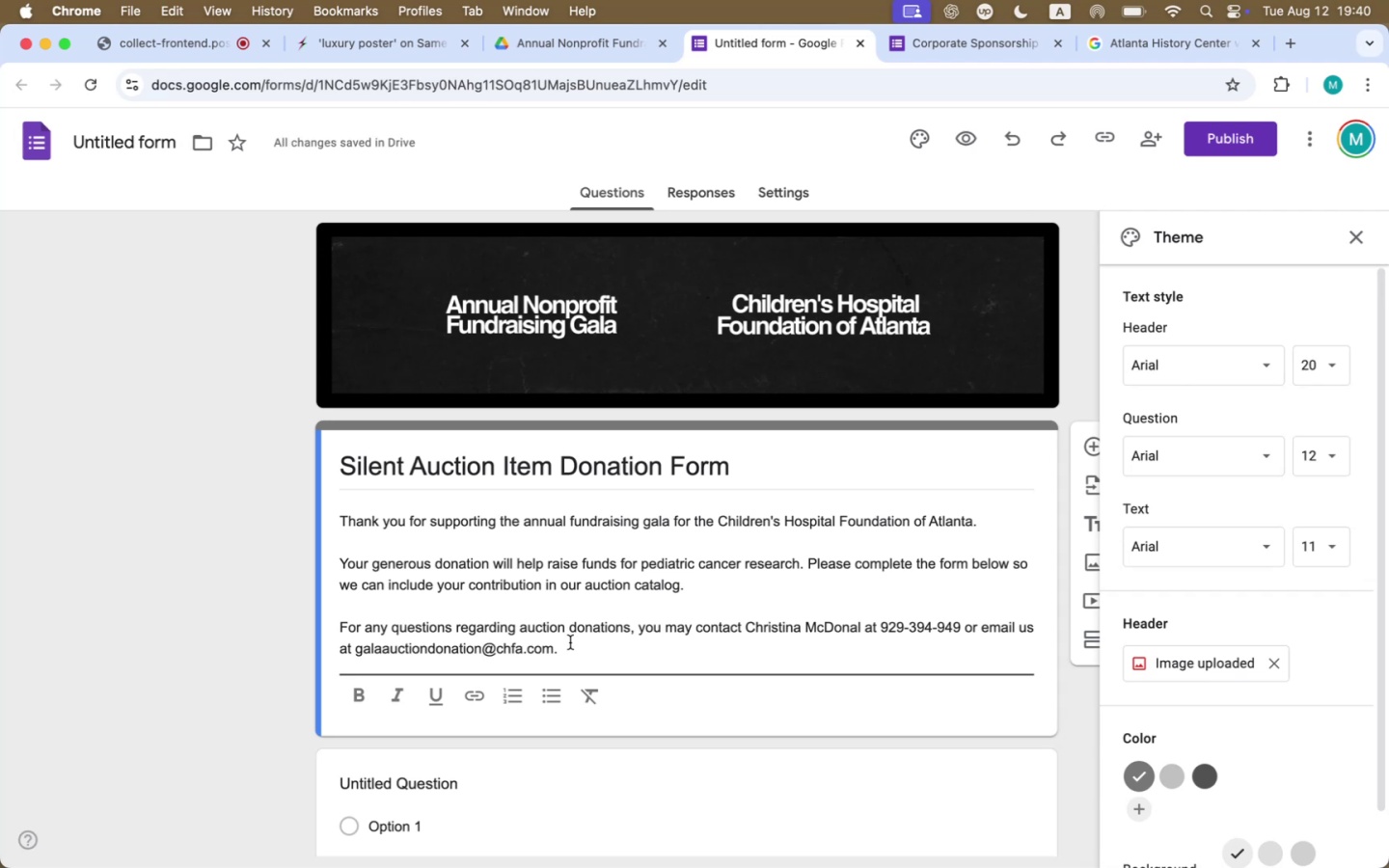 
scroll: coordinate [571, 642], scroll_direction: down, amount: 23.0
 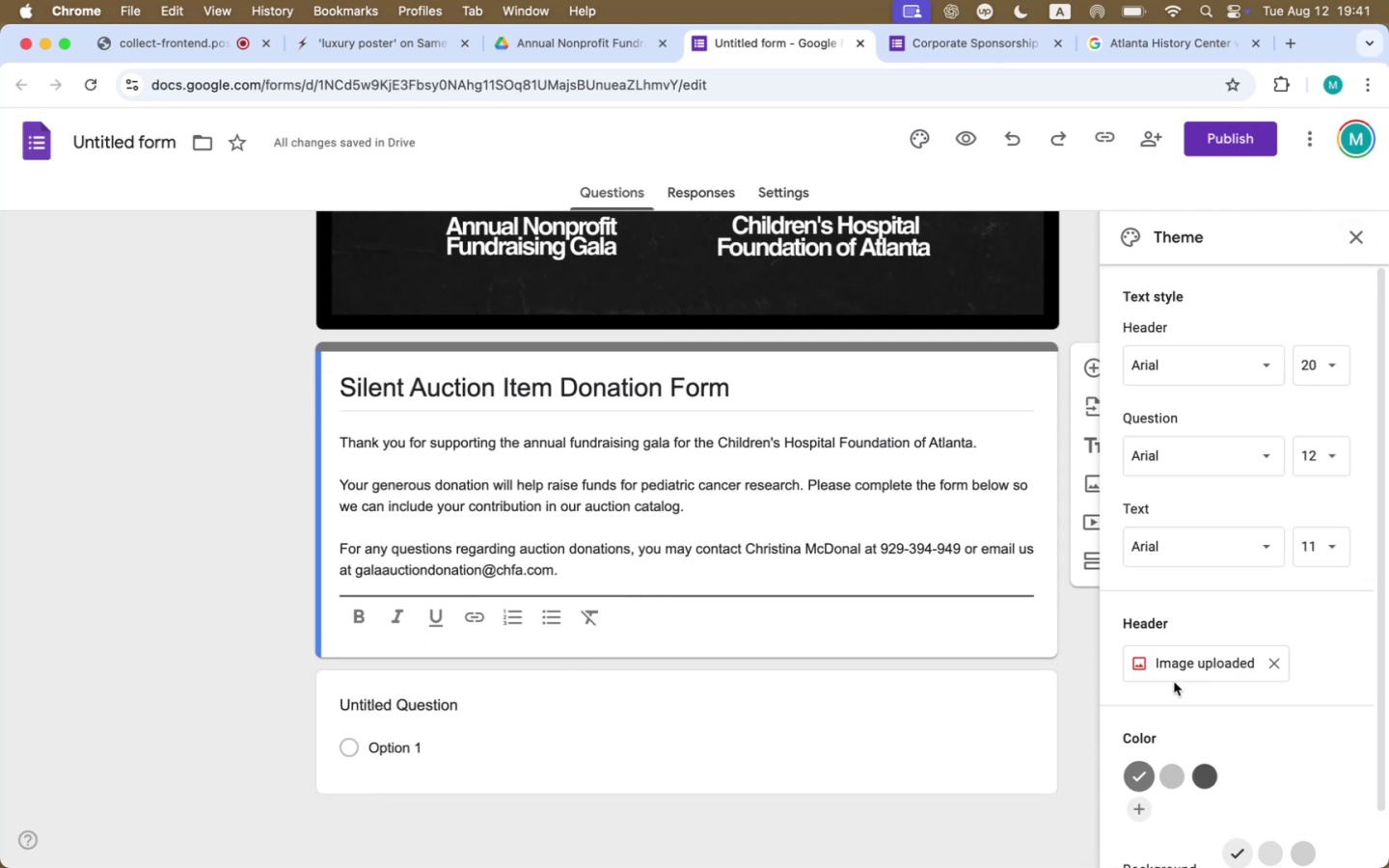 
wait(5.58)
 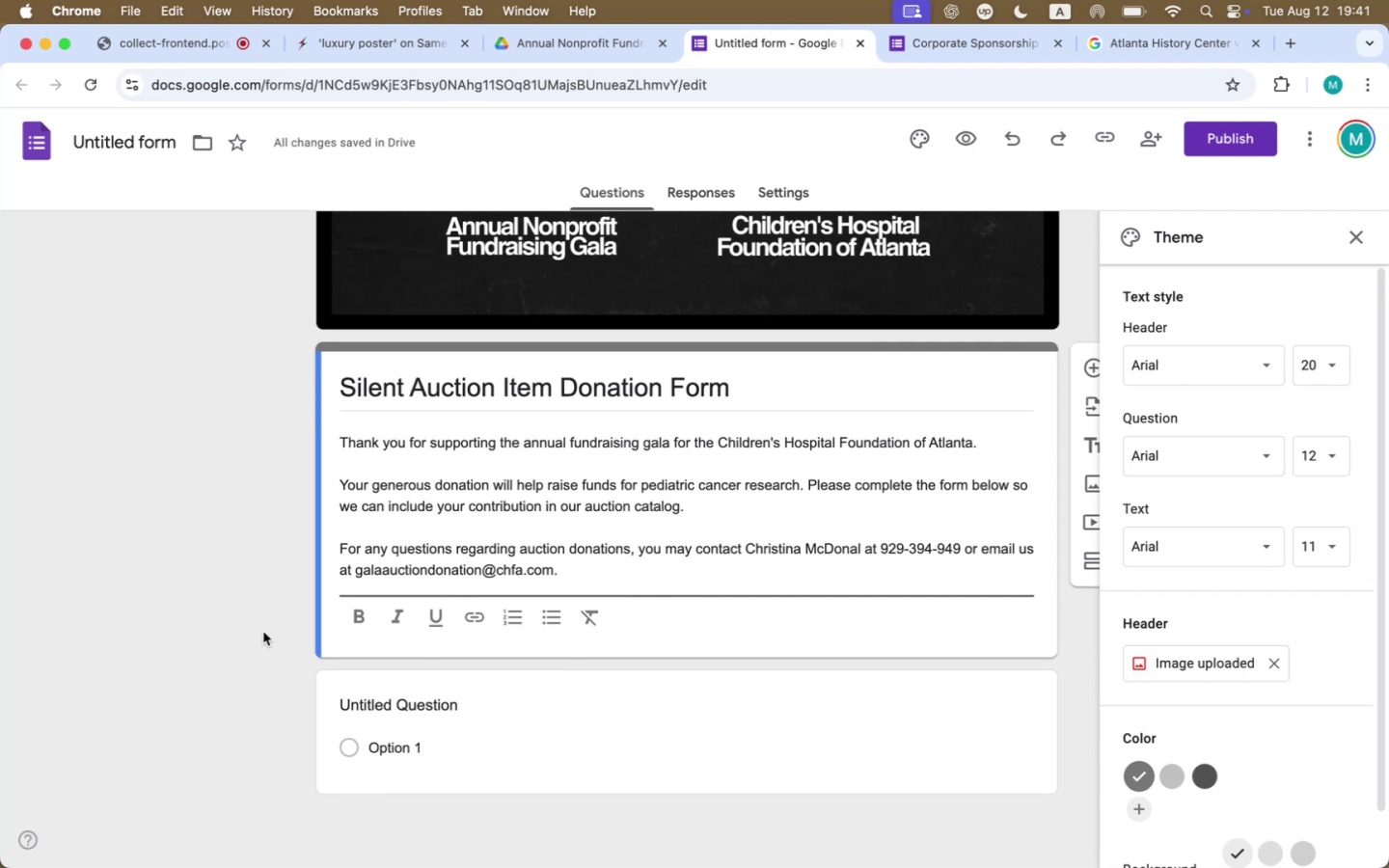 
scroll: coordinate [1190, 801], scroll_direction: down, amount: 16.0
 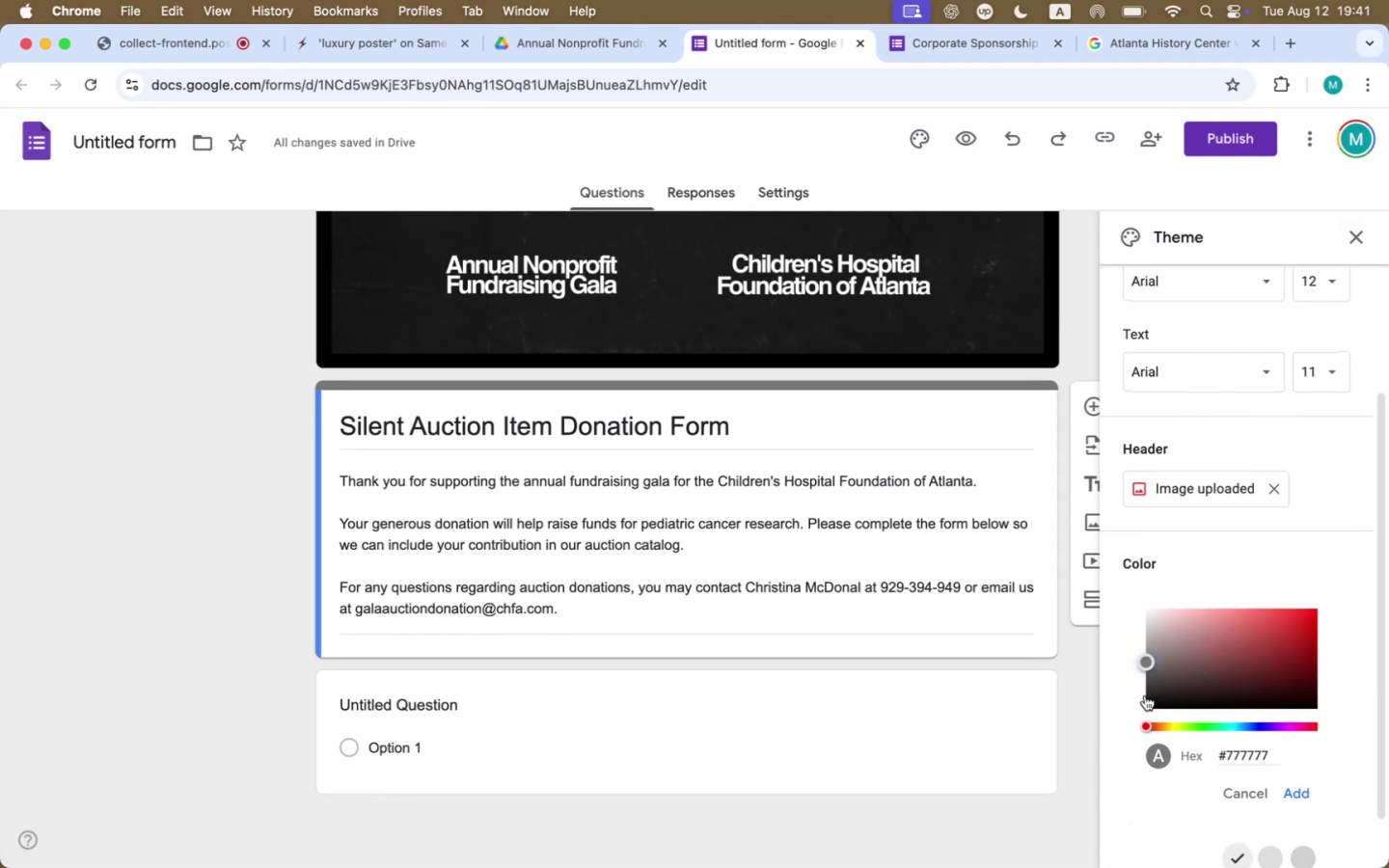 
left_click_drag(start_coordinate=[1144, 659], to_coordinate=[1126, 745])
 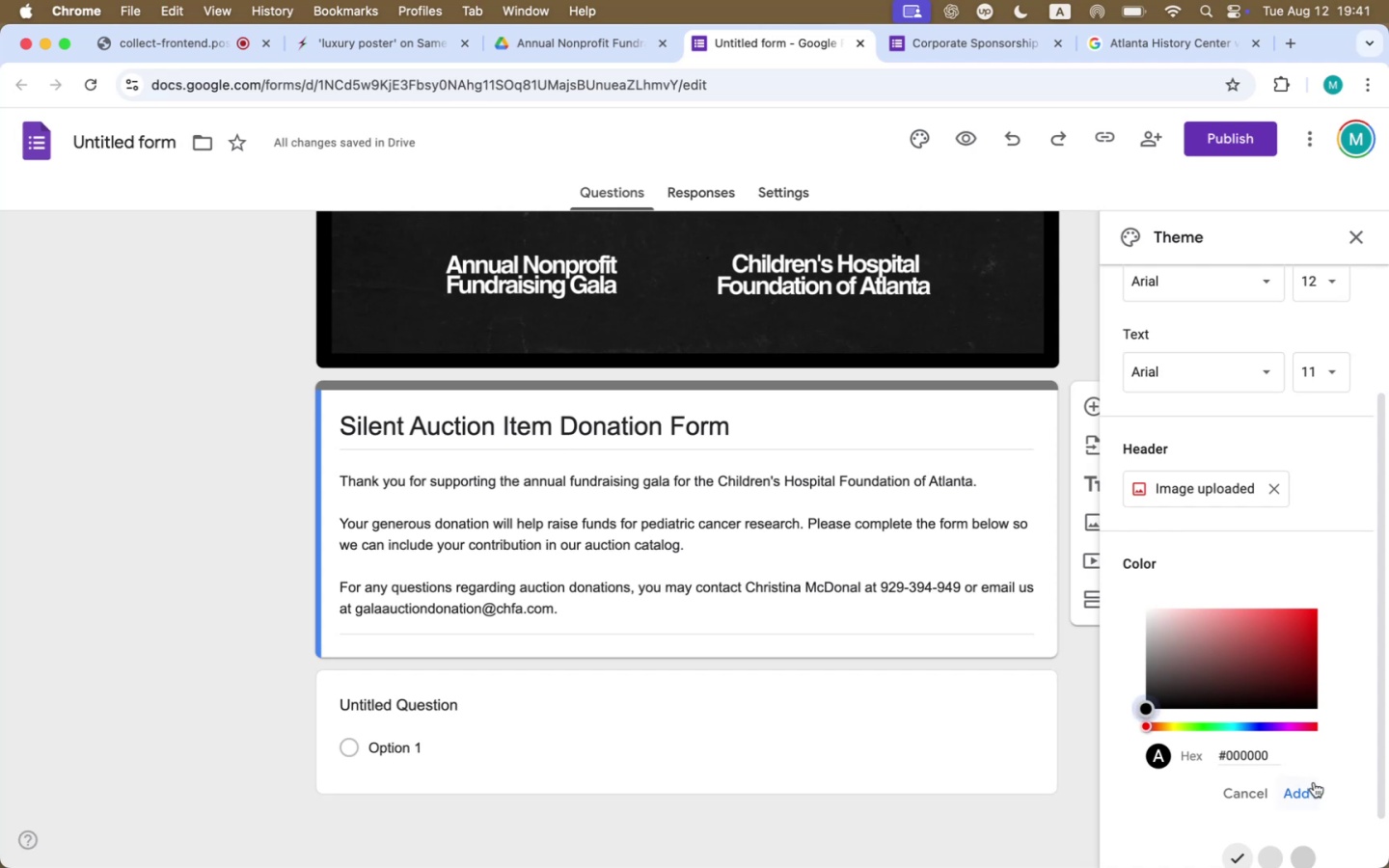 
left_click([1307, 793])
 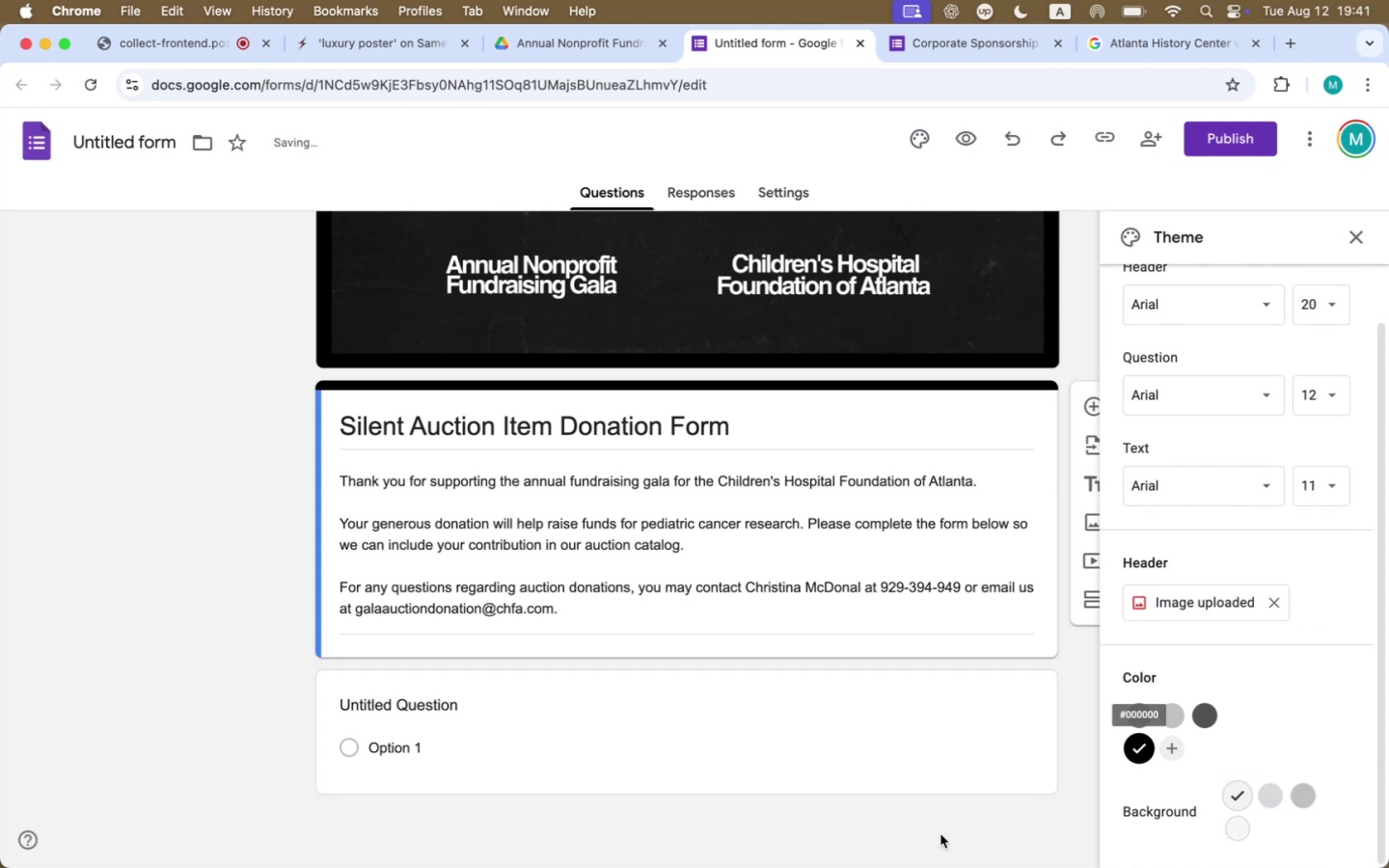 
left_click([940, 834])
 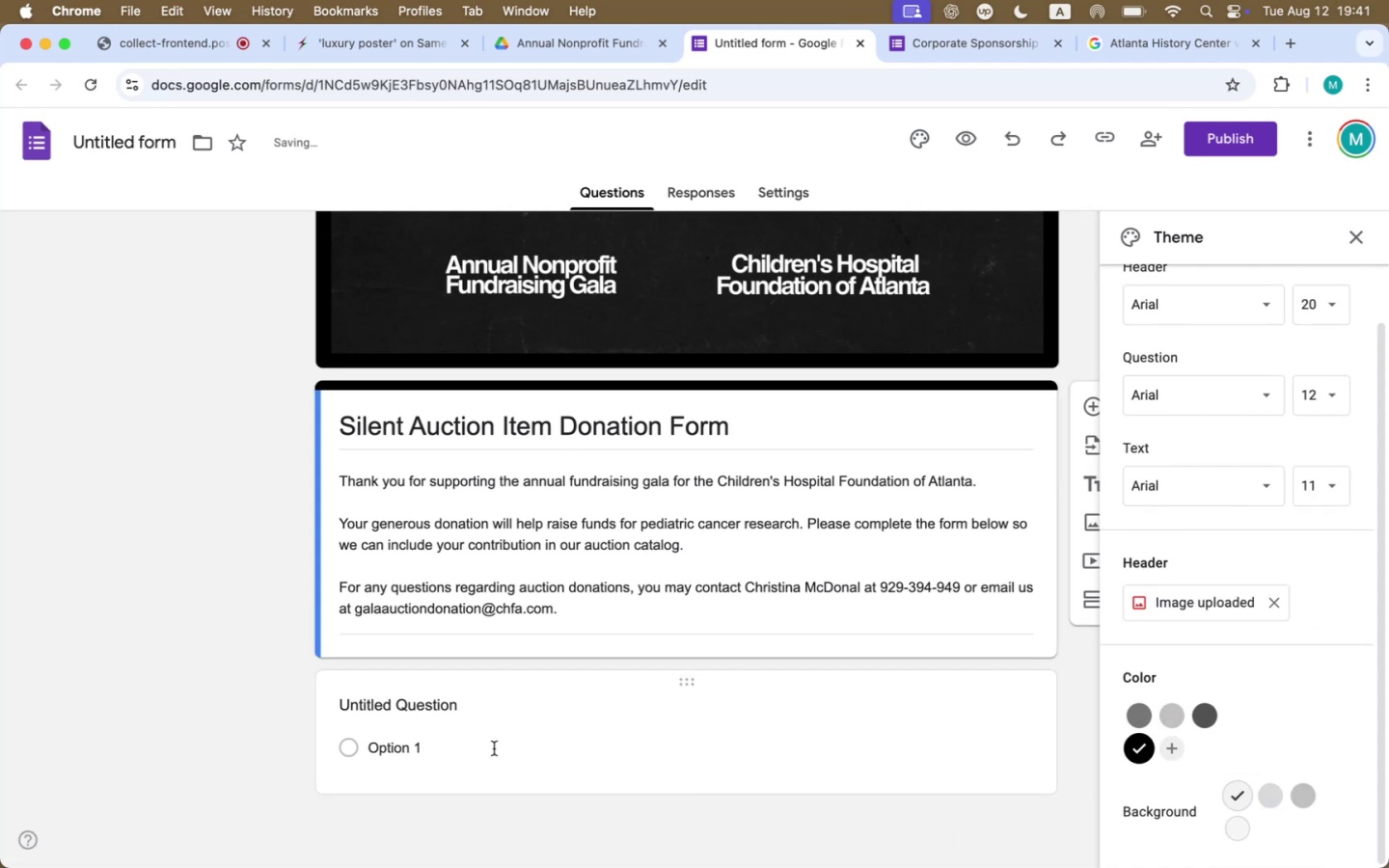 
left_click([487, 700])
 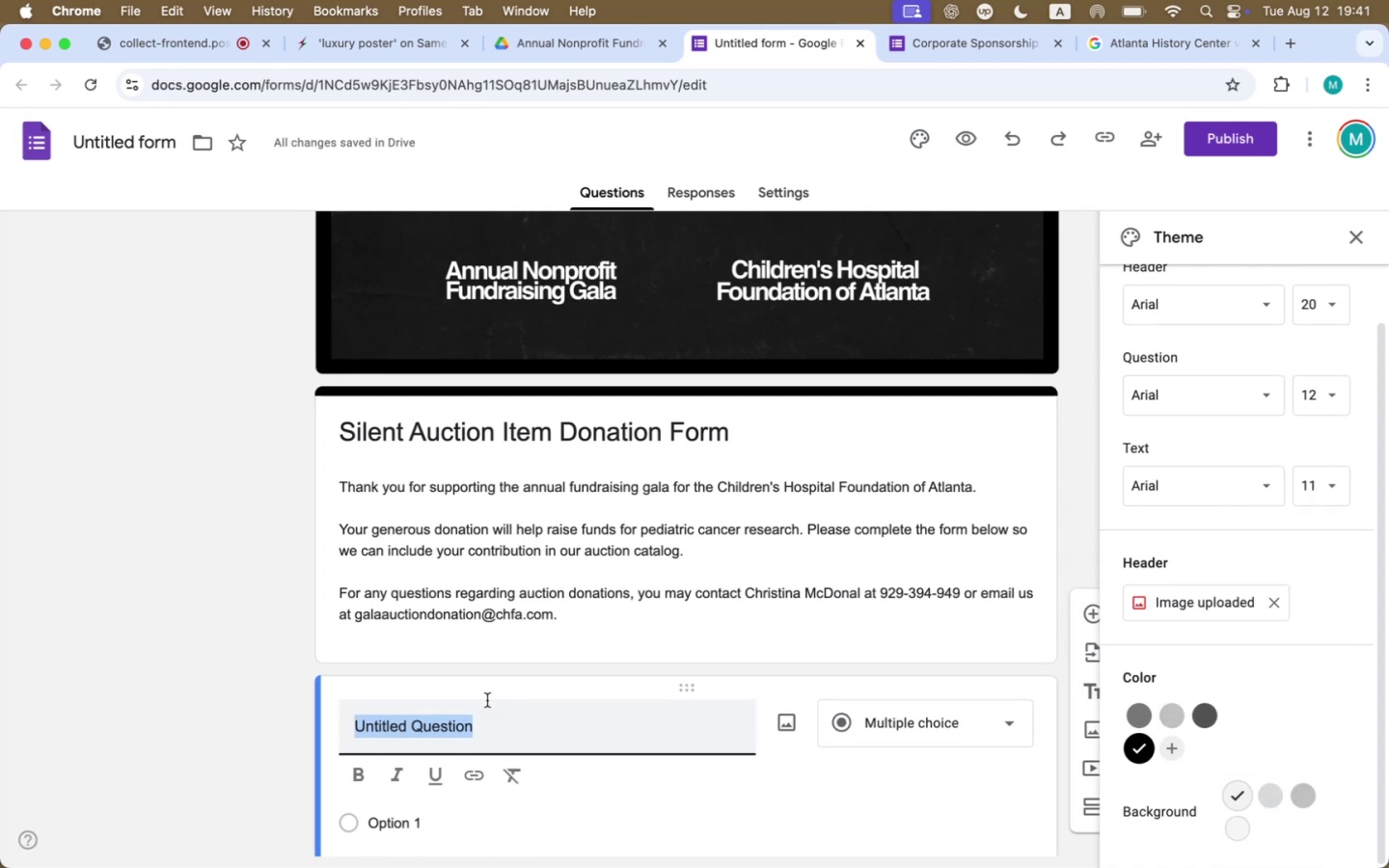 
key(Meta+Tab)
 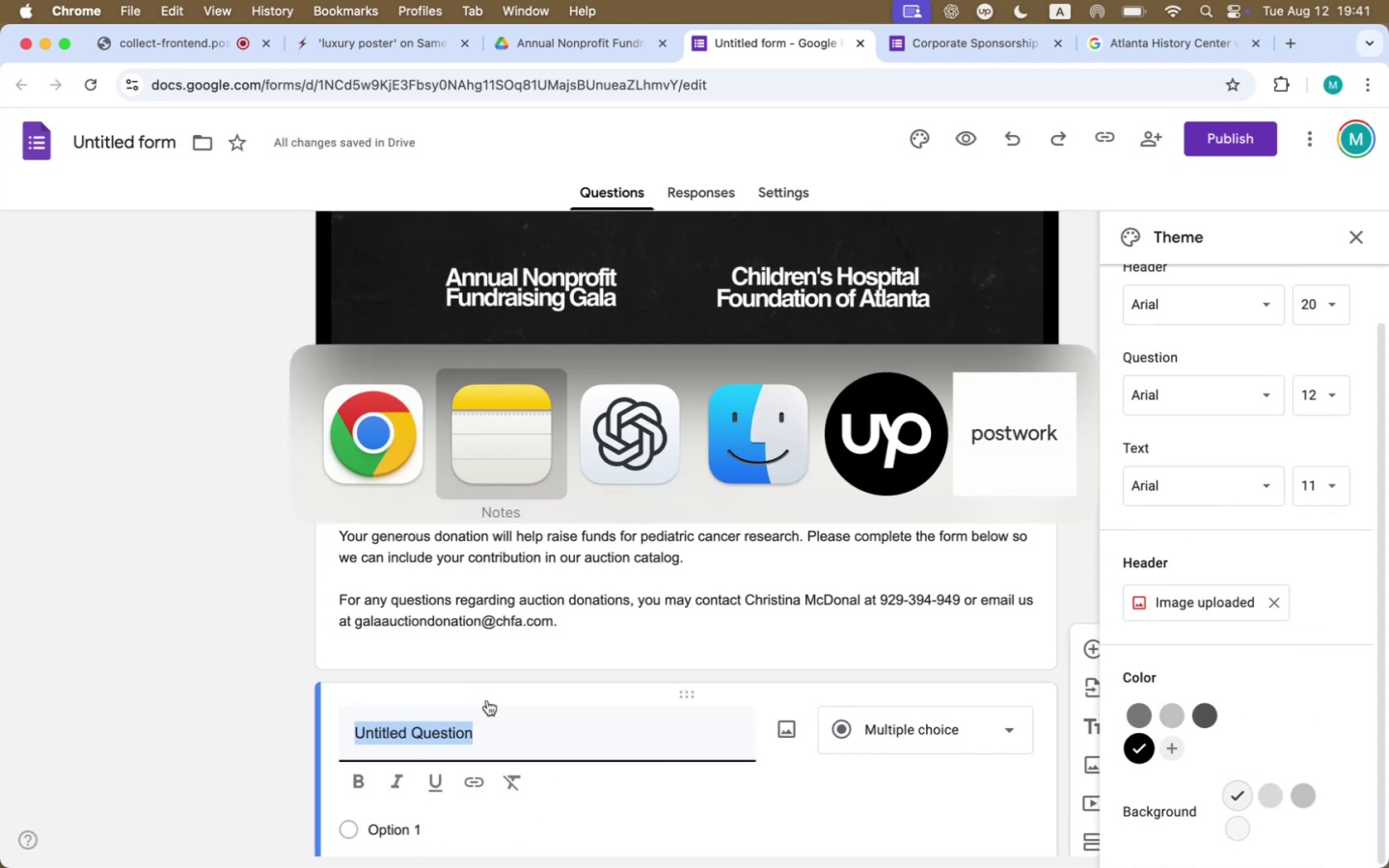 
key(Meta+Tab)
 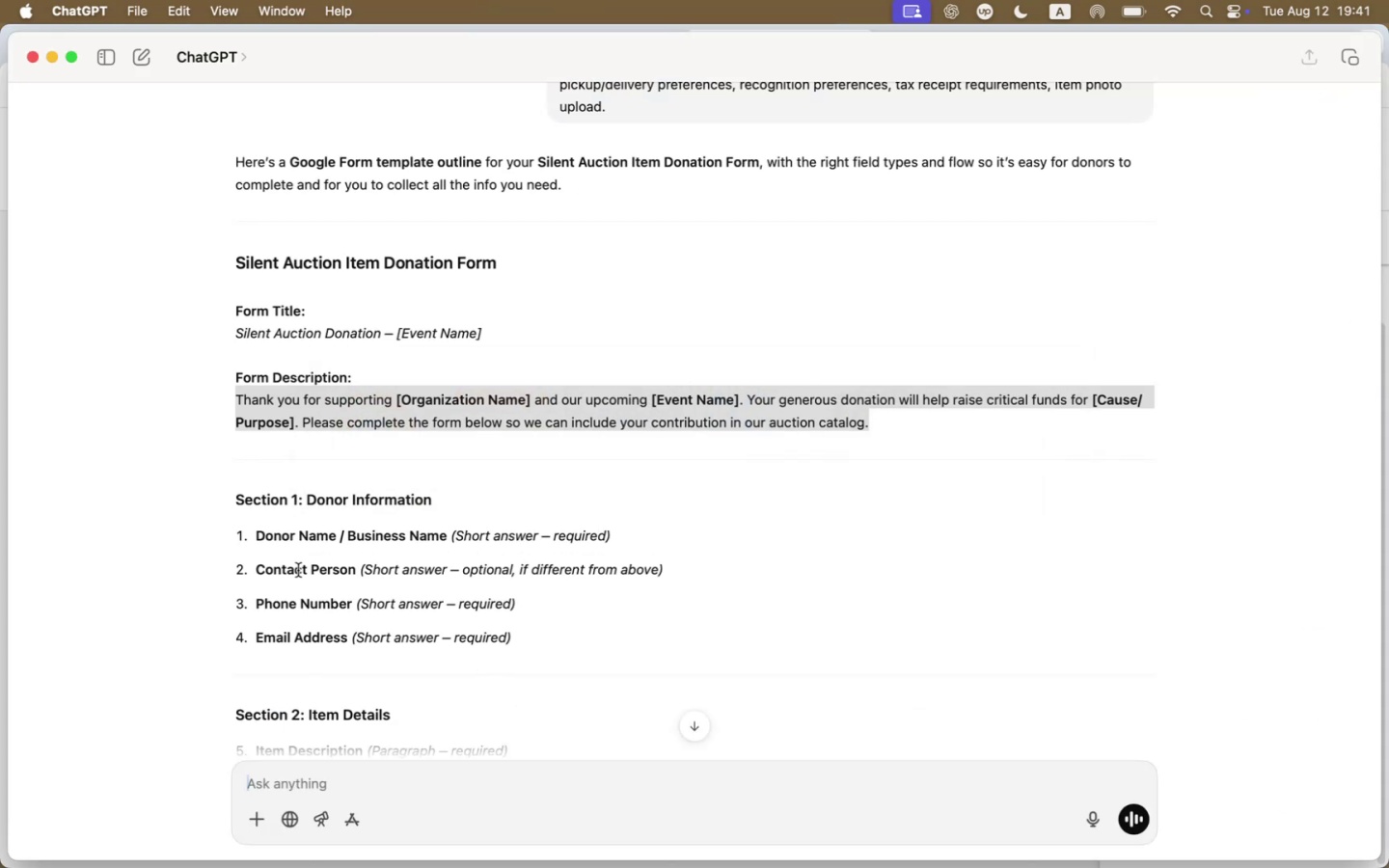 
left_click_drag(start_coordinate=[307, 498], to_coordinate=[434, 503])
 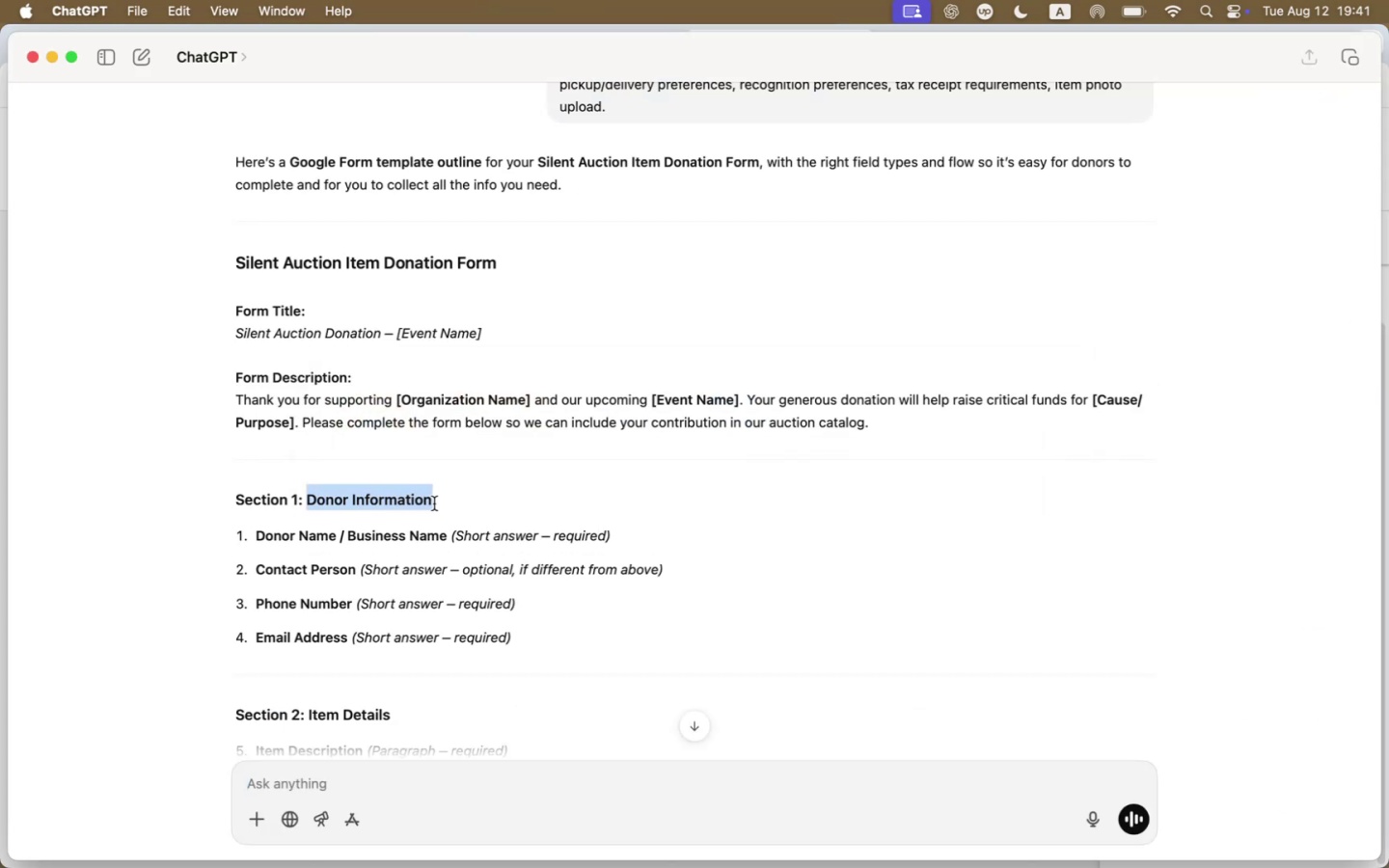 
key(Meta+CommandLeft)
 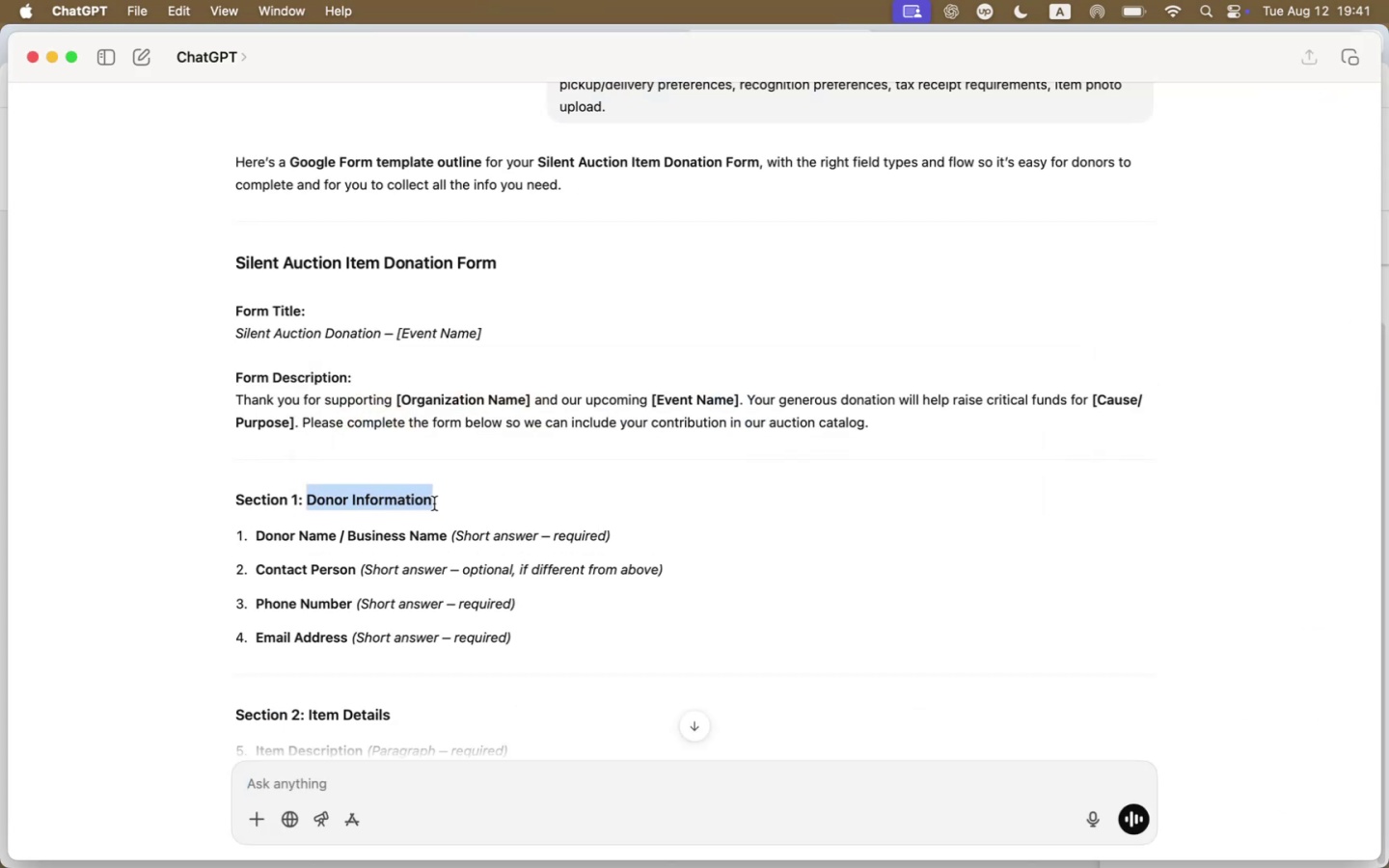 
key(Meta+C)
 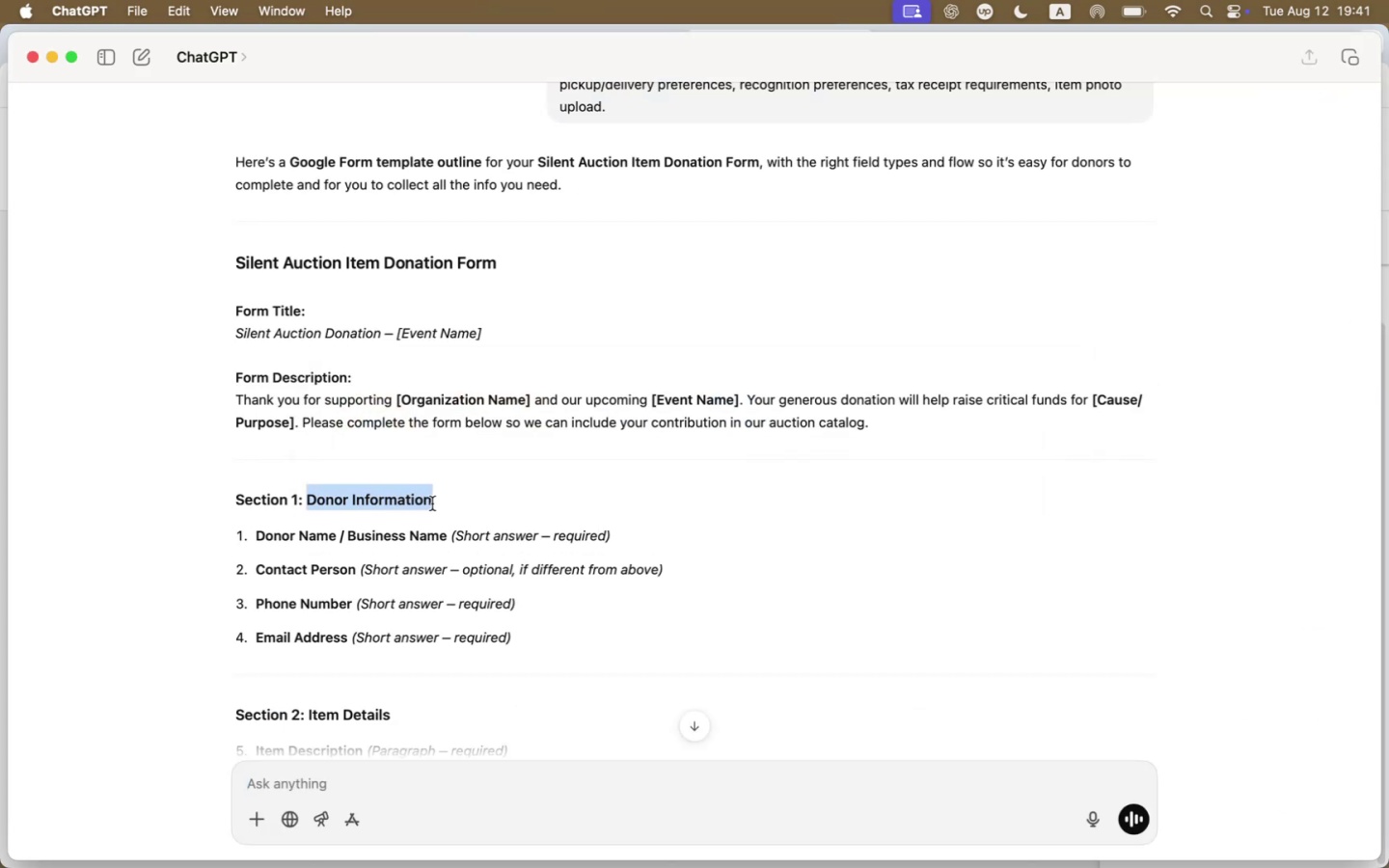 
key(Meta+CommandLeft)
 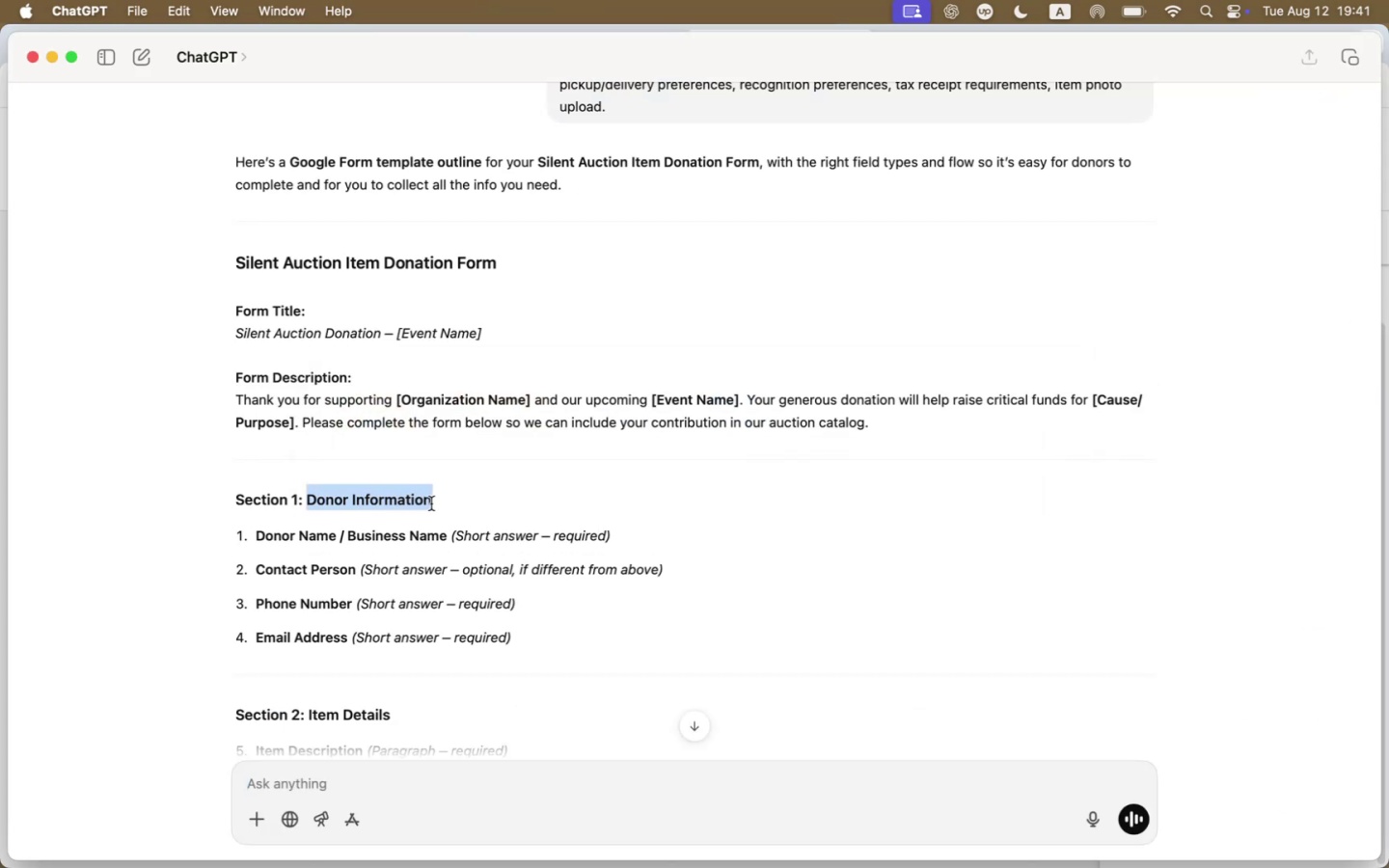 
key(Meta+Tab)
 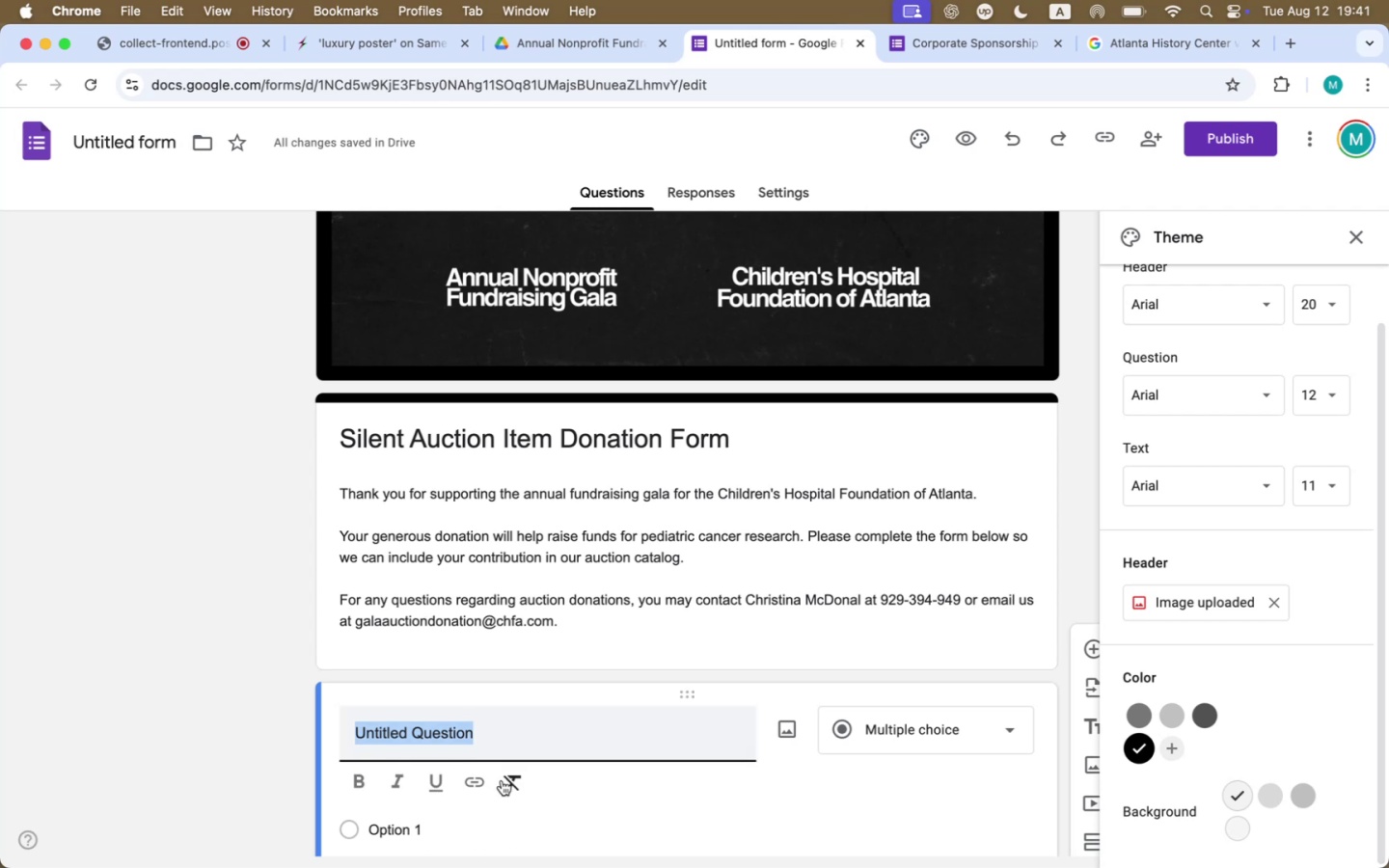 
key(Meta+V)
 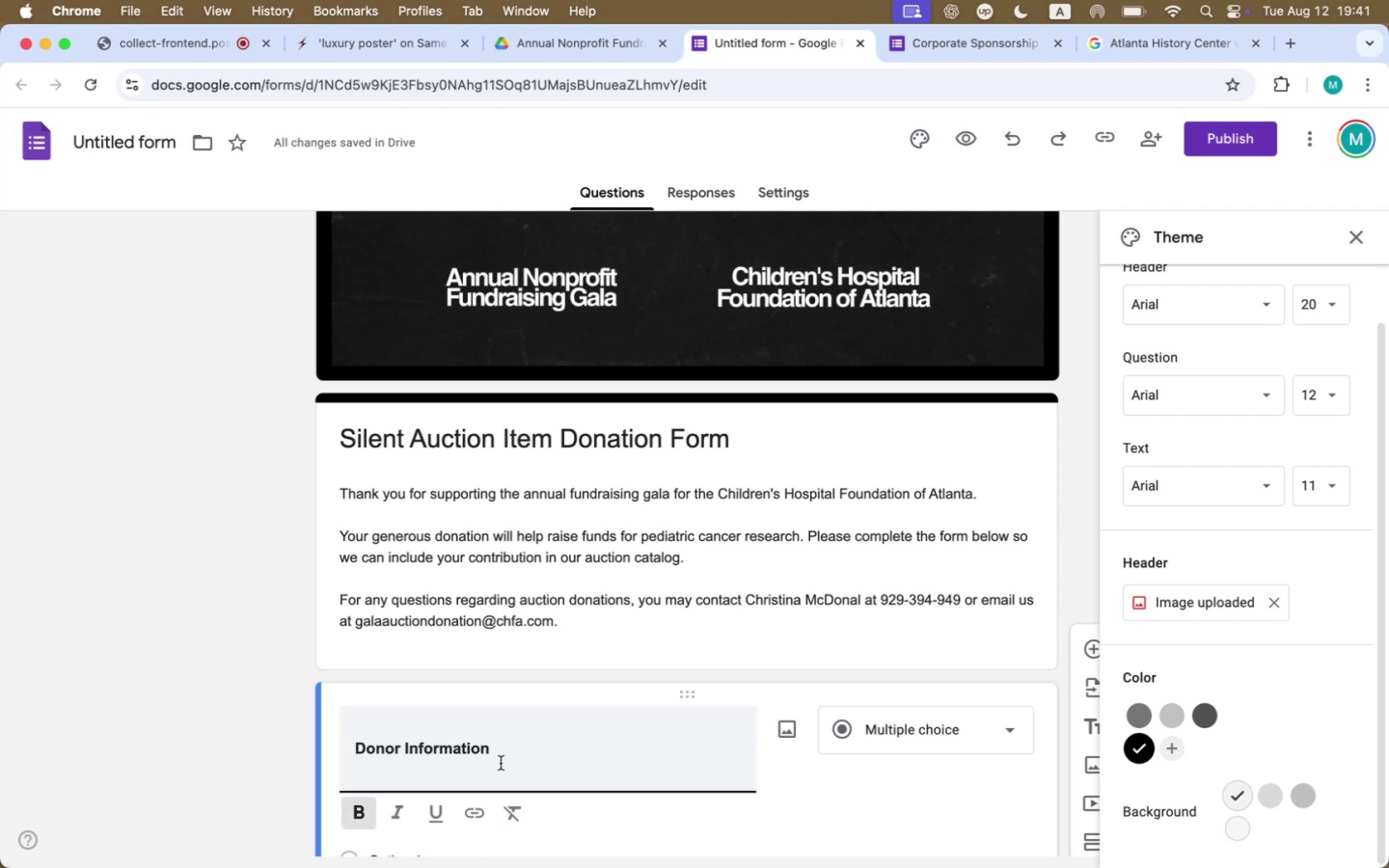 
key(Meta+Z)
 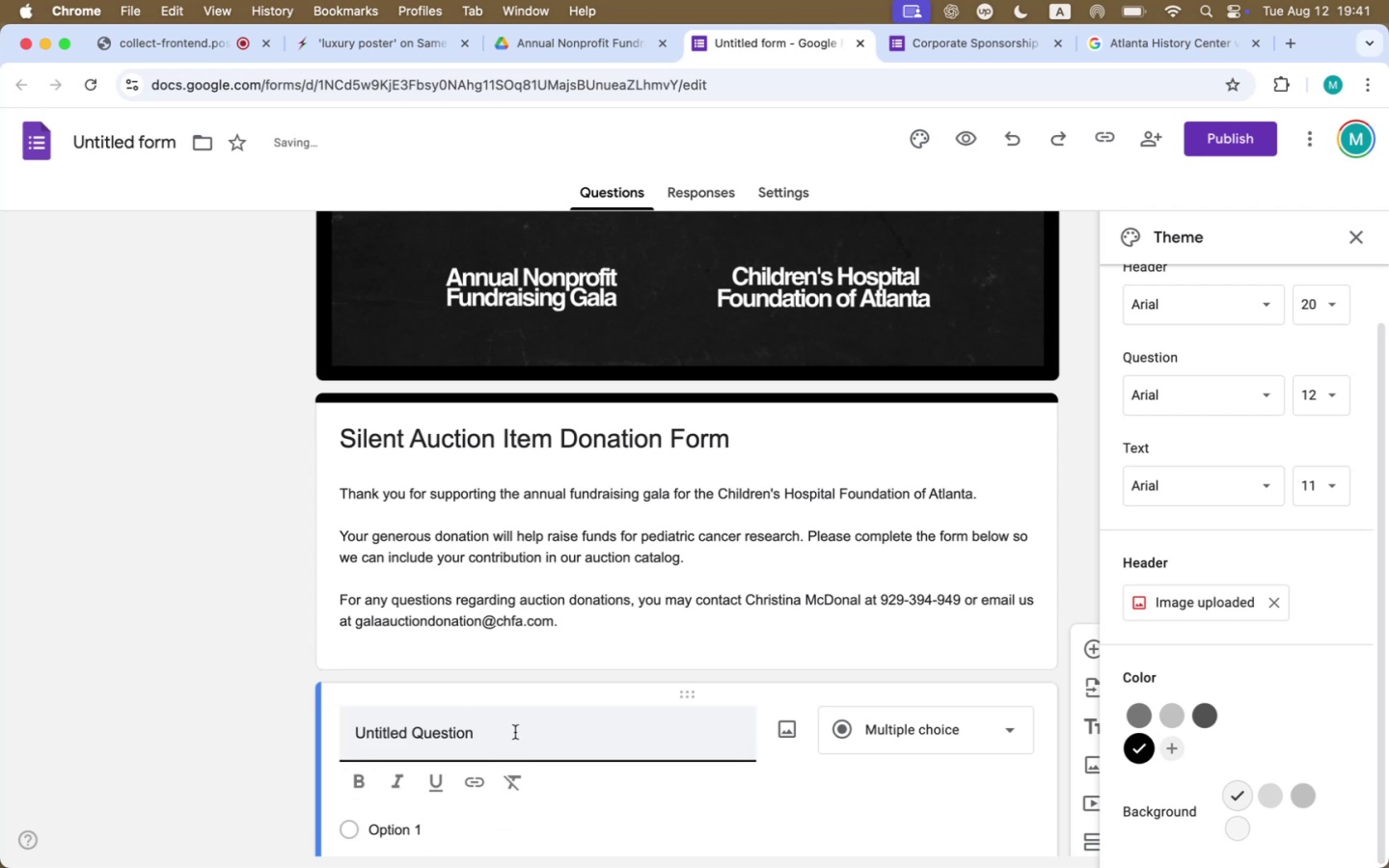 
double_click([515, 731])
 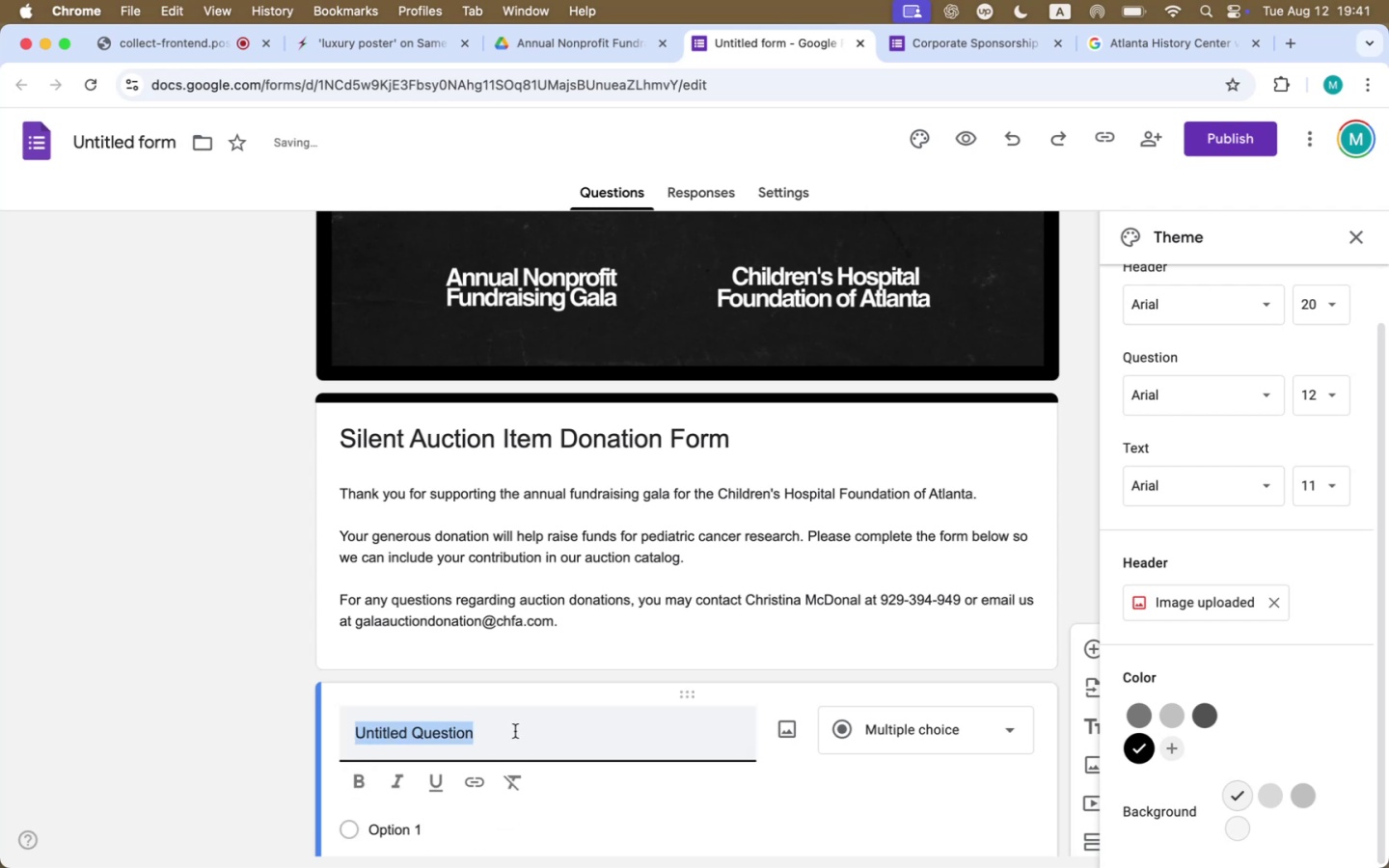 
type(Donot In)
 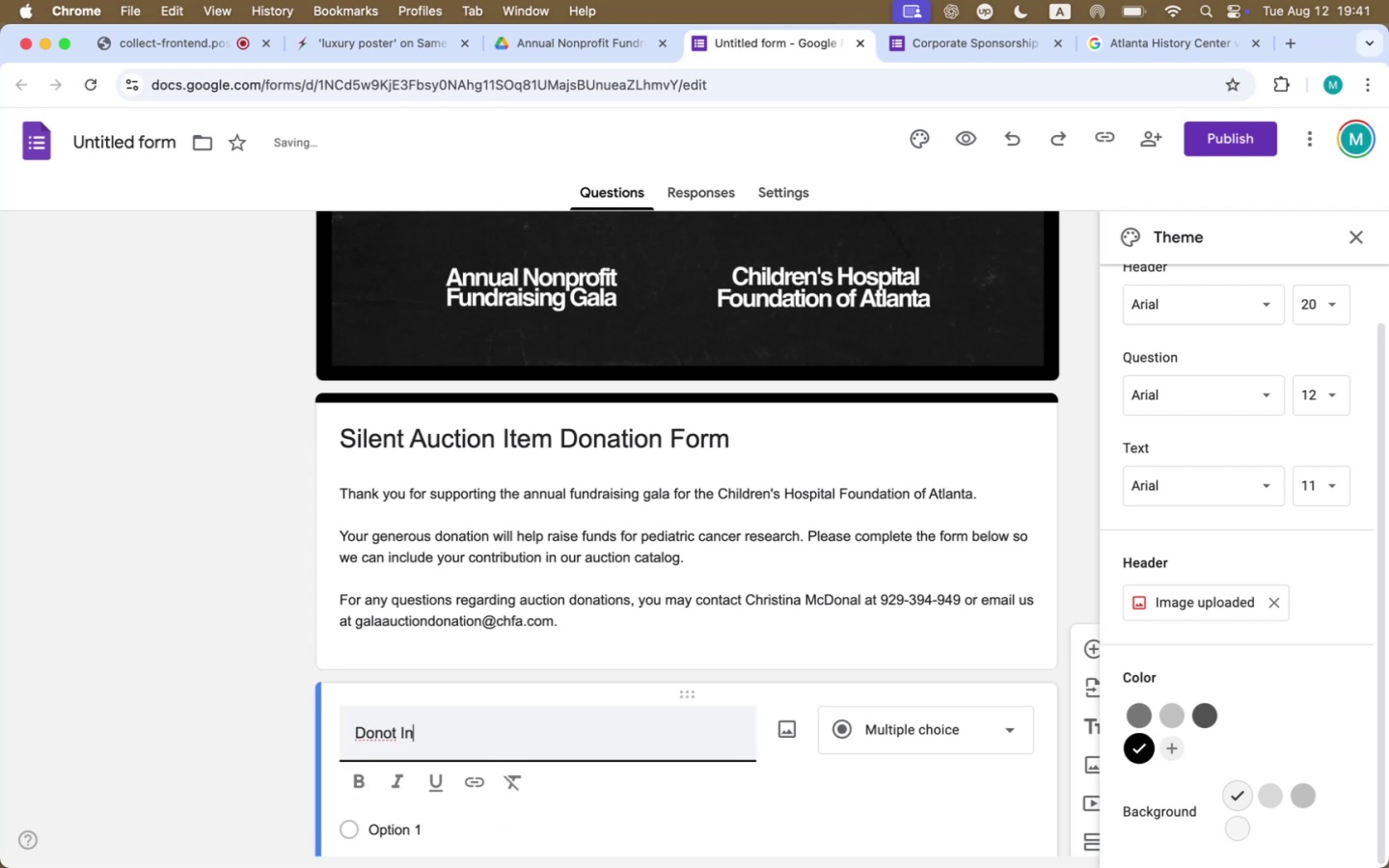 
hold_key(key=Backspace, duration=1.28)
 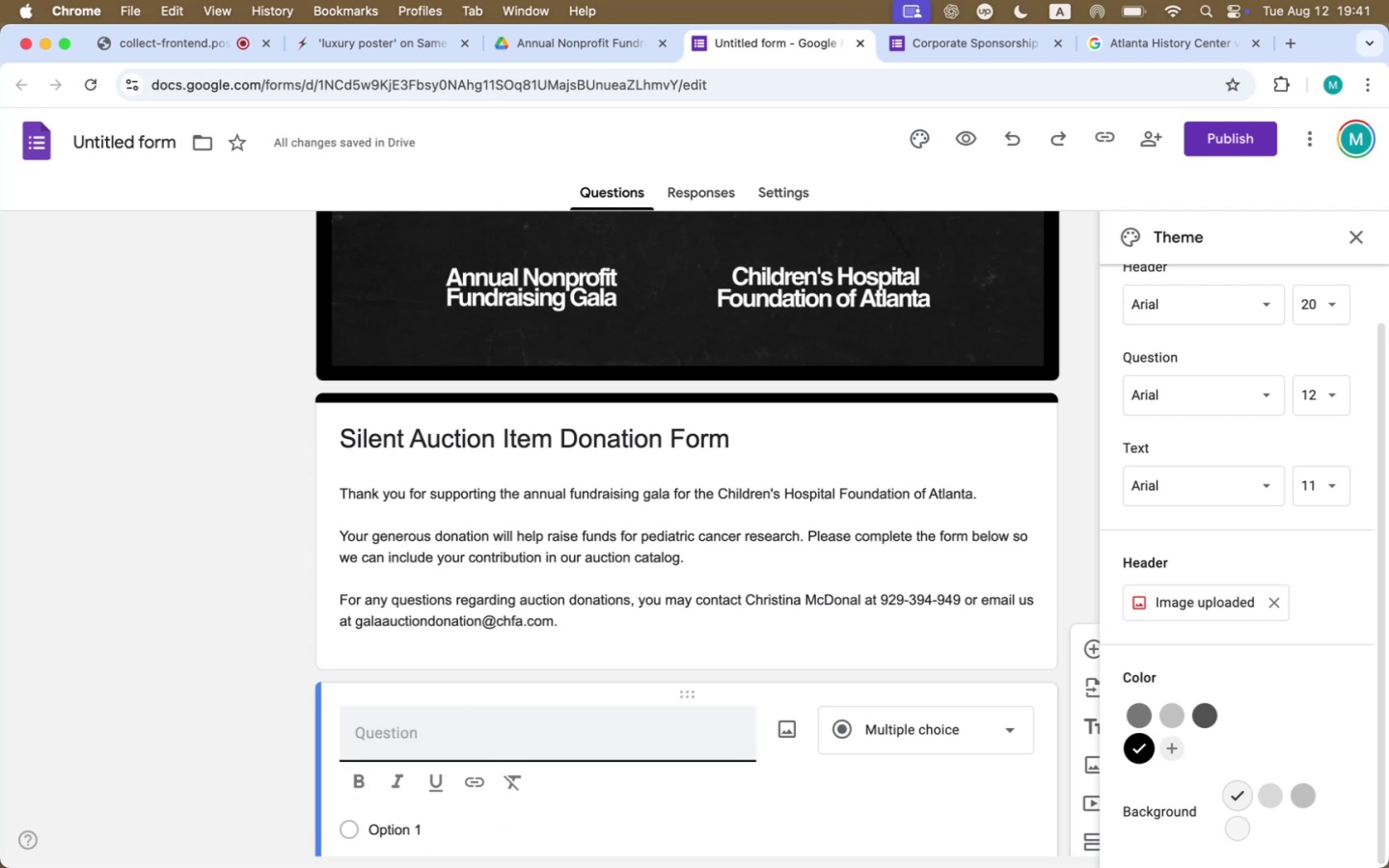 
scroll: coordinate [518, 646], scroll_direction: down, amount: 9.0
 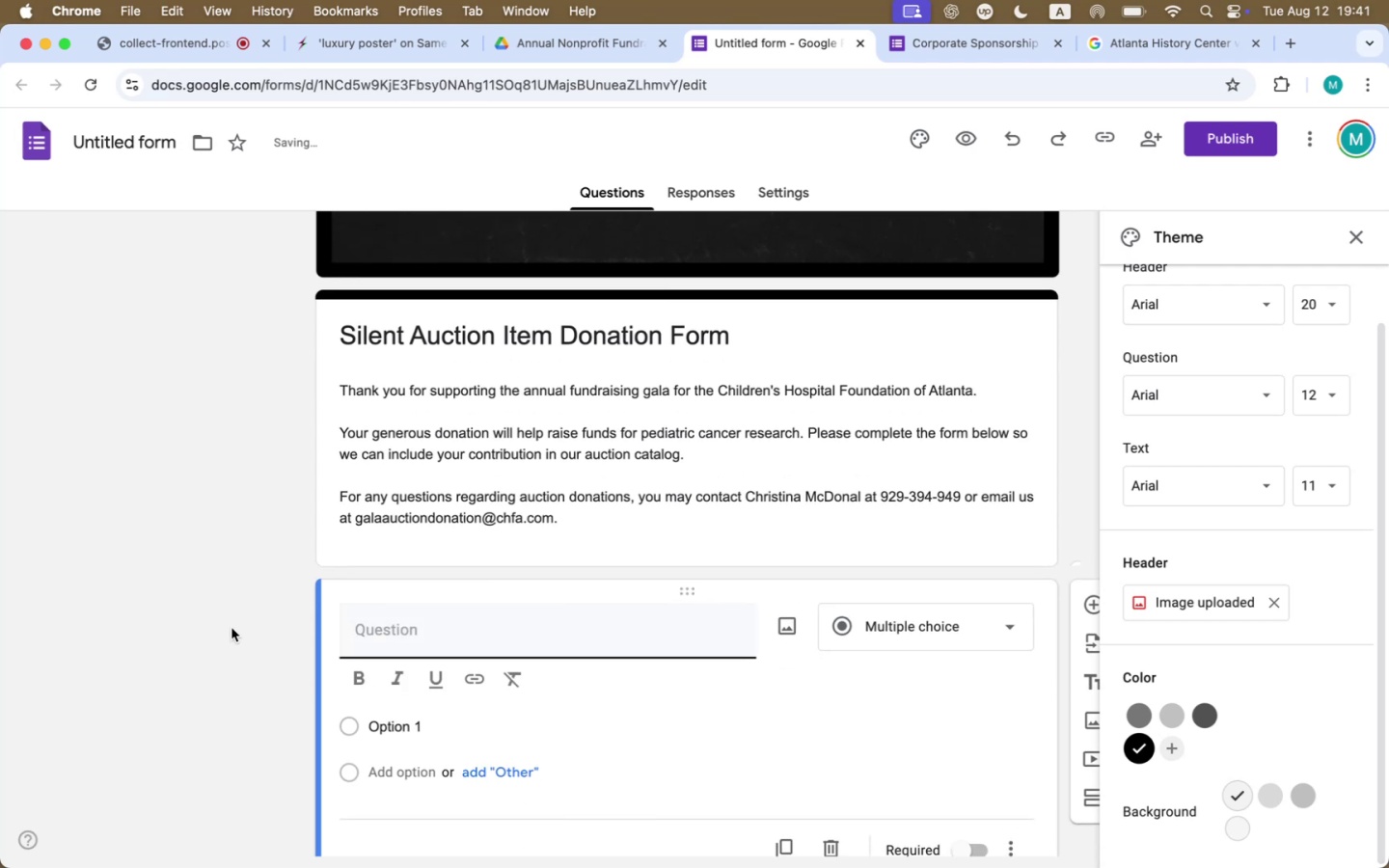 
left_click([232, 628])
 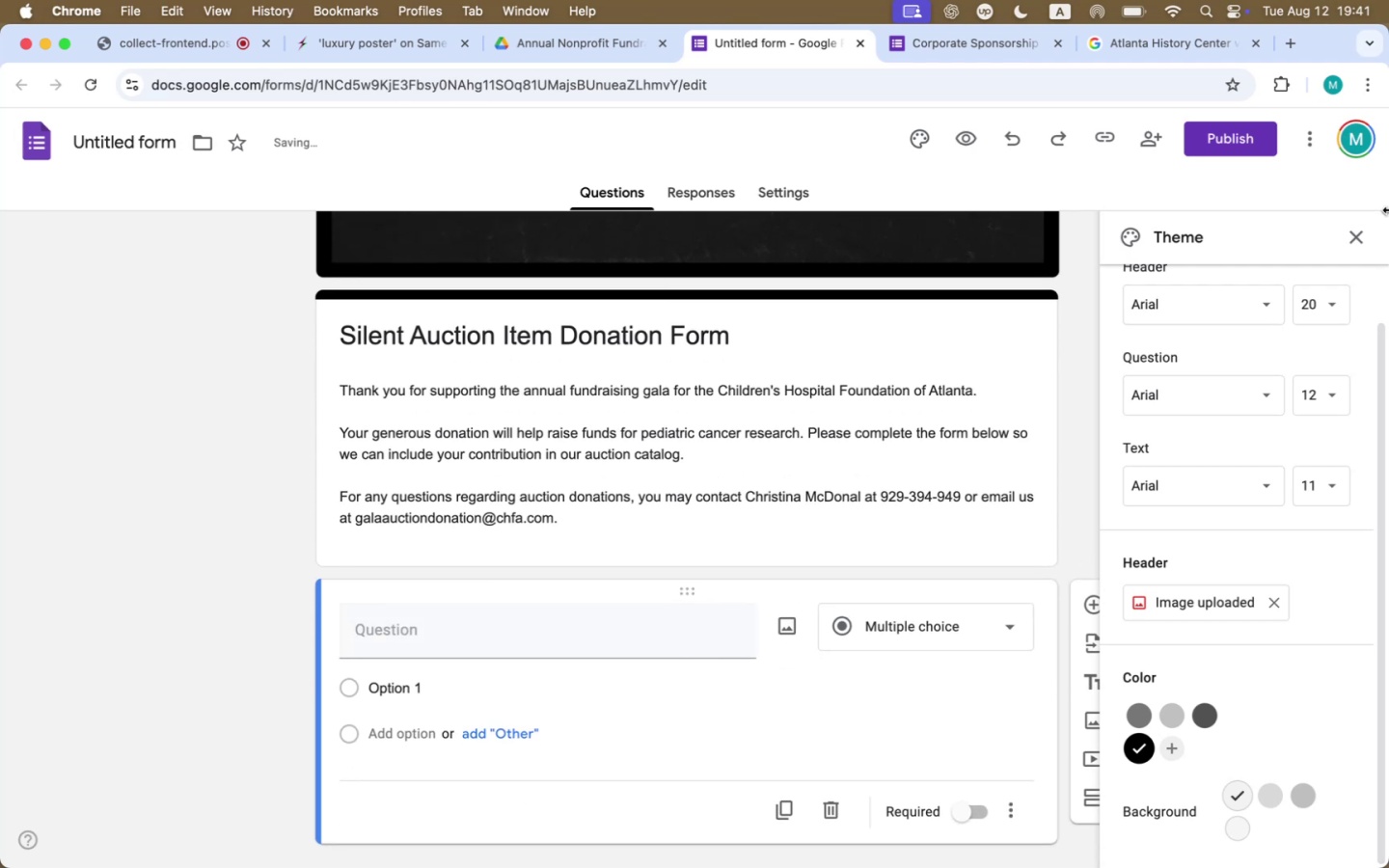 
left_click([1358, 245])
 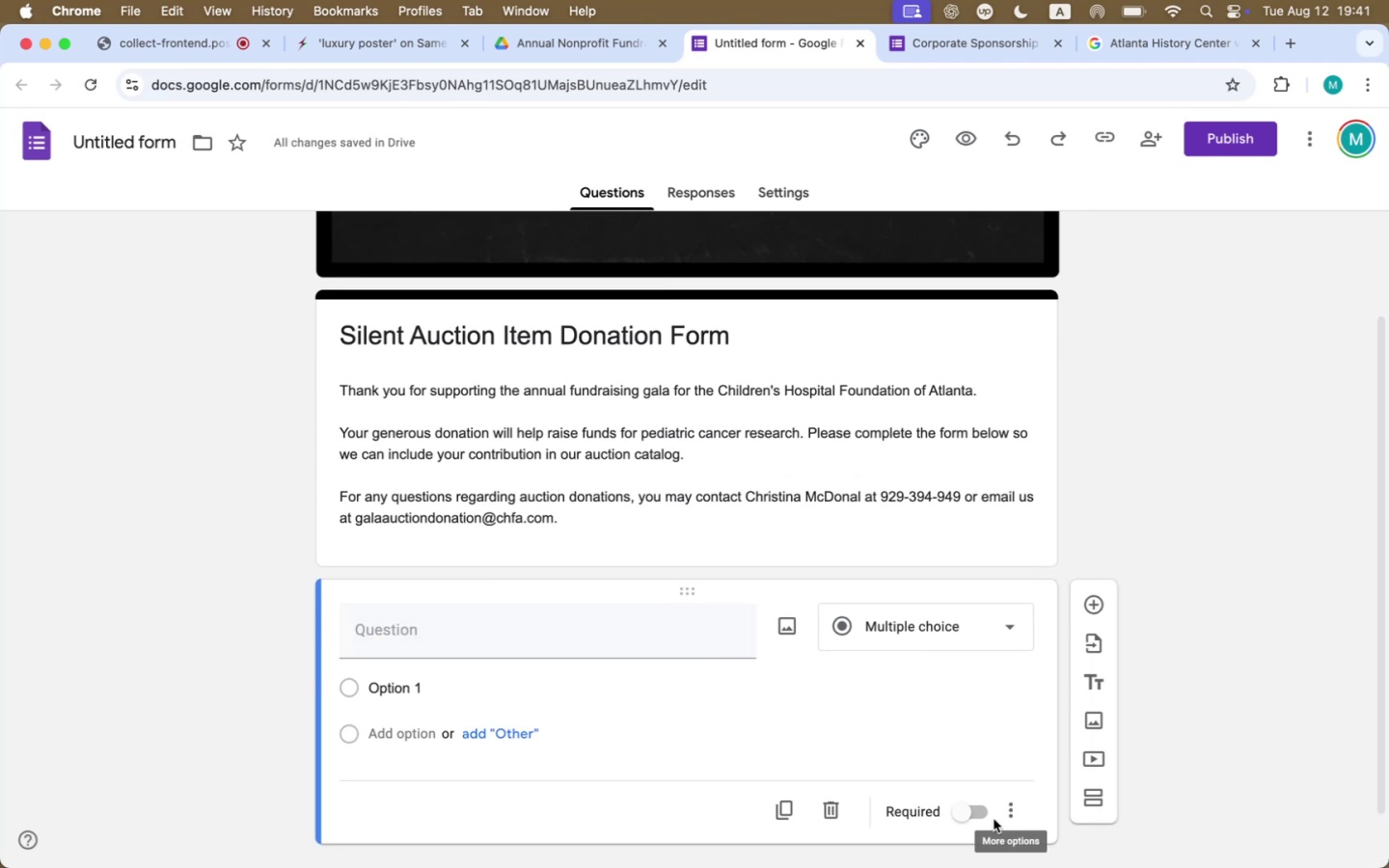 
left_click([832, 813])
 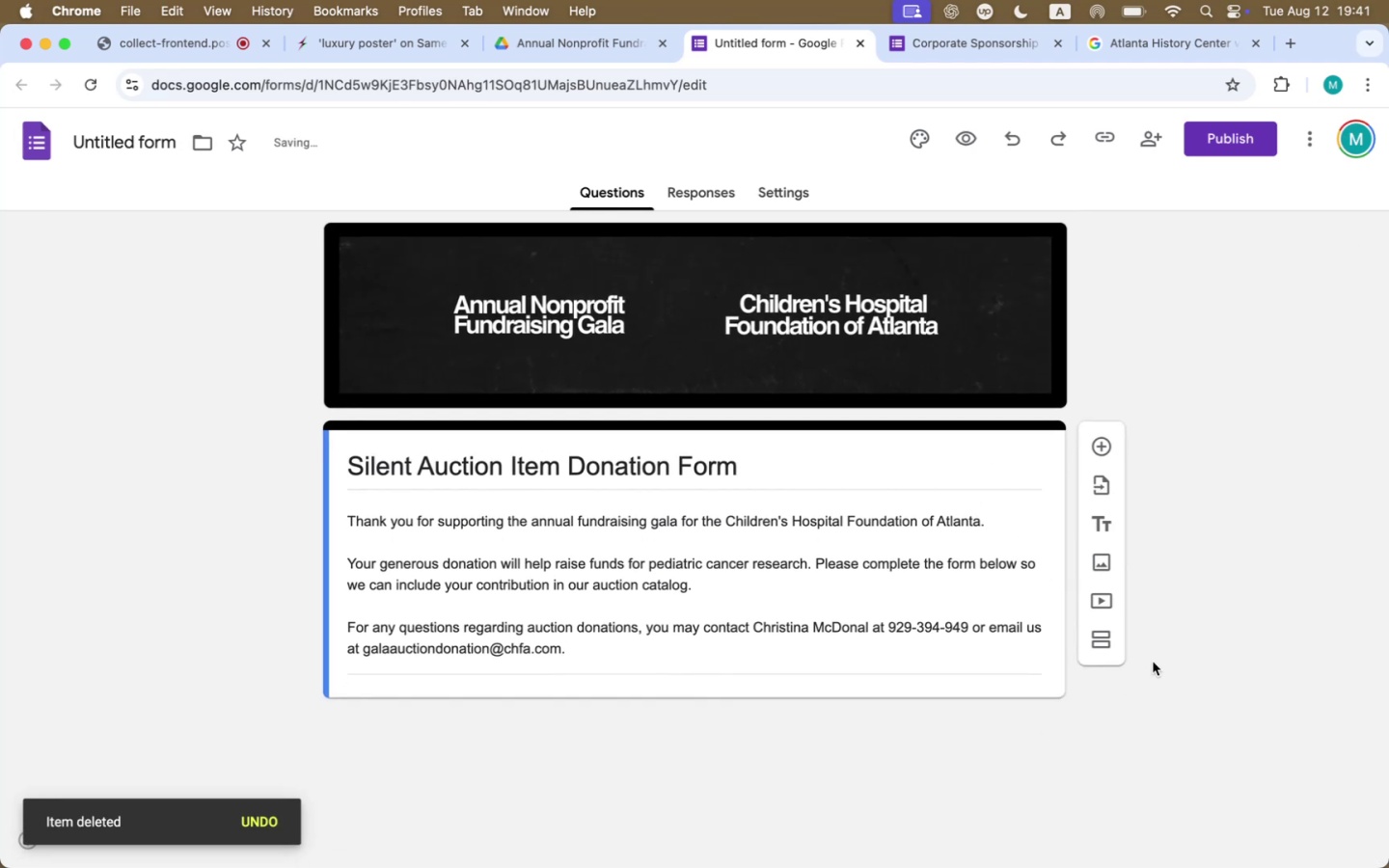 
left_click([1105, 640])
 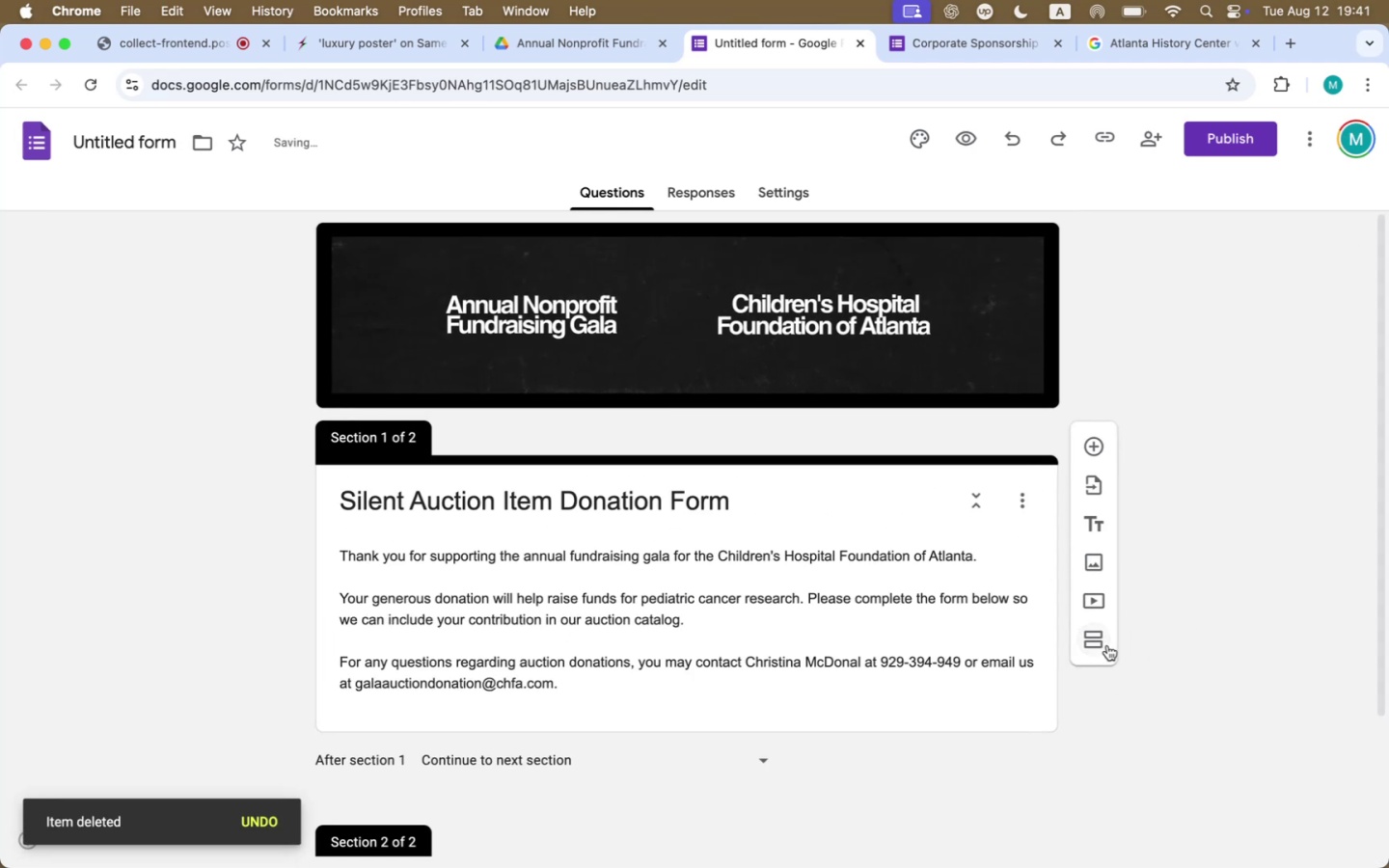 
scroll: coordinate [894, 665], scroll_direction: down, amount: 19.0
 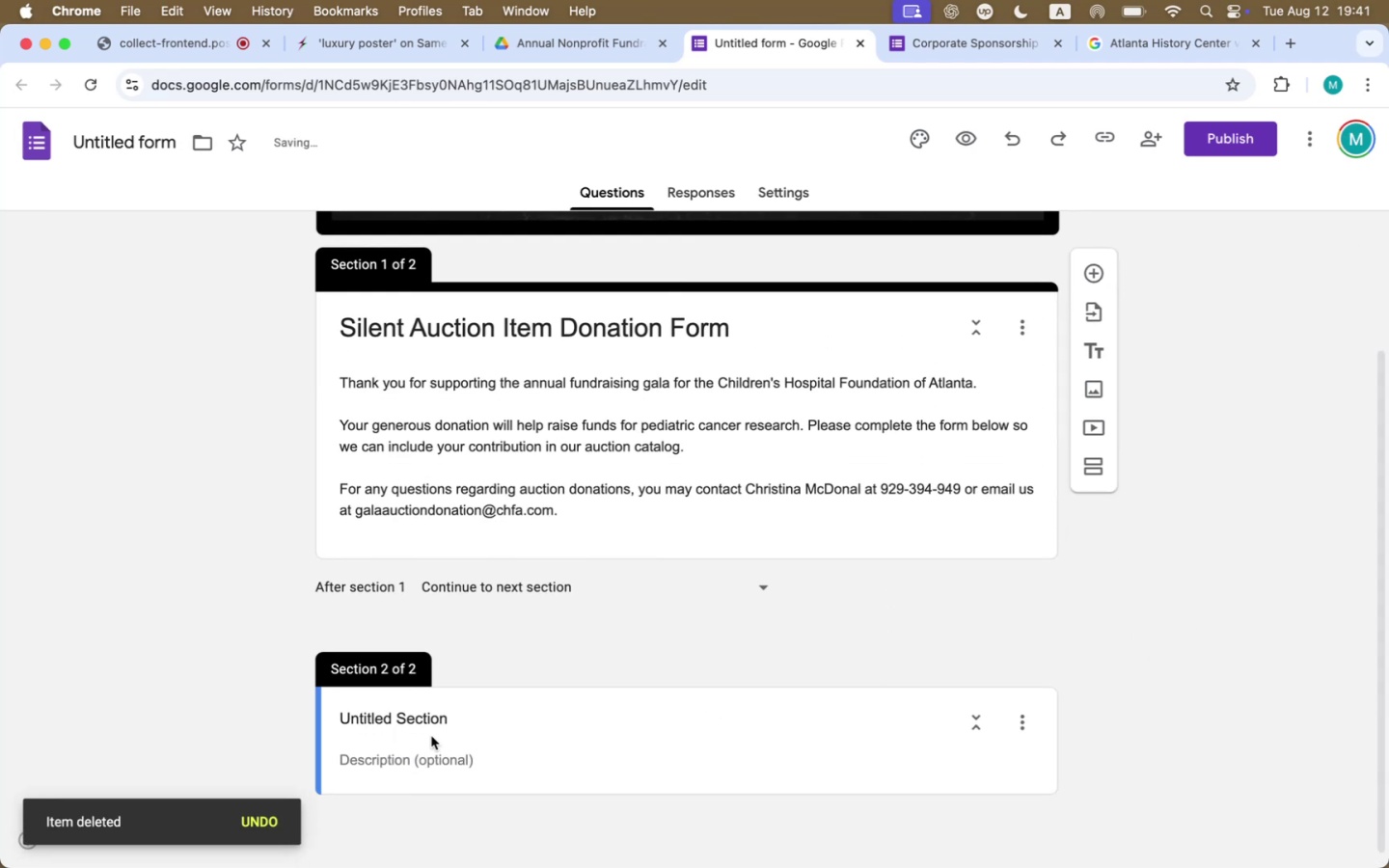 
left_click([437, 713])
 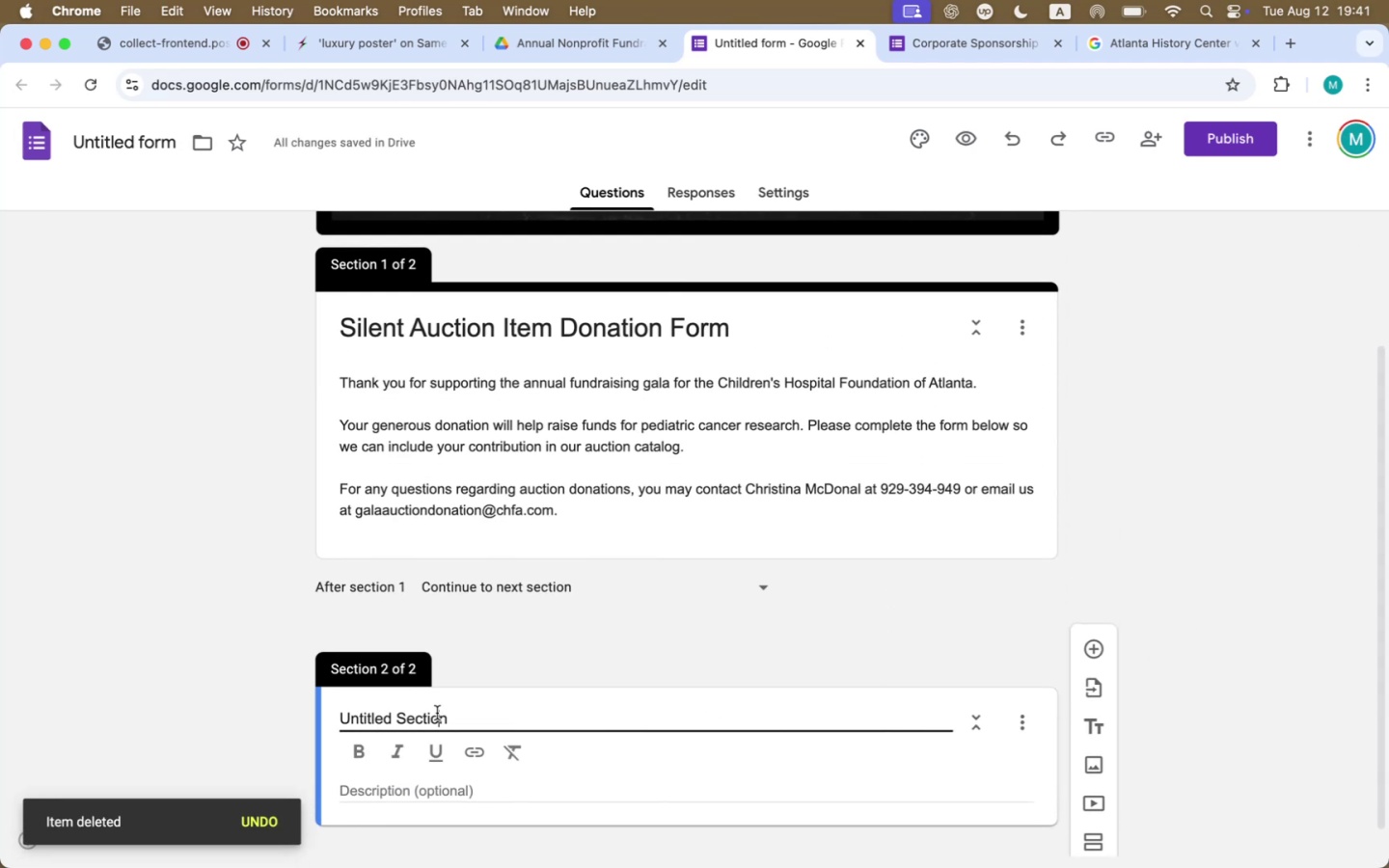 
left_click([437, 713])
 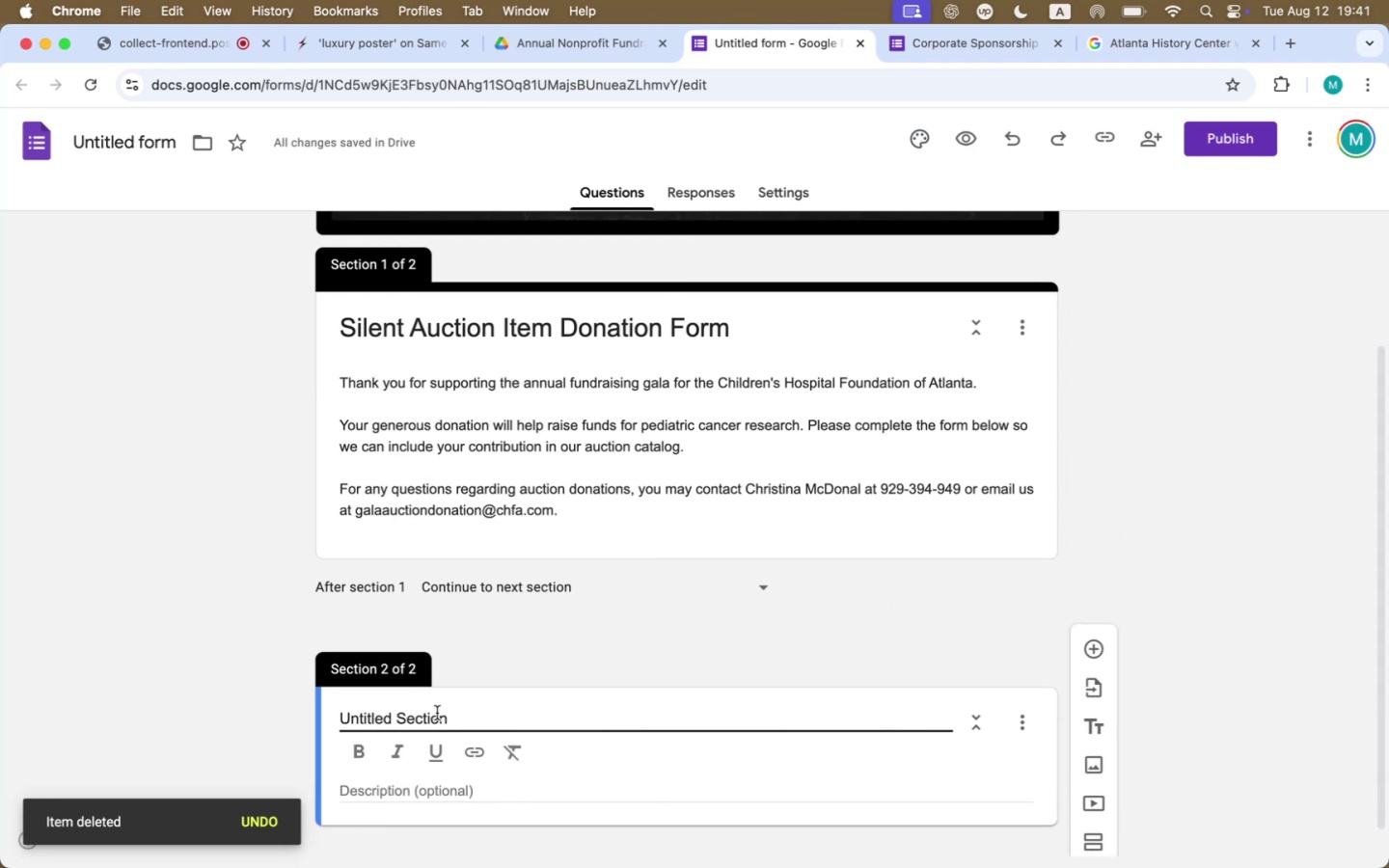 
left_click([437, 713])
 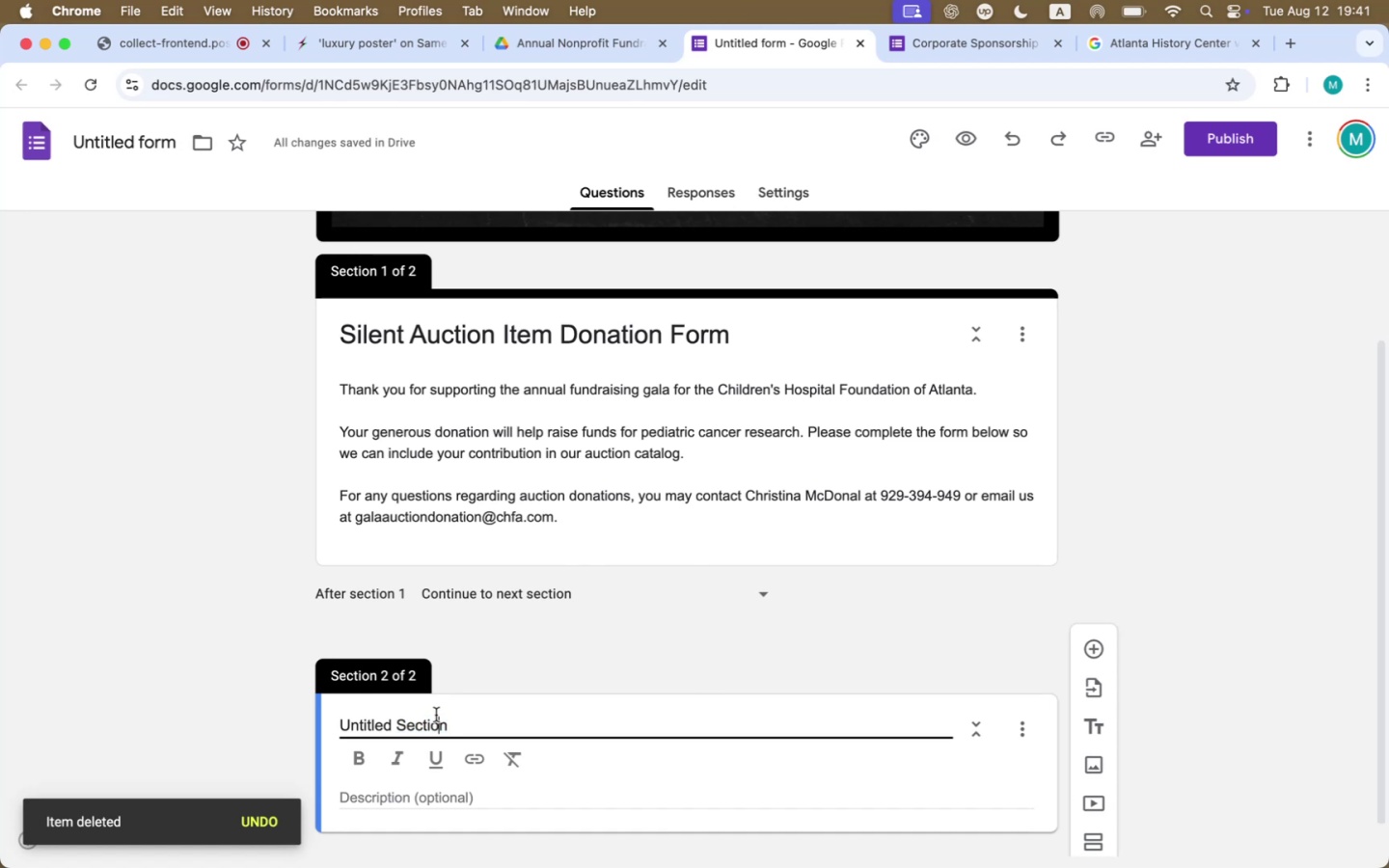 
double_click([422, 729])
 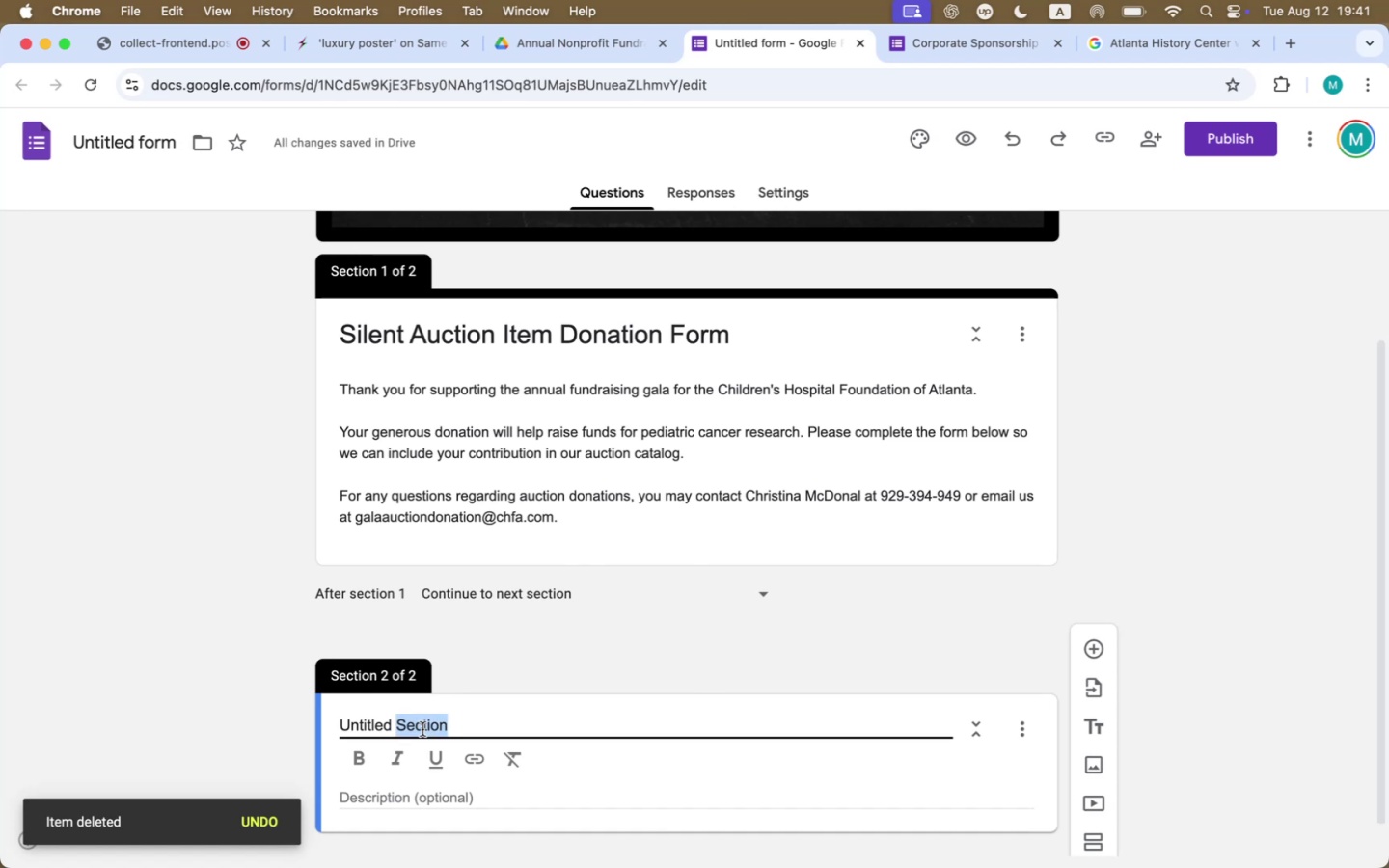 
triple_click([423, 729])
 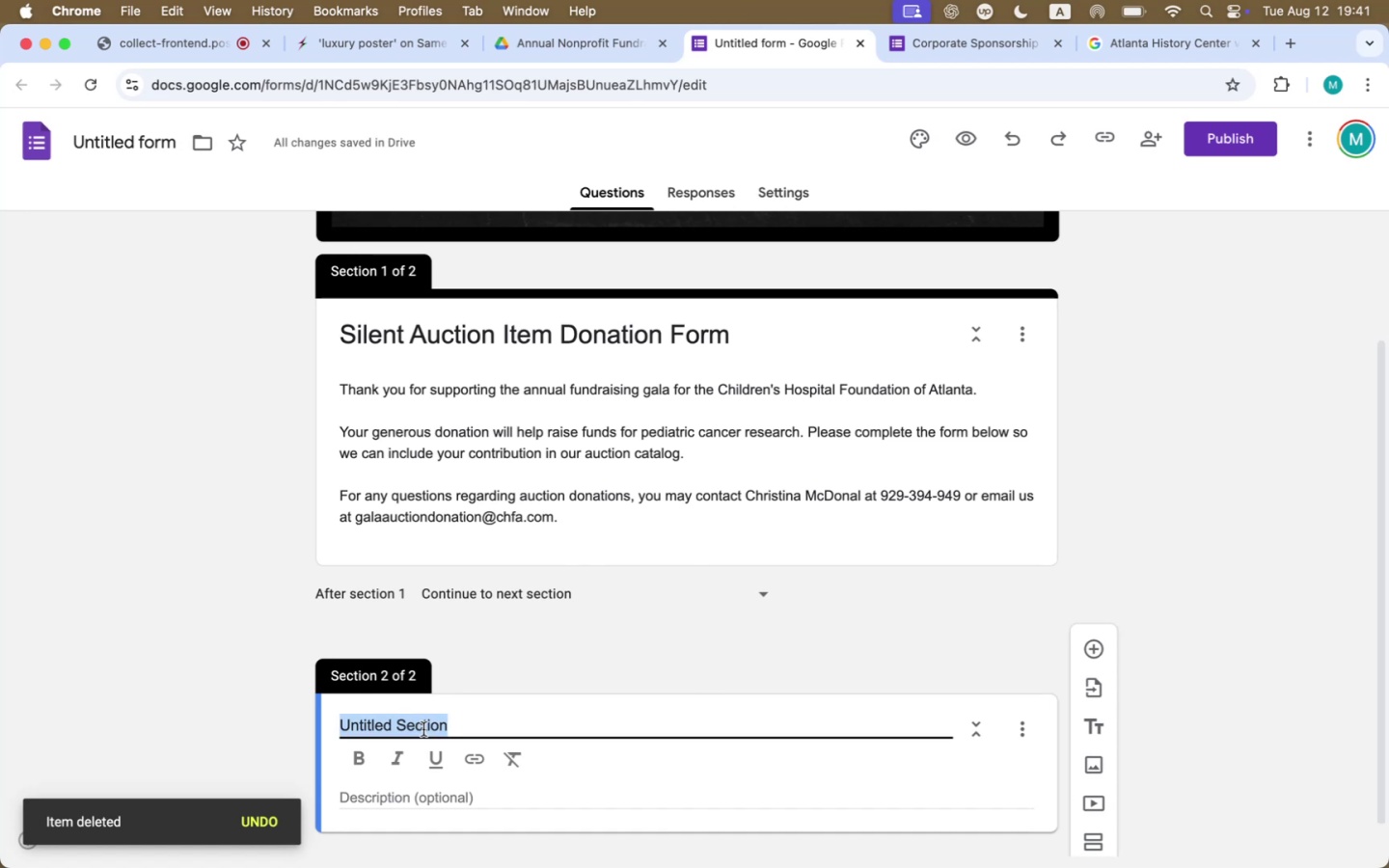 
type(Donot )
key(Backspace)
key(Backspace)
type(r Information)
 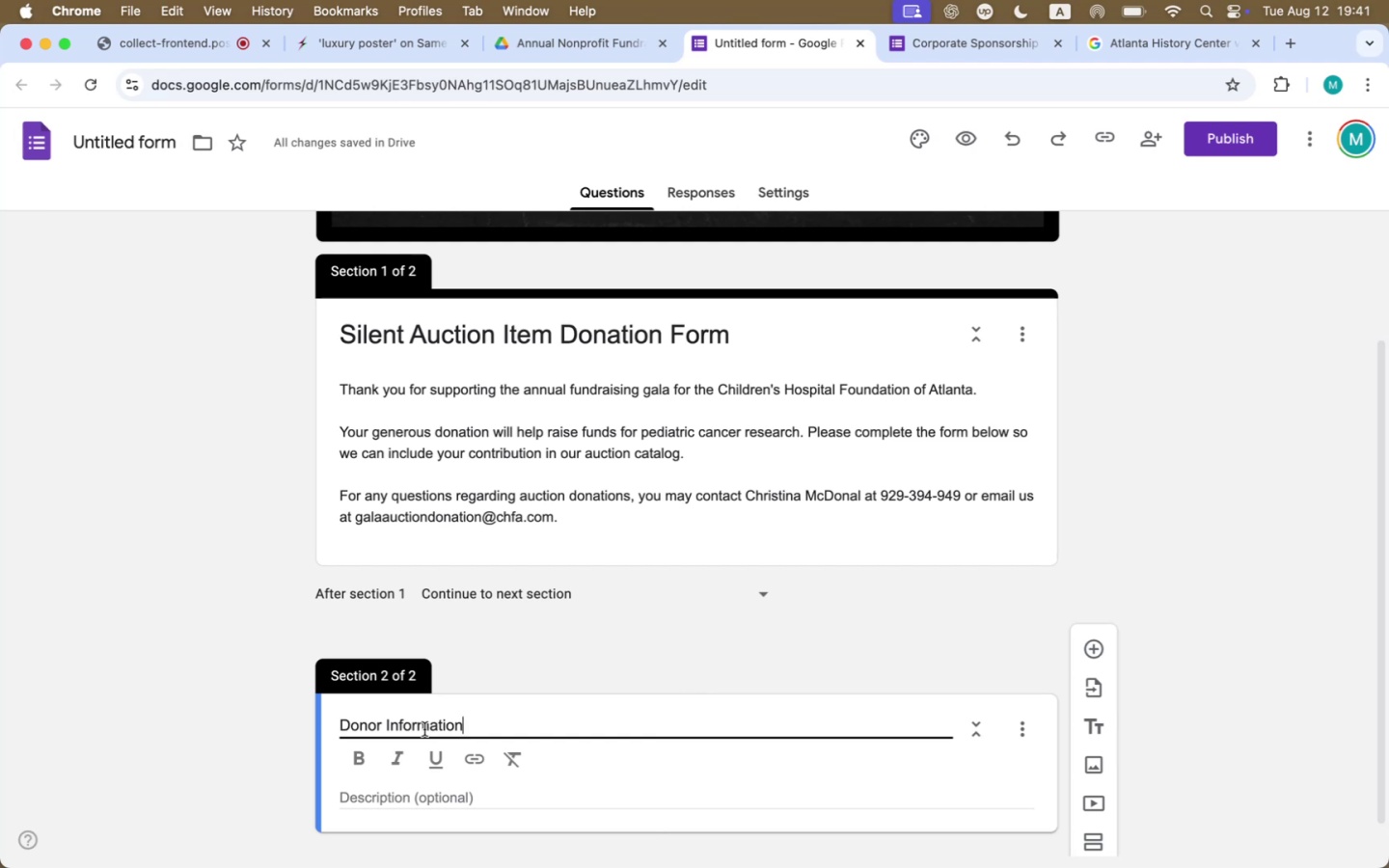 
wait(5.67)
 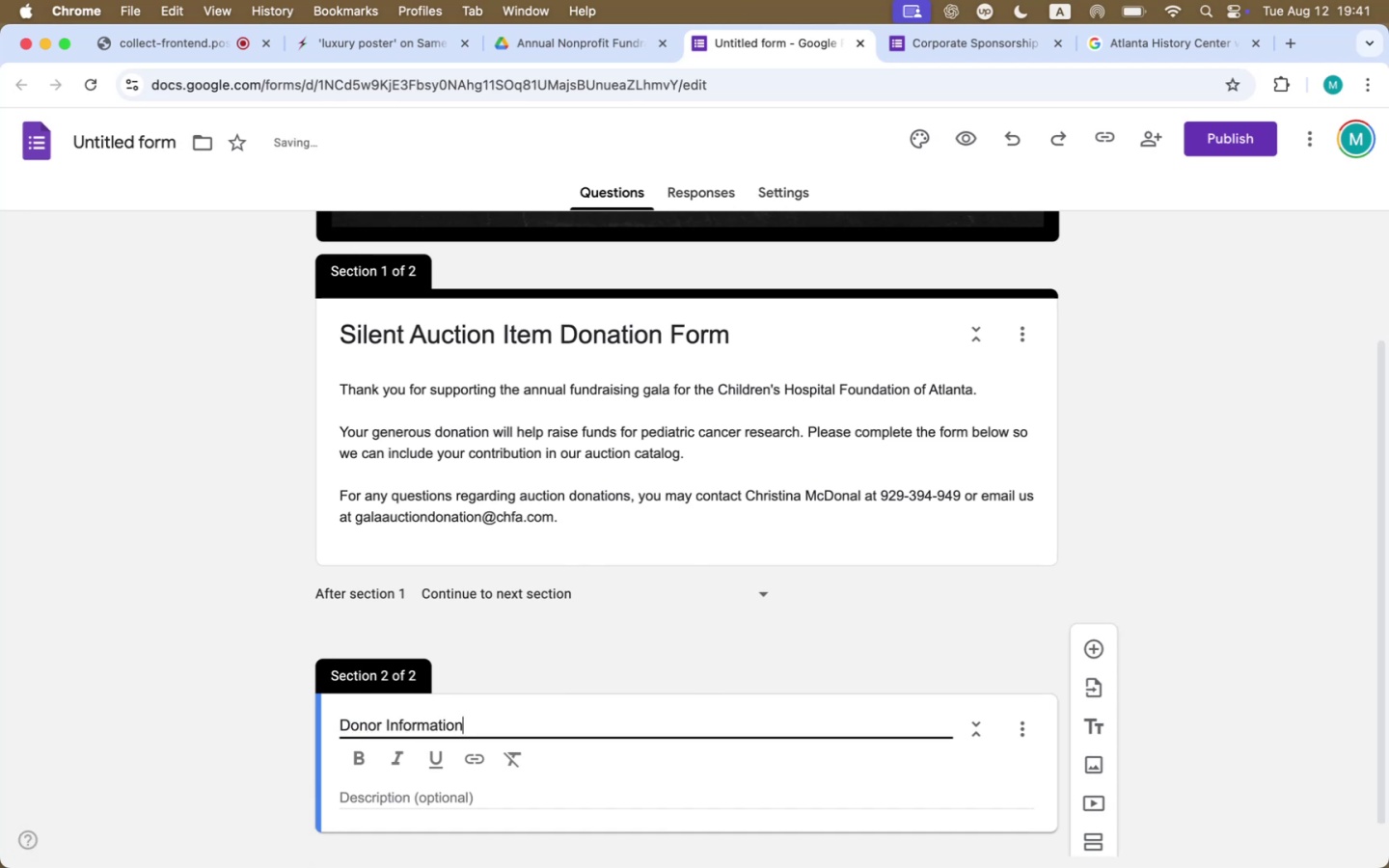 
left_click([1100, 655])
 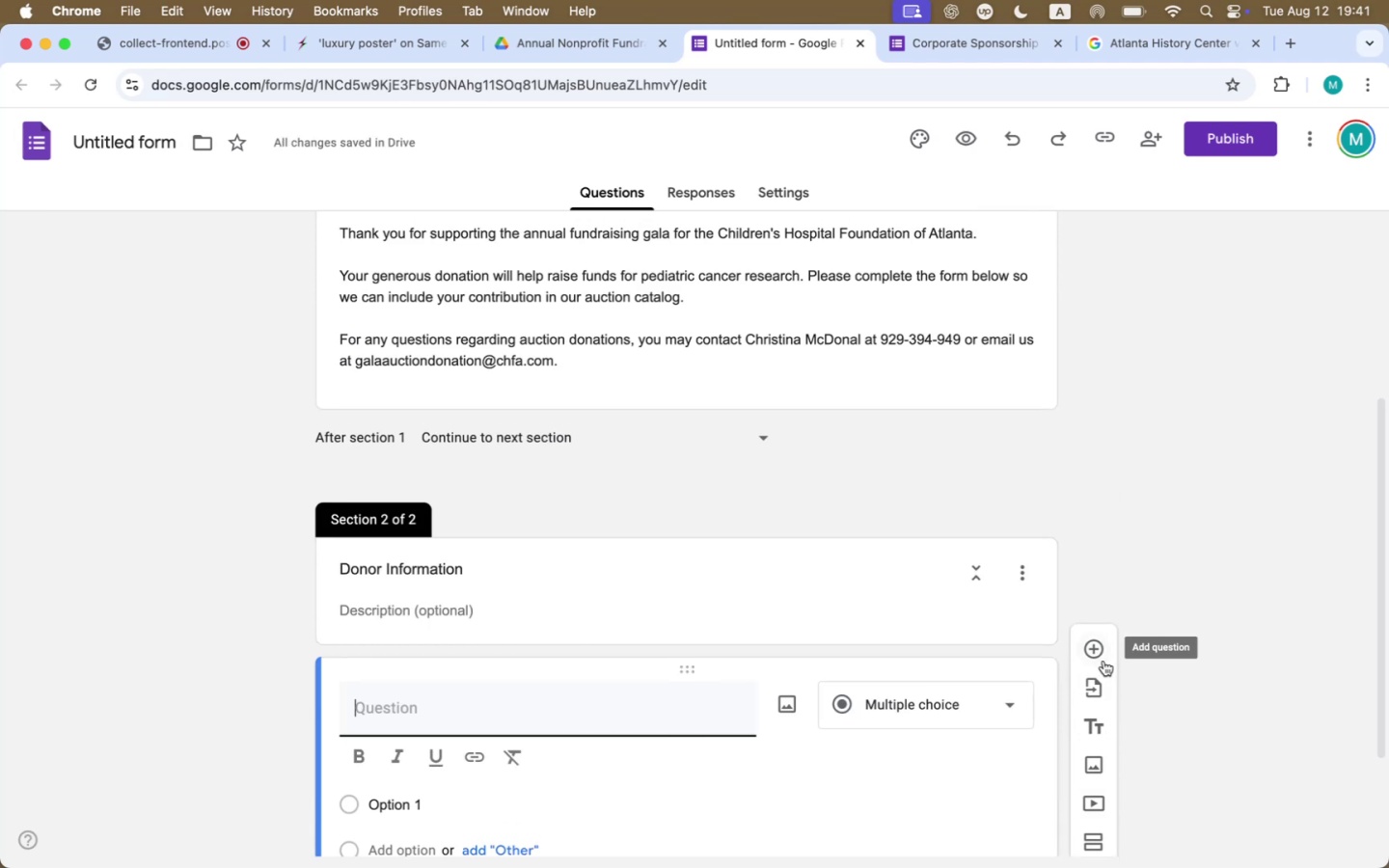 
wait(10.24)
 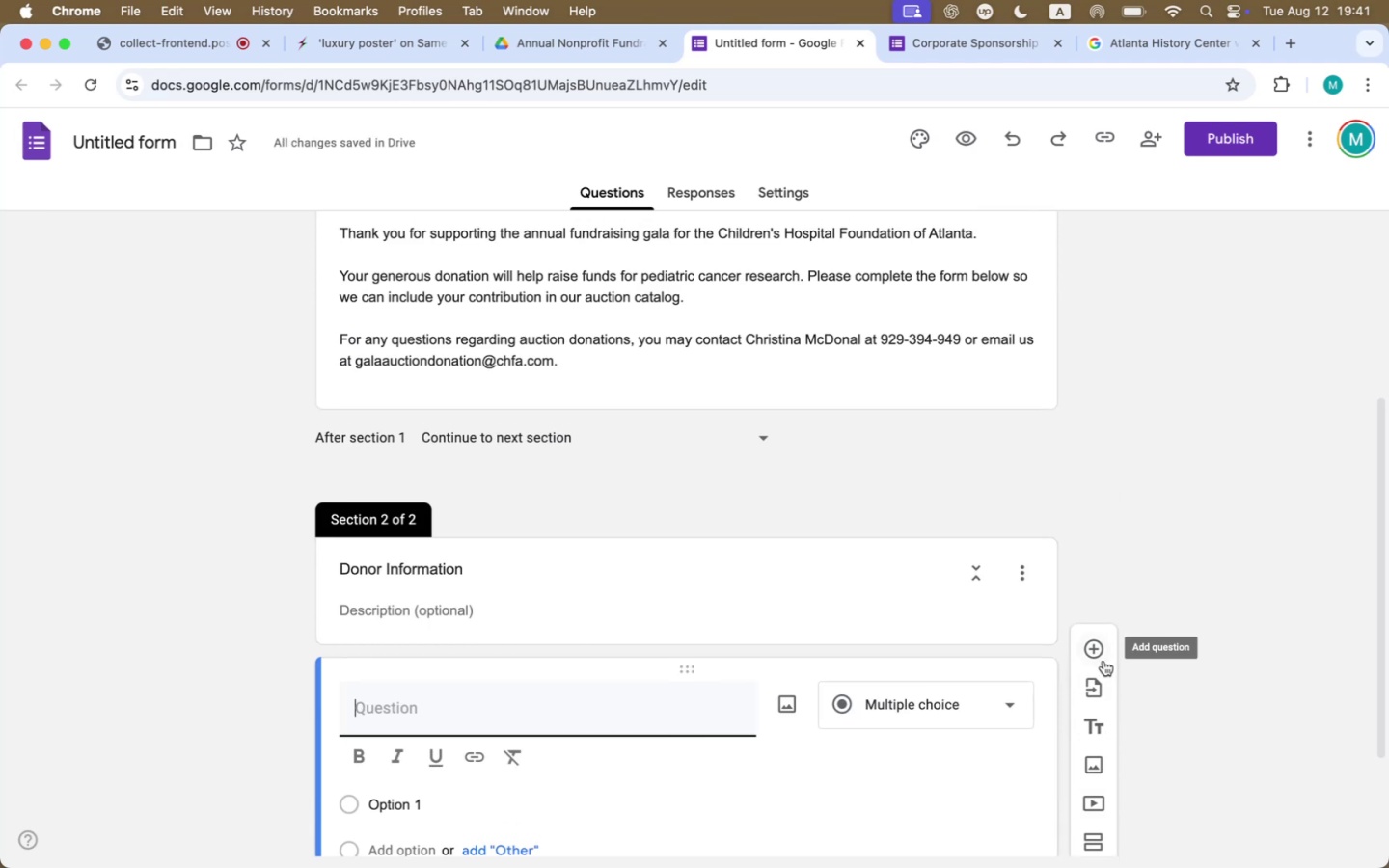 
key(Meta+CommandLeft)
 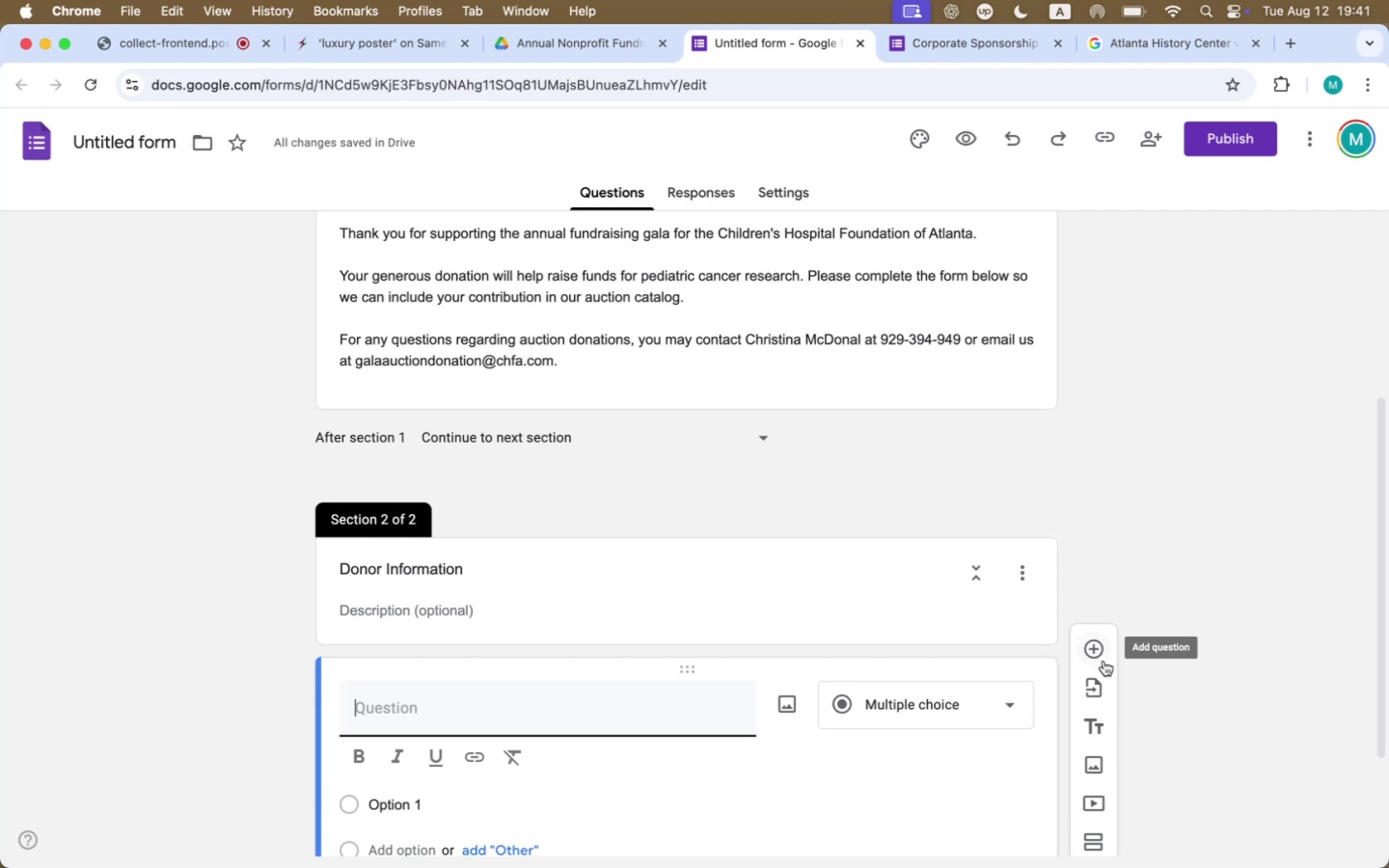 
key(Meta+Tab)
 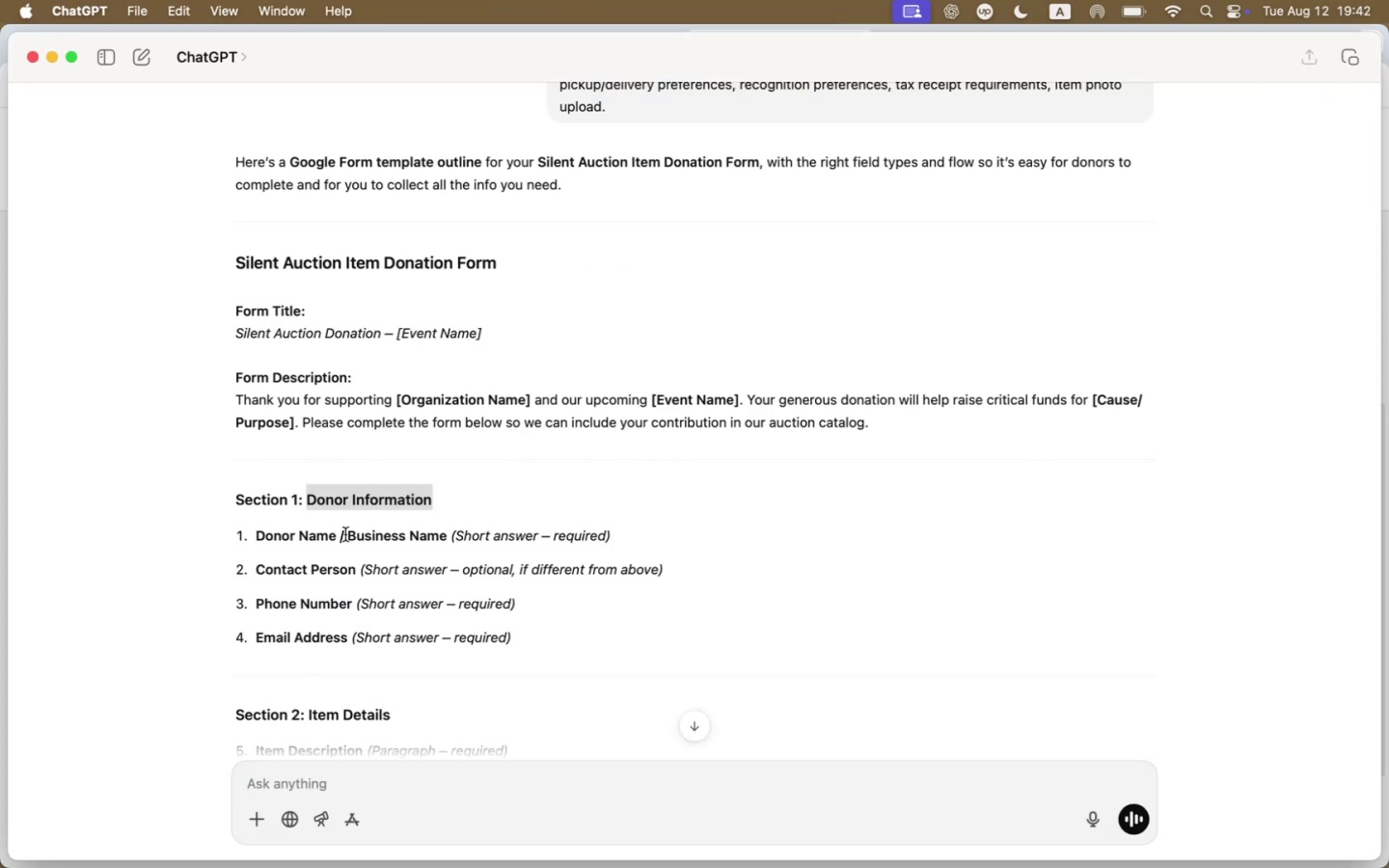 
hold_key(key=CommandLeft, duration=0.41)
 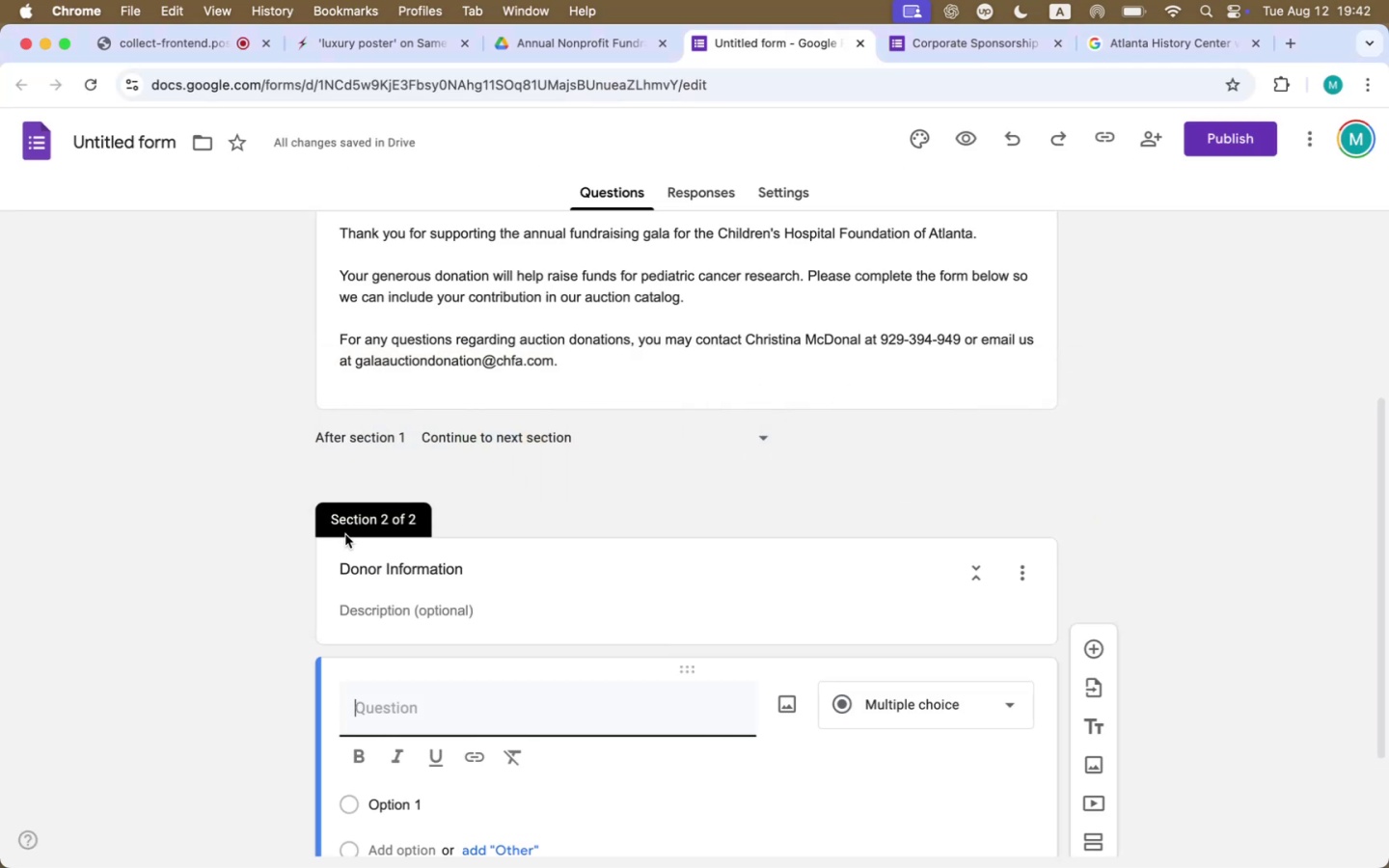 
hold_key(key=Tab, duration=0.31)
 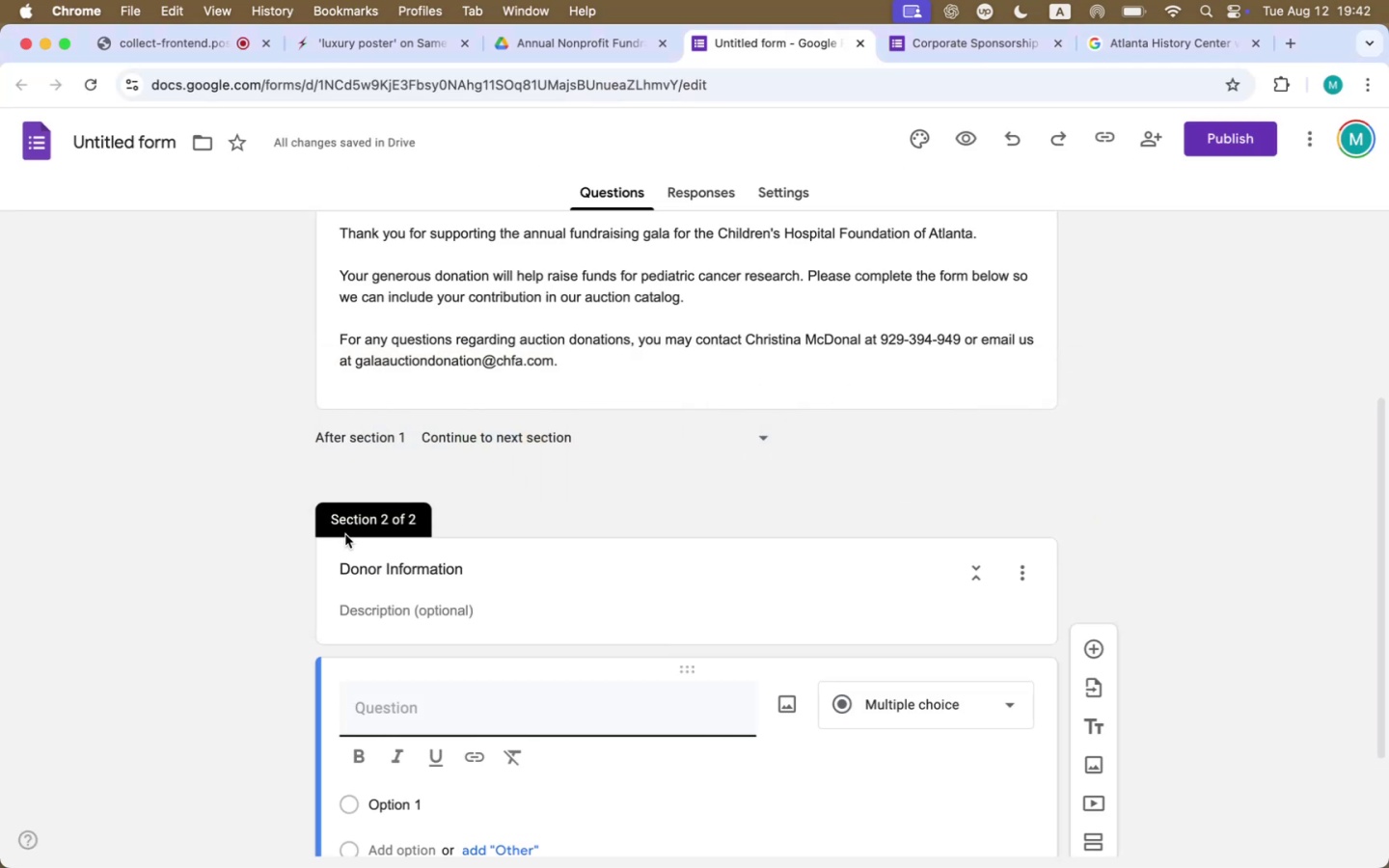 
type(Donot )
key(Backspace)
key(Backspace)
type(r Name (Indoc)
key(Backspace)
key(Backspace)
type(INdic)
key(Backspace)
key(Backspace)
key(Backspace)
key(Backspace)
type(ndic)
key(Backspace)
type(vidual or Business Name )
 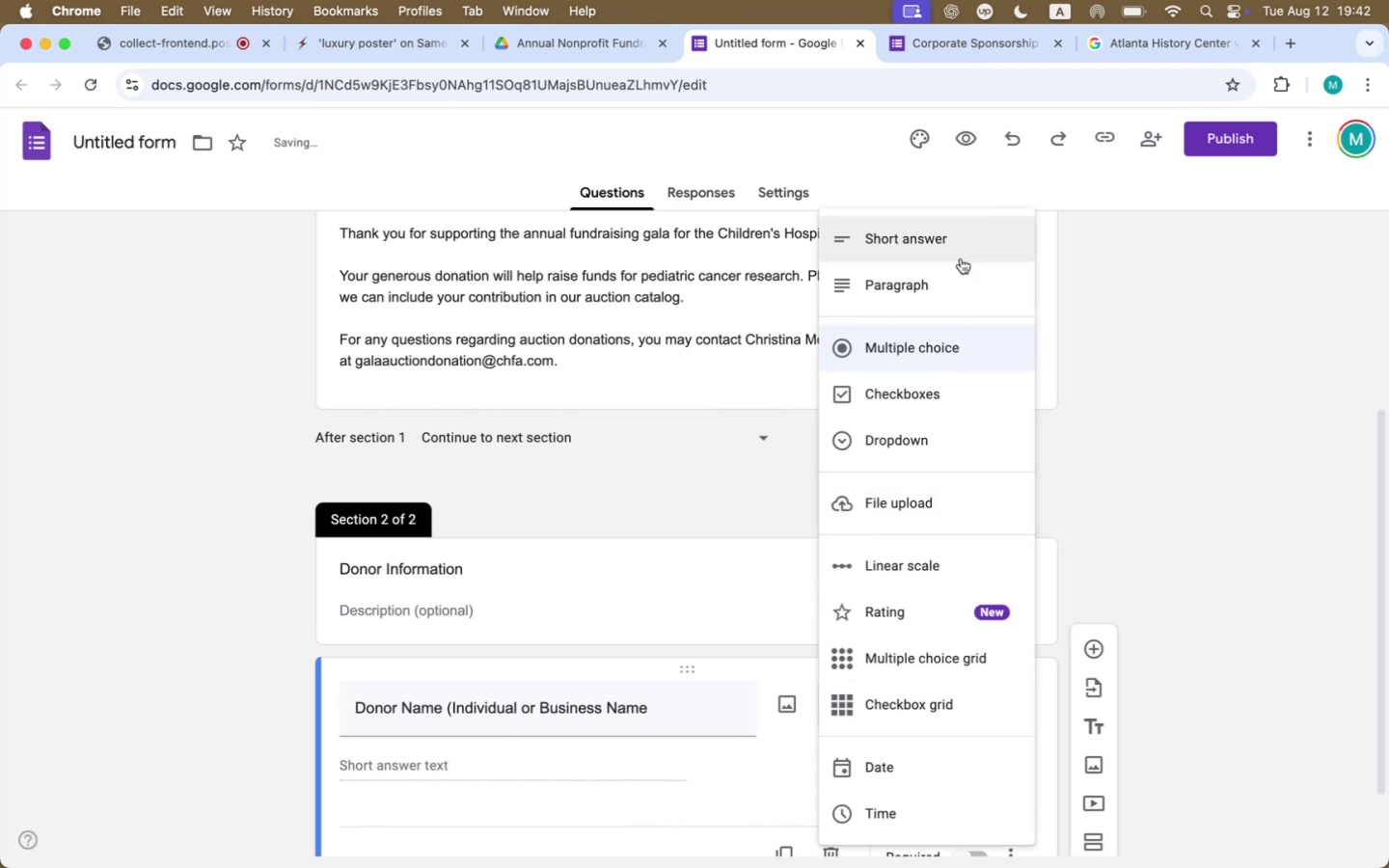 
left_click([961, 258])
 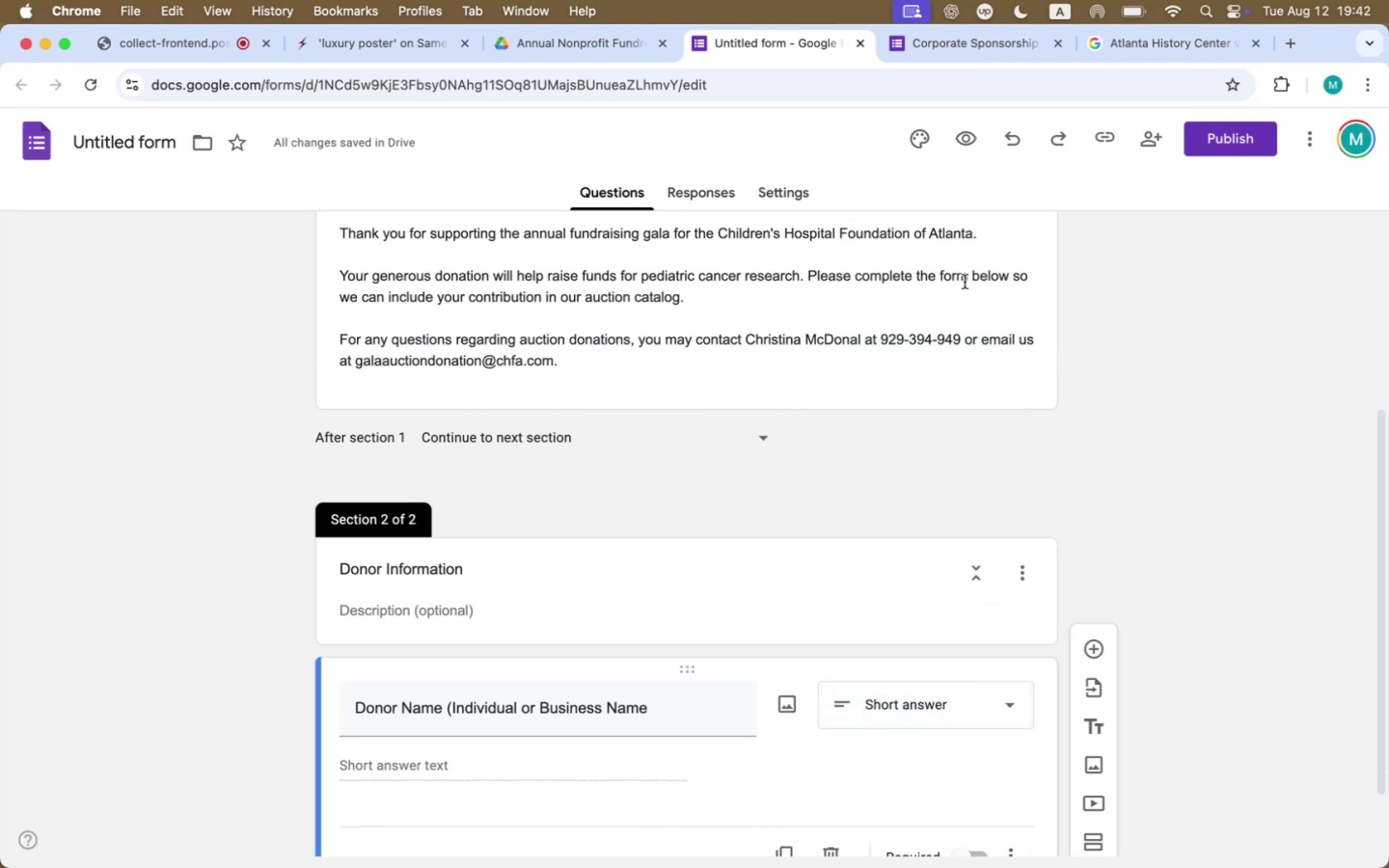 
scroll: coordinate [1205, 574], scroll_direction: down, amount: 25.0
 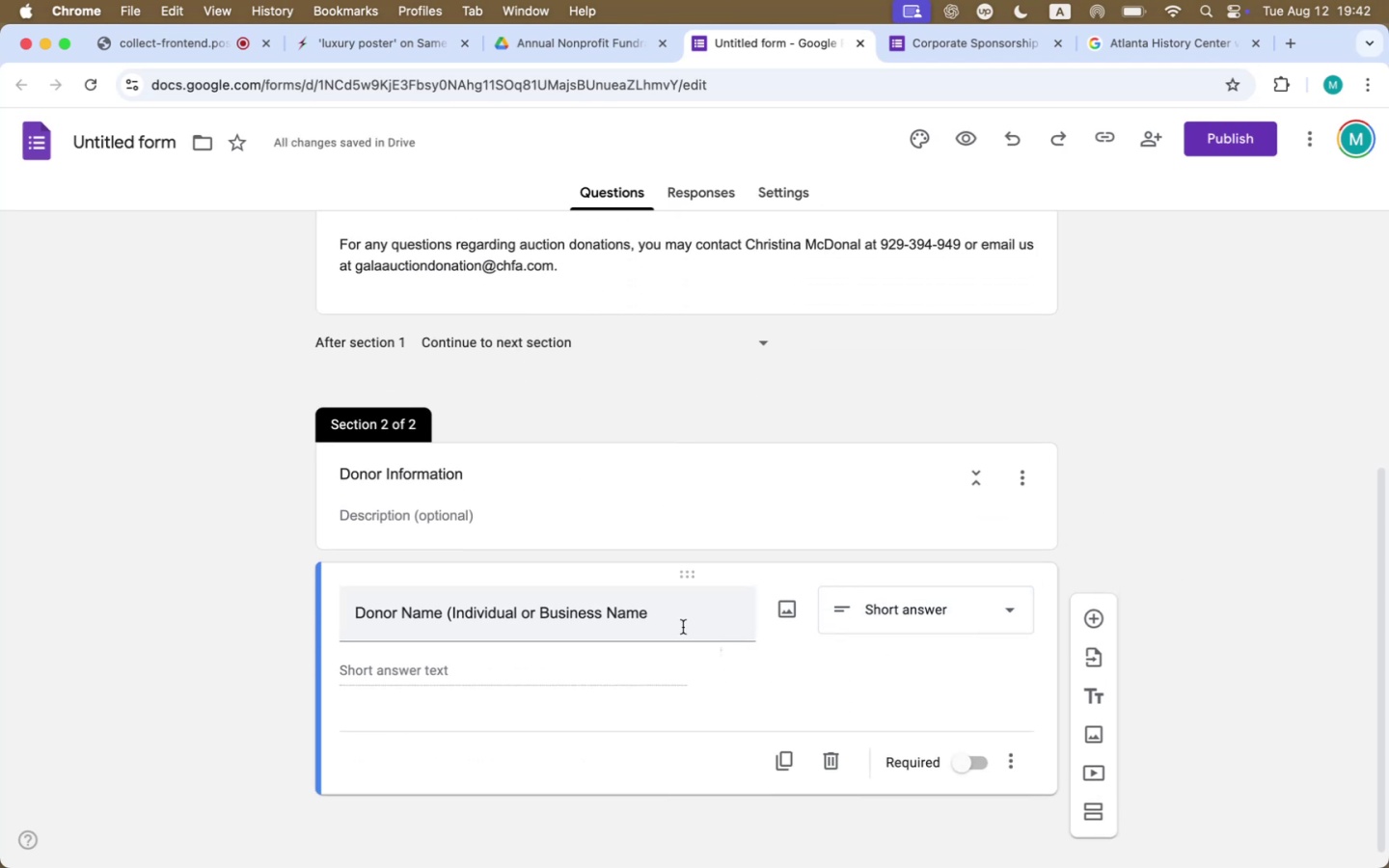 
left_click([669, 617])
 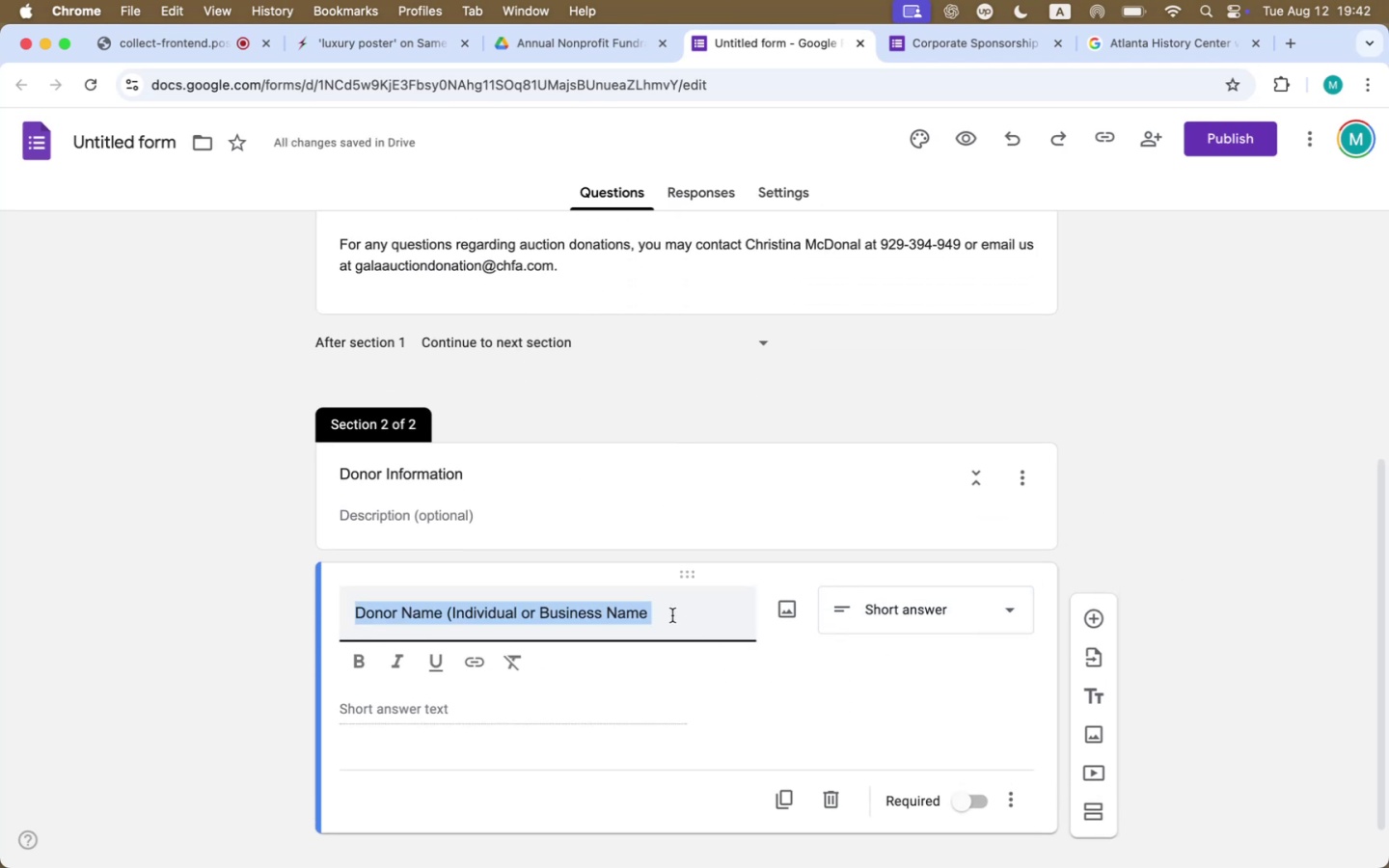 
left_click([673, 614])
 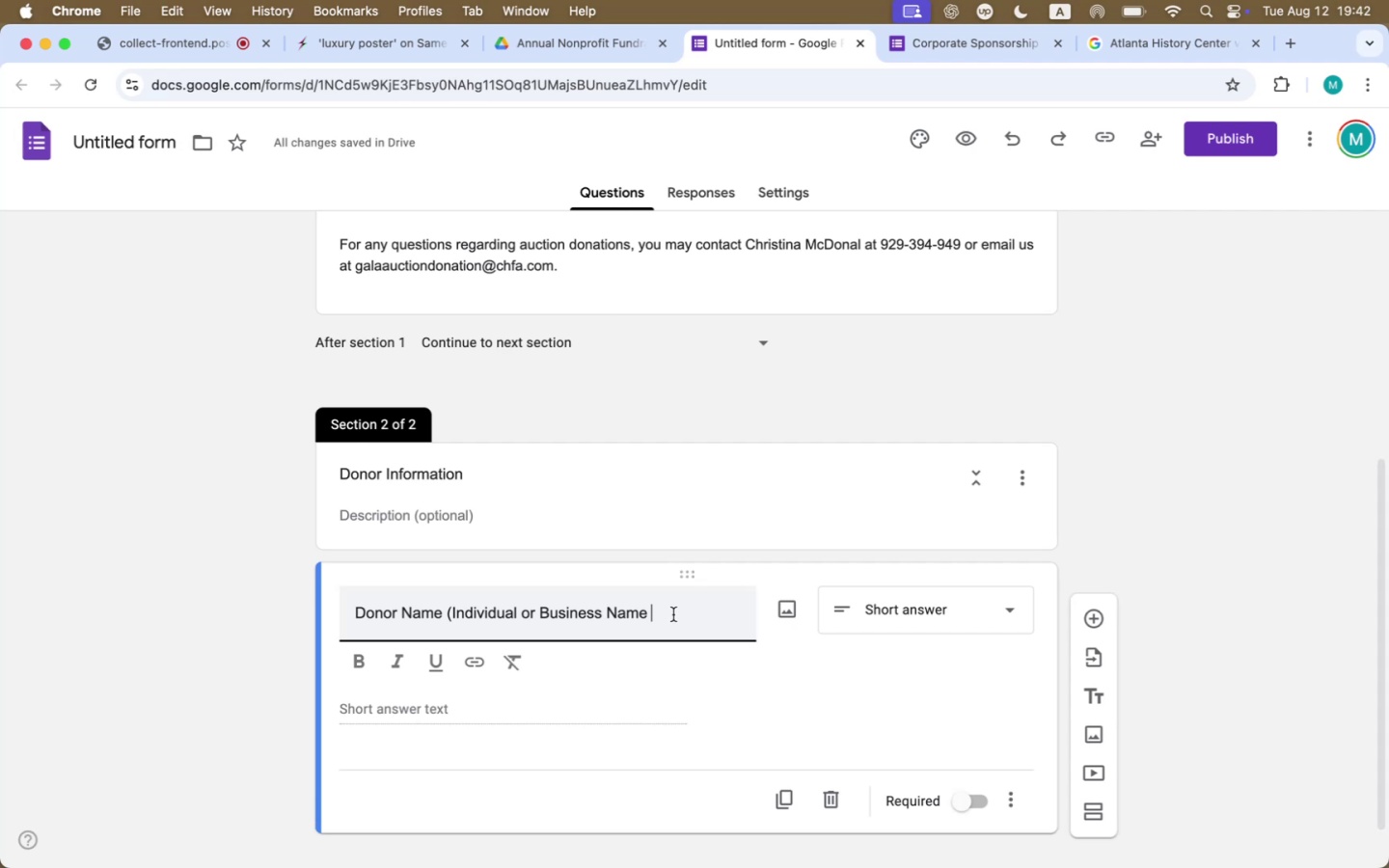 
key(Backspace)
 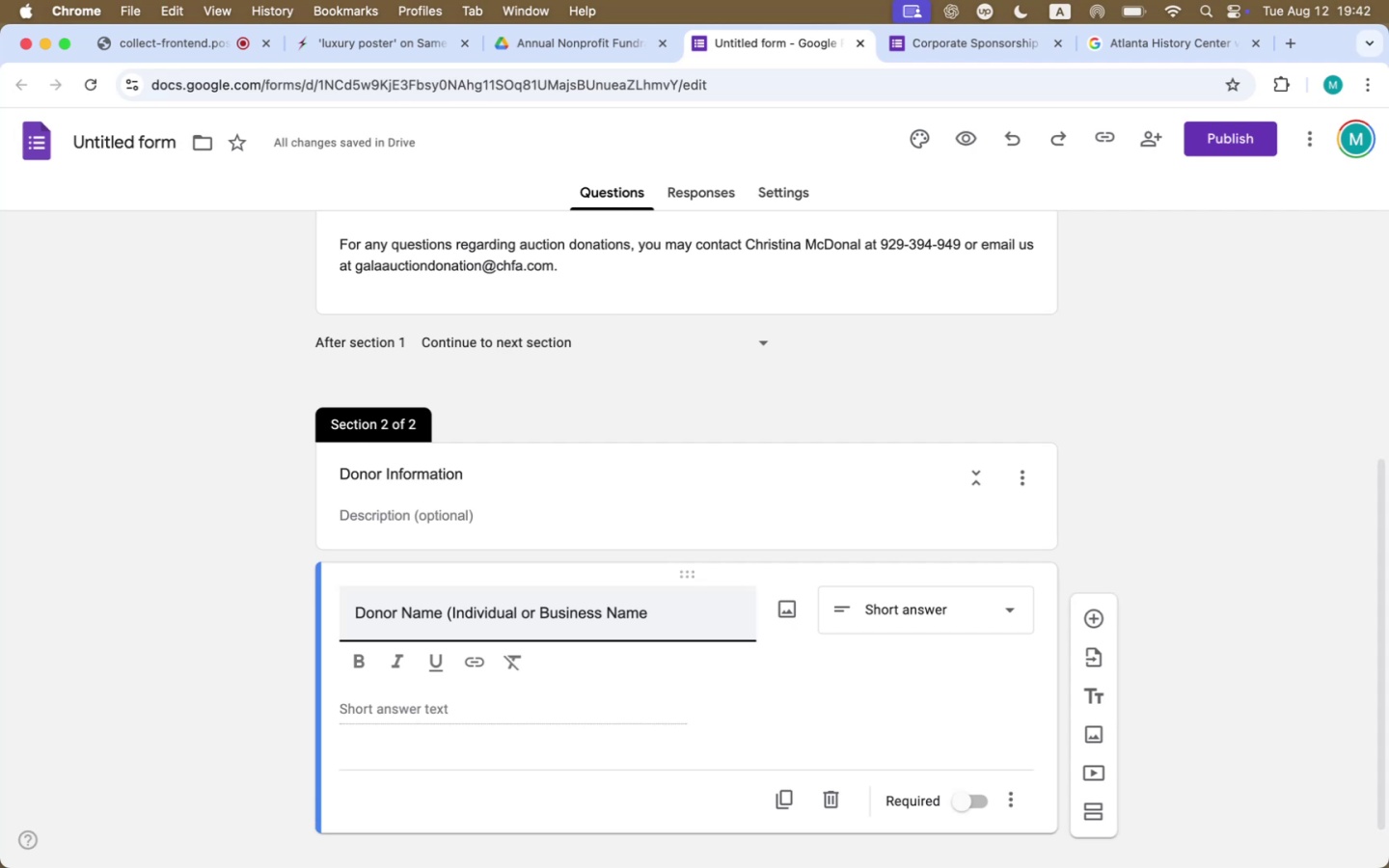 
key(Shift+ShiftLeft)
 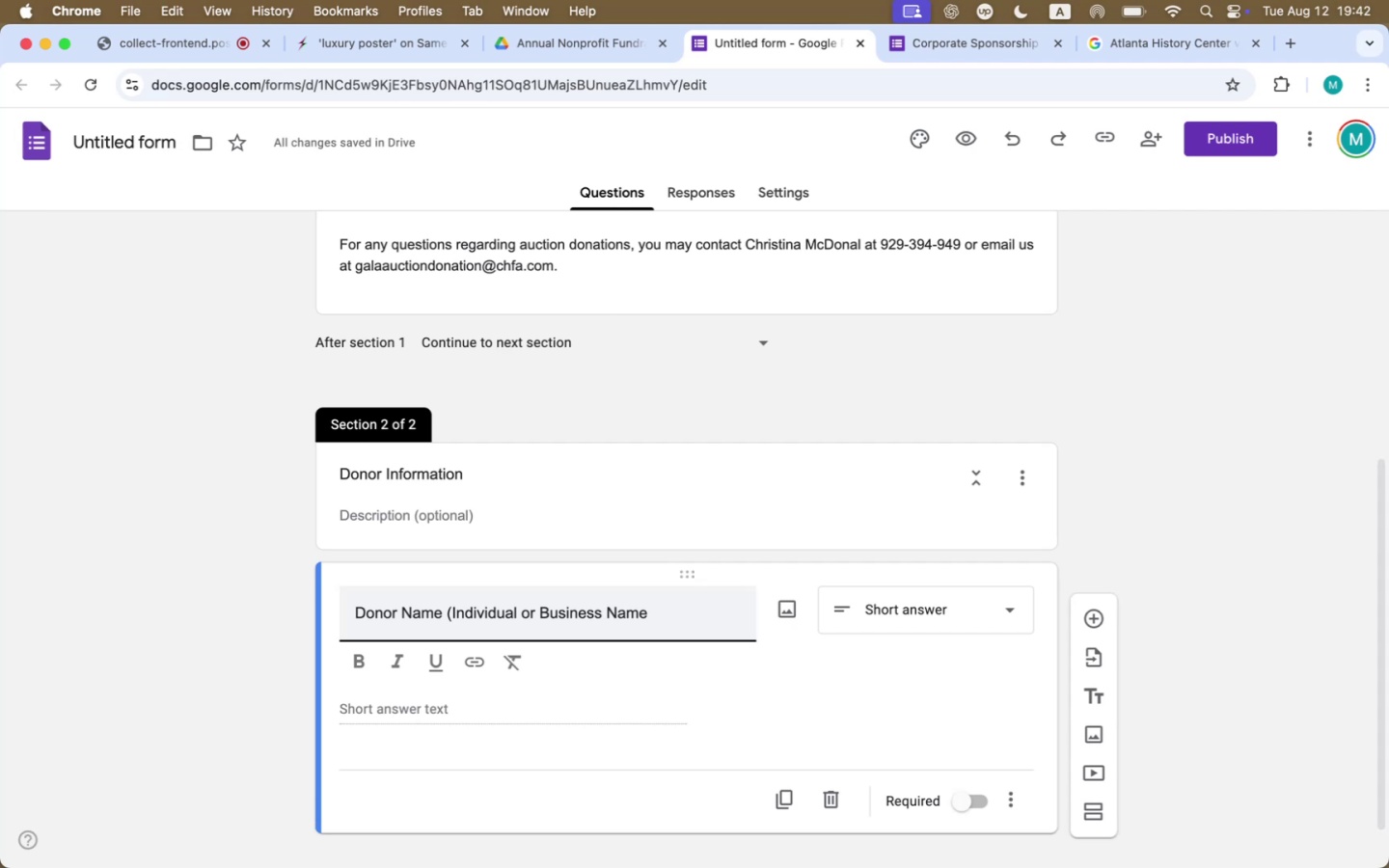 
key(Shift+0)
 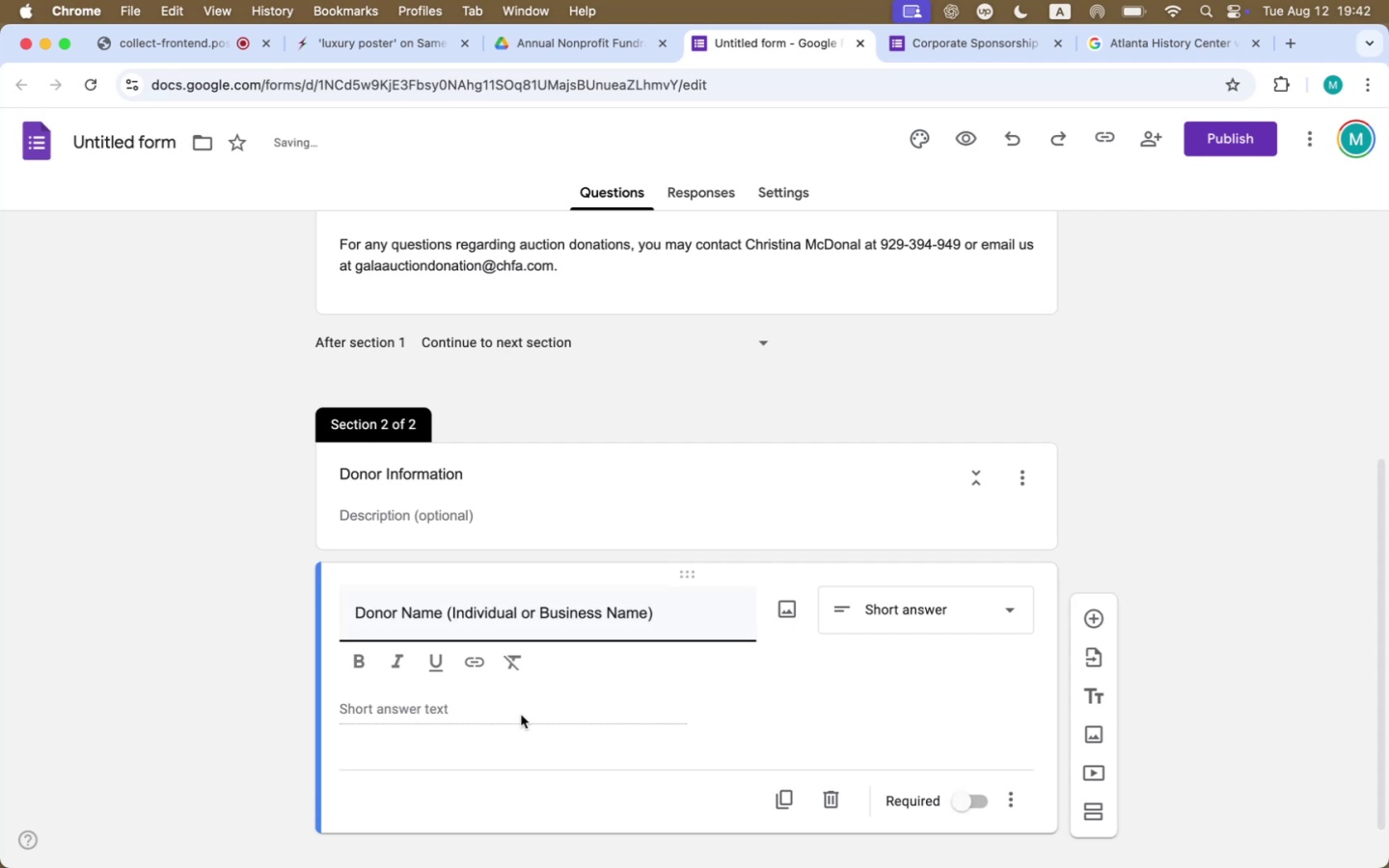 
left_click([521, 715])
 